 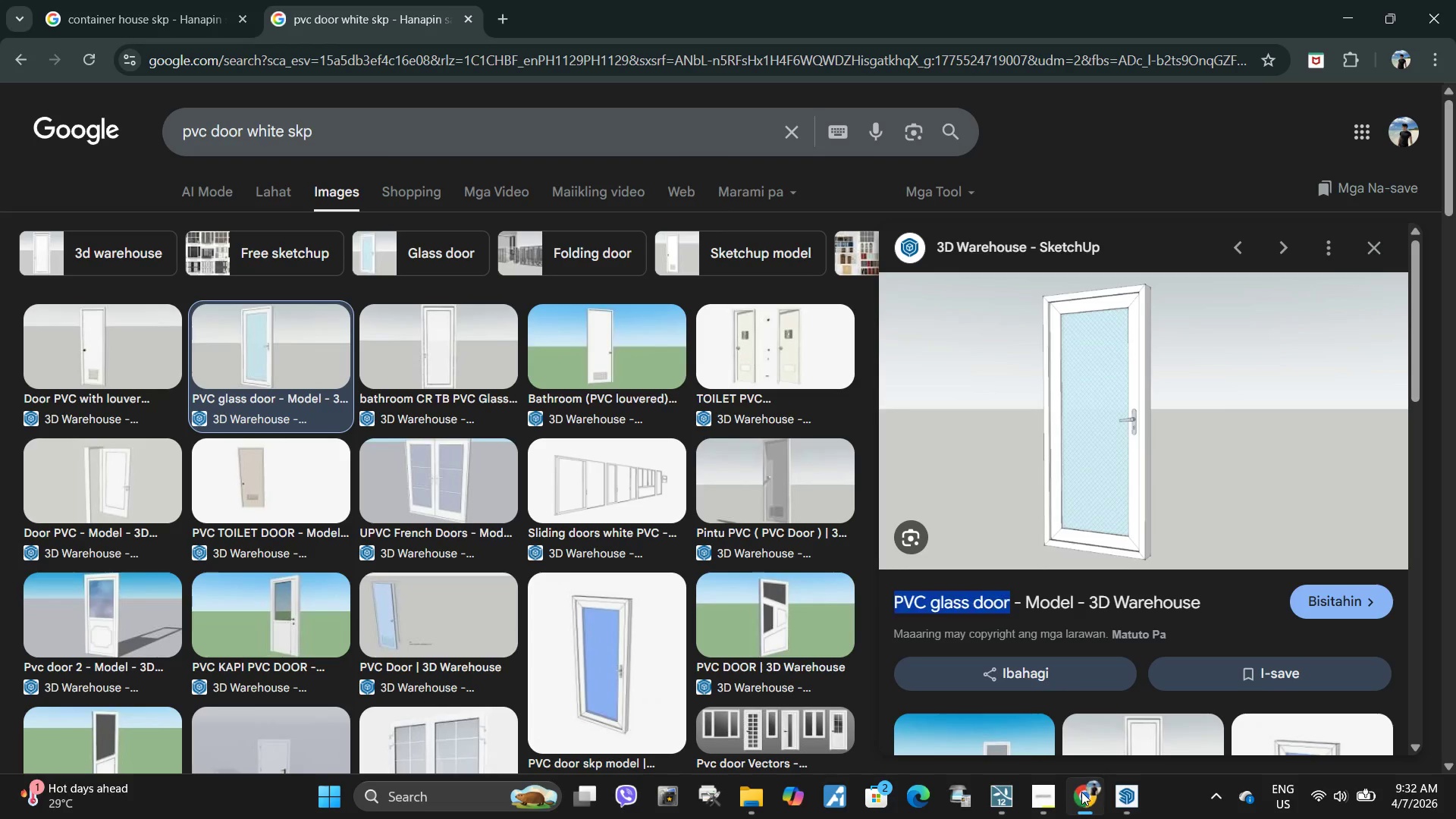 
left_click([497, 19])
 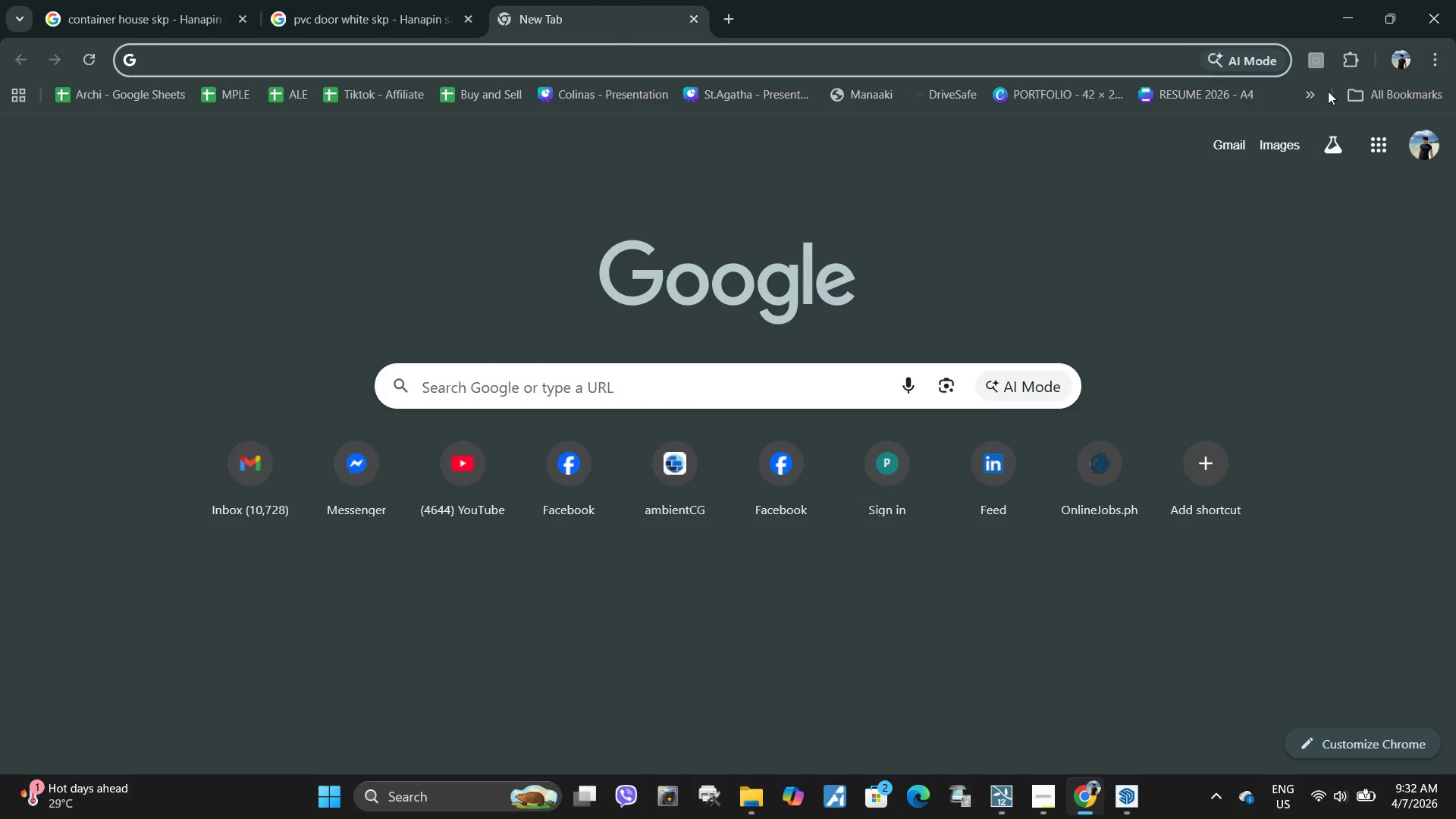 
left_click([1313, 93])
 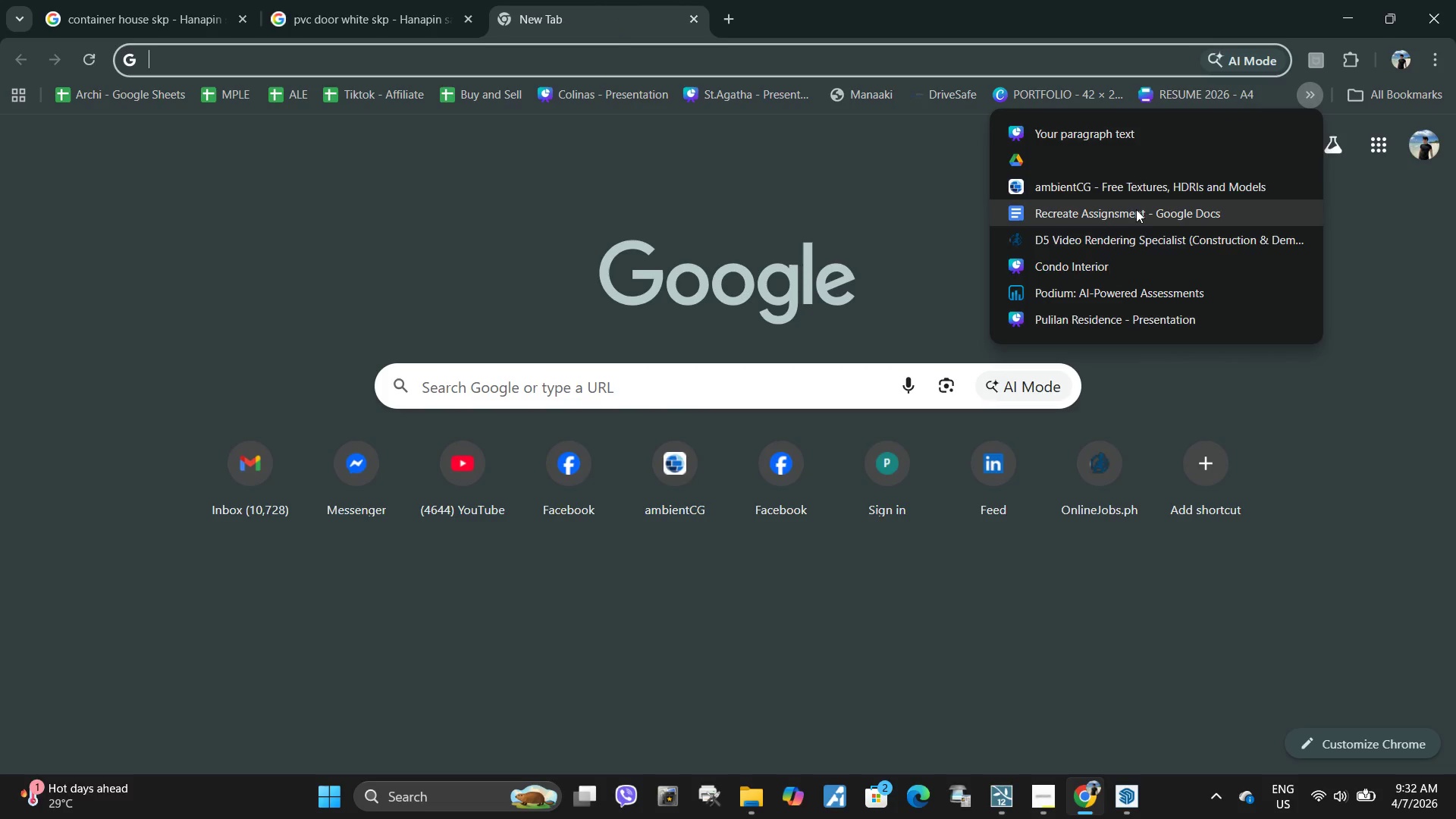 
left_click([1131, 187])
 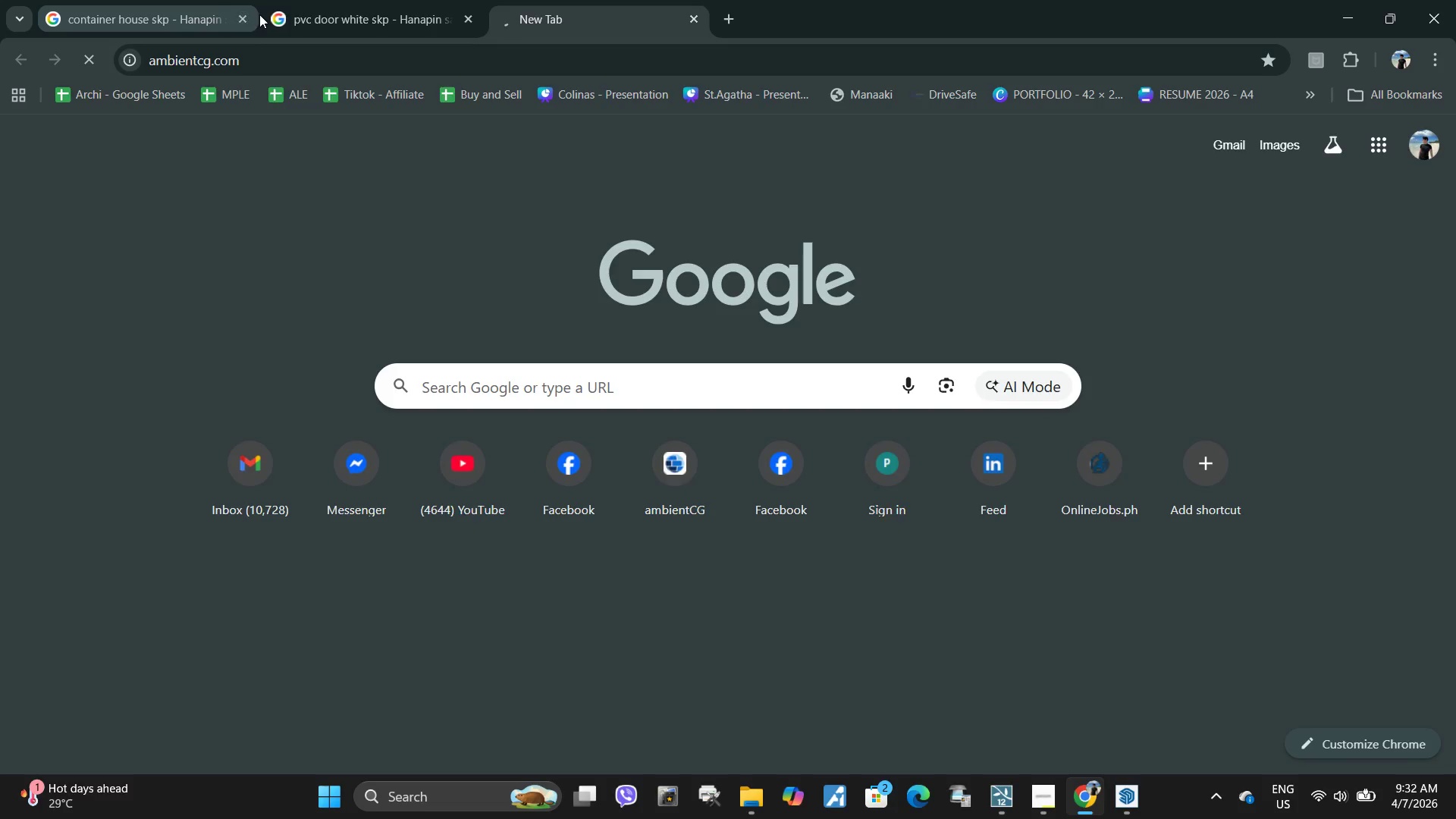 
left_click([249, 16])
 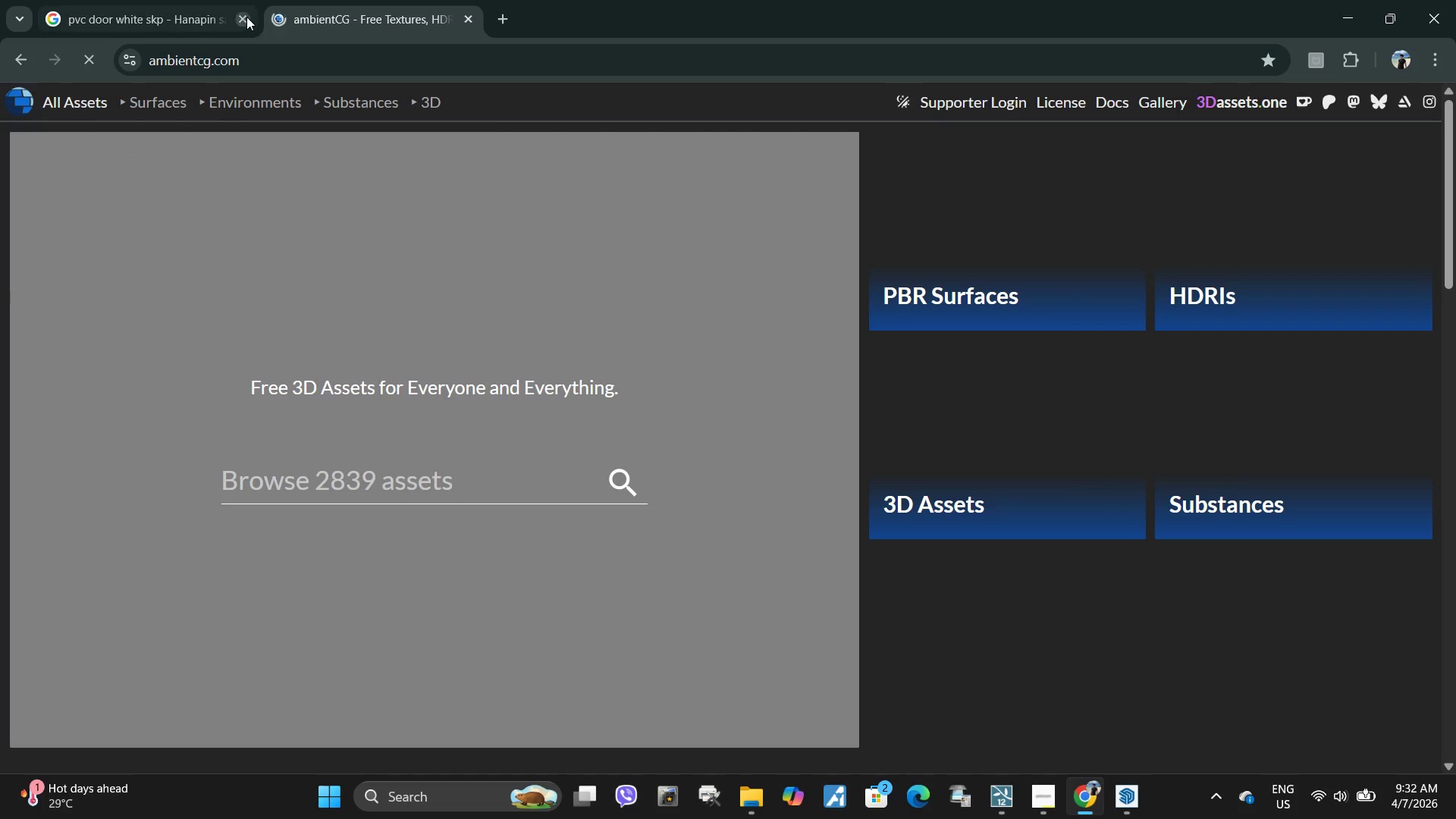 
left_click([246, 17])
 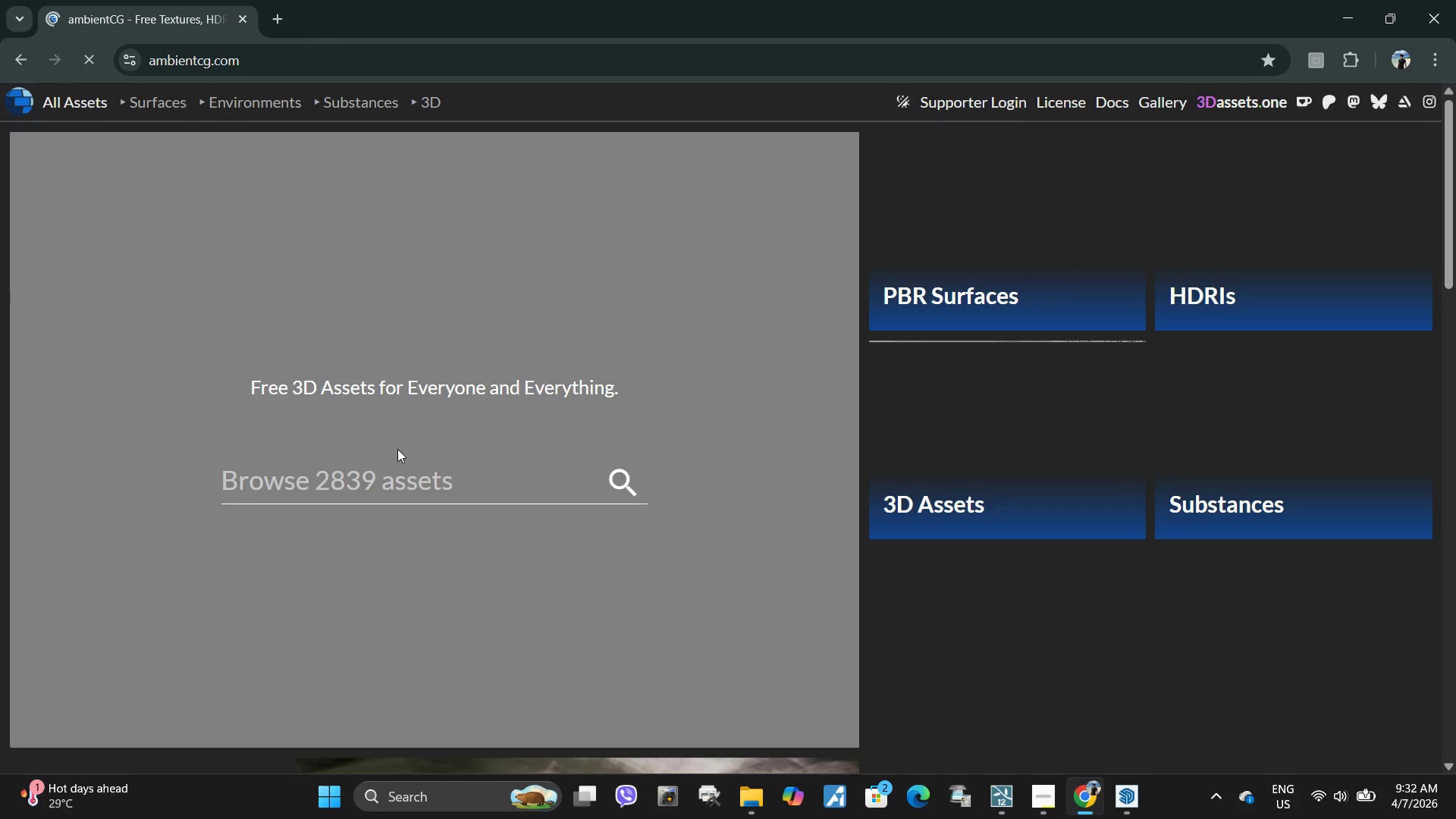 
left_click([381, 473])
 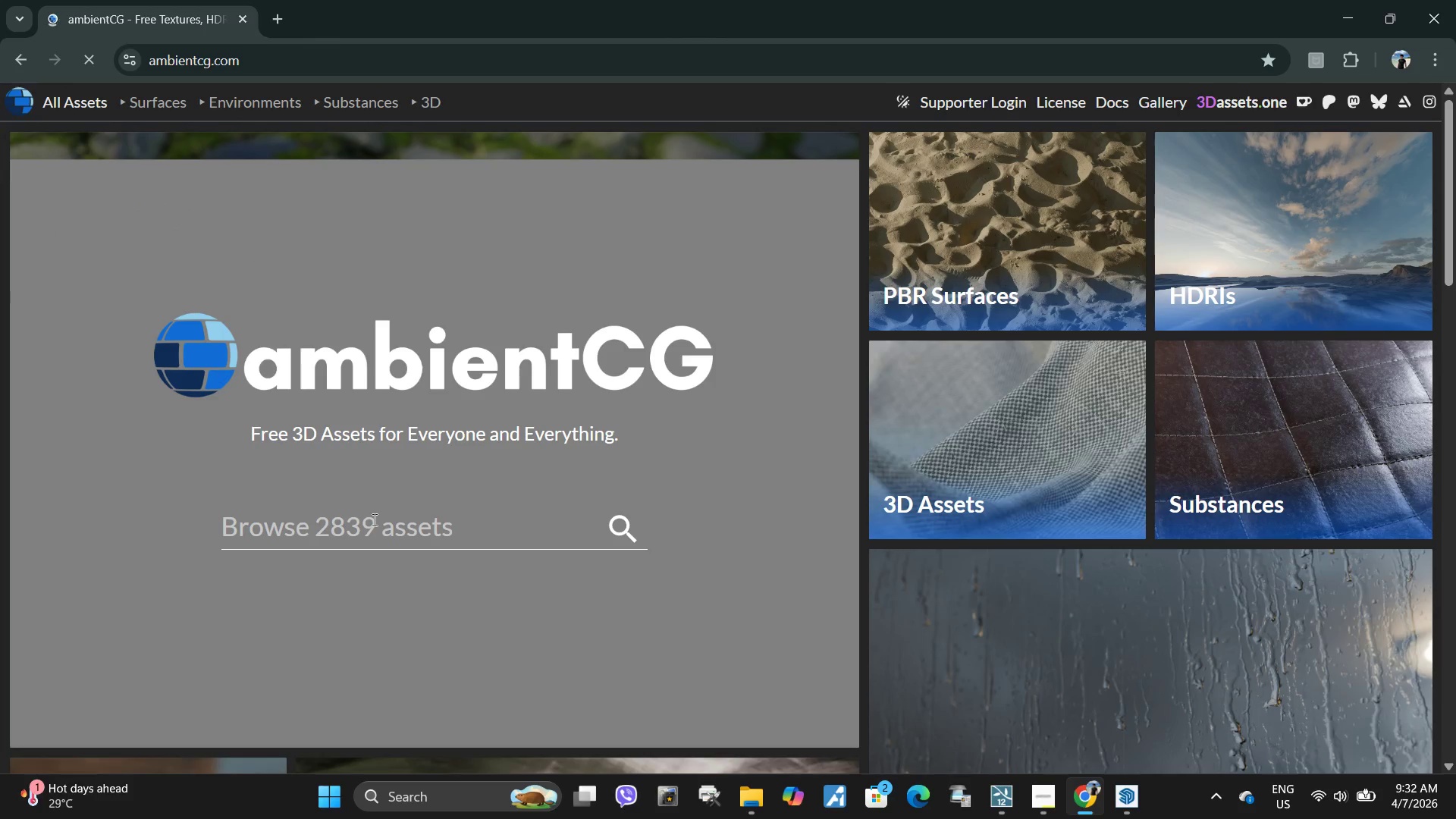 
left_click([373, 519])
 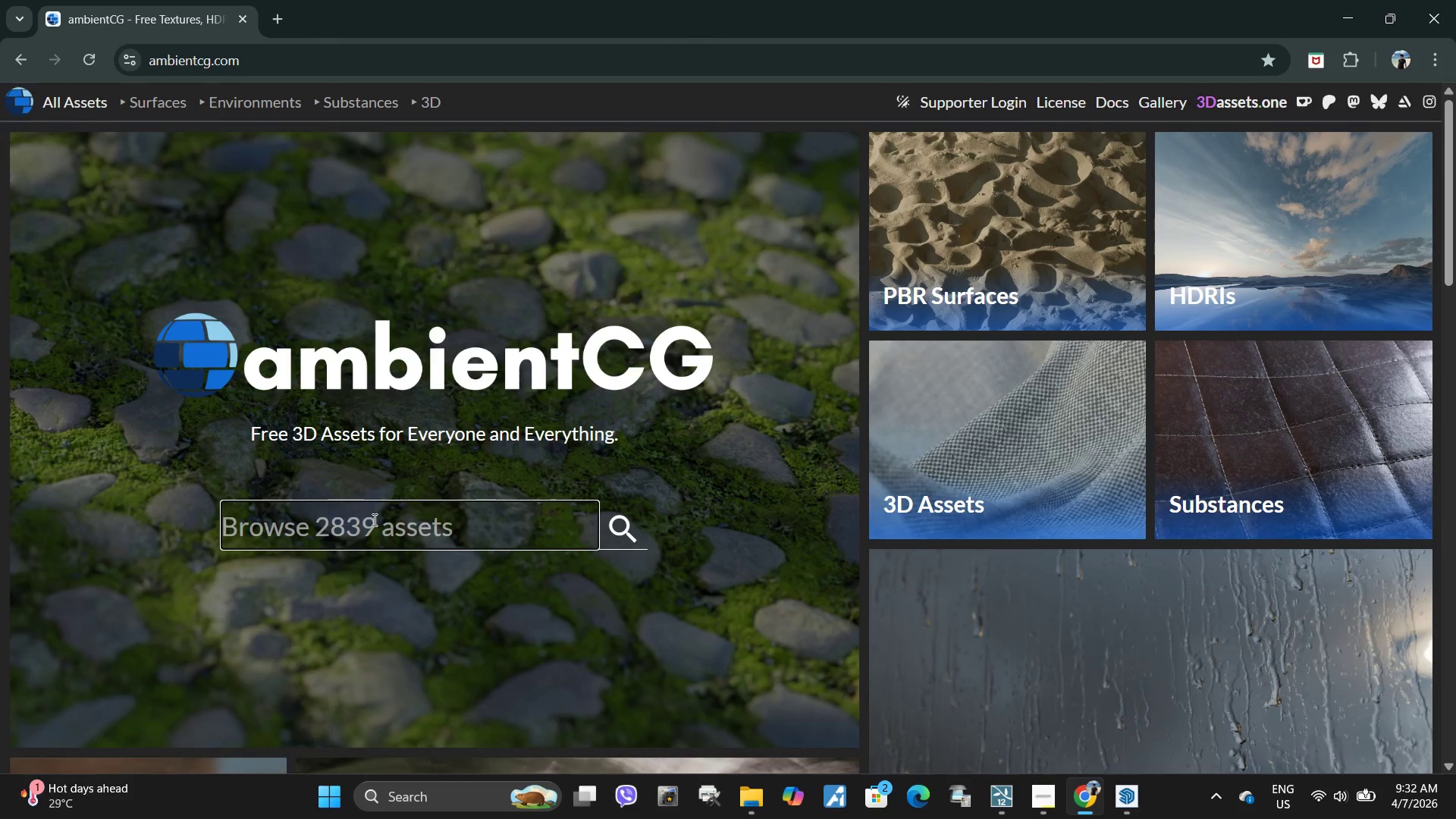 
type(vinyl)
 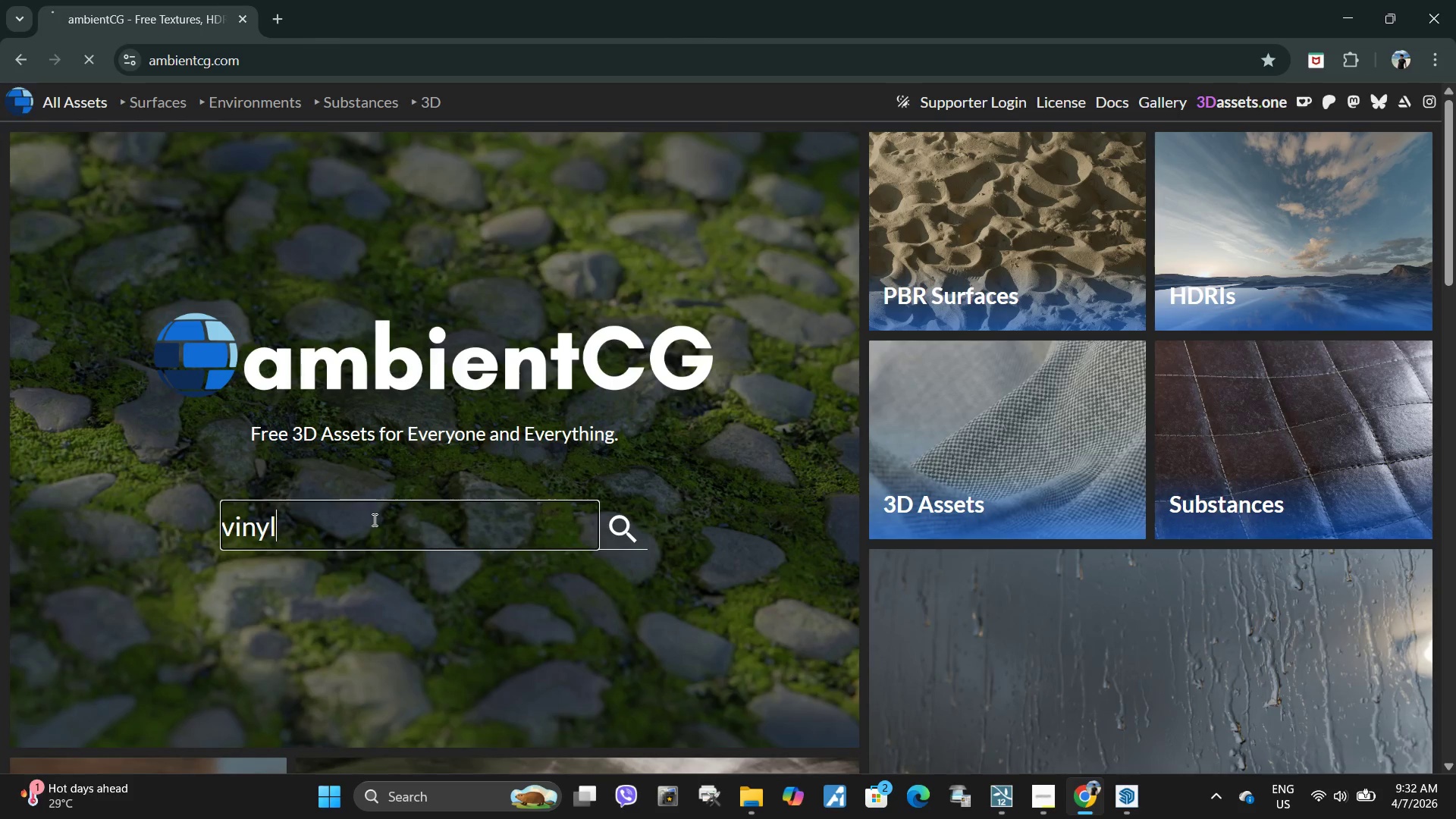 
key(Enter)
 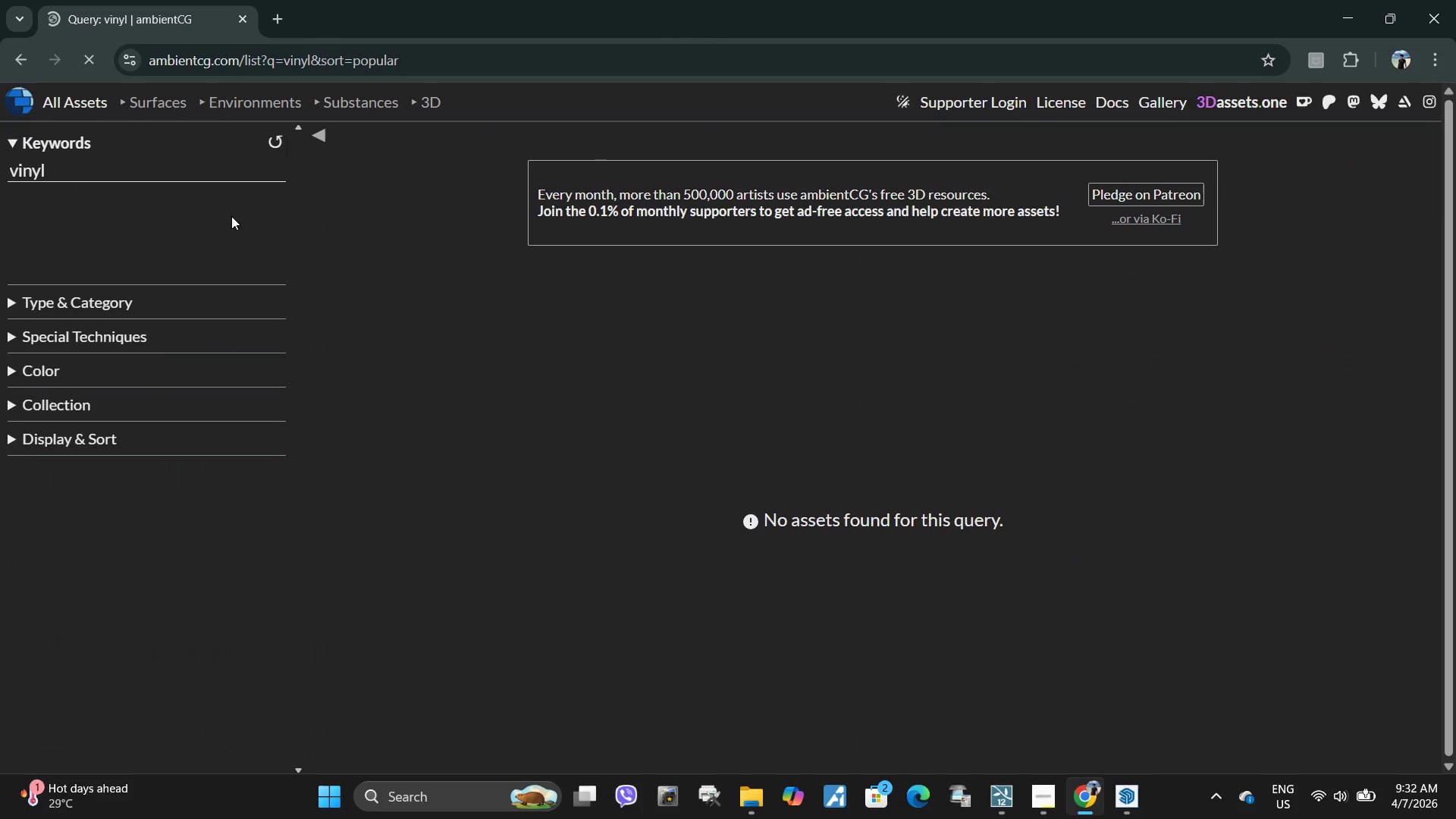 
left_click([58, 175])
 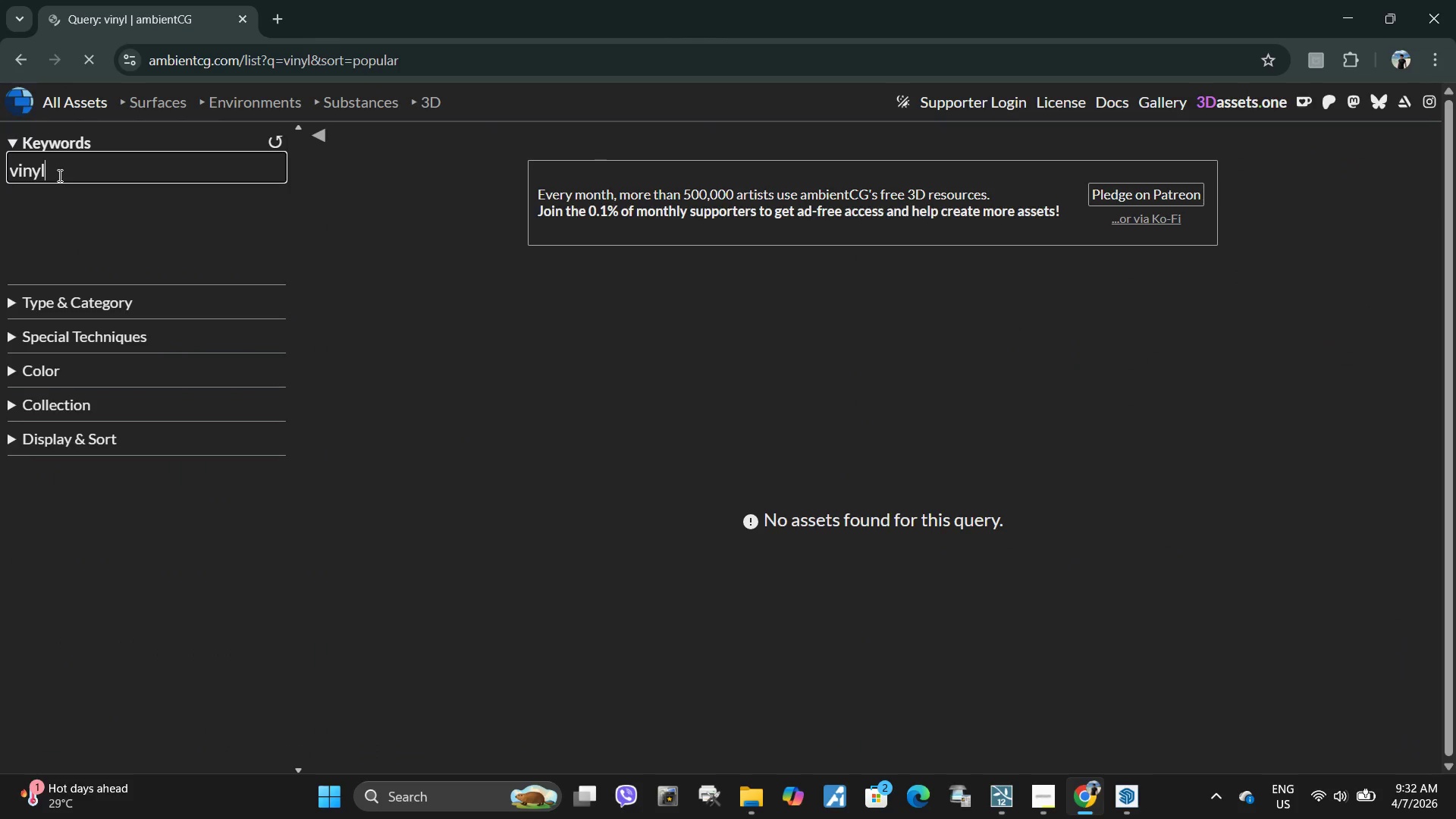 
type(=)
key(Backspace)
key(Backspace)
key(Backspace)
key(Backspace)
key(Backspace)
key(Backspace)
key(Backspace)
type(f;[NumLock]loor)
 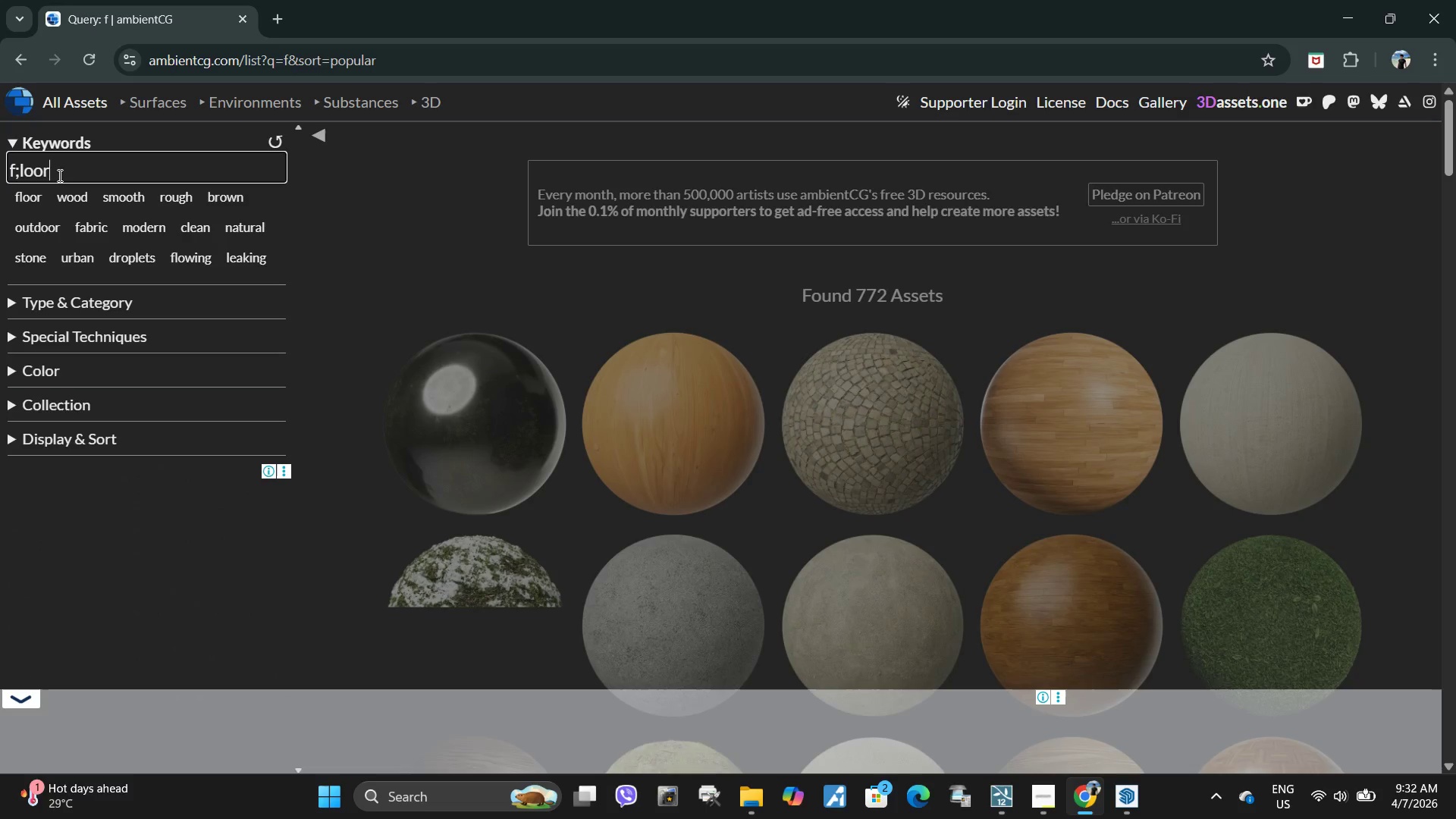 
key(Enter)
 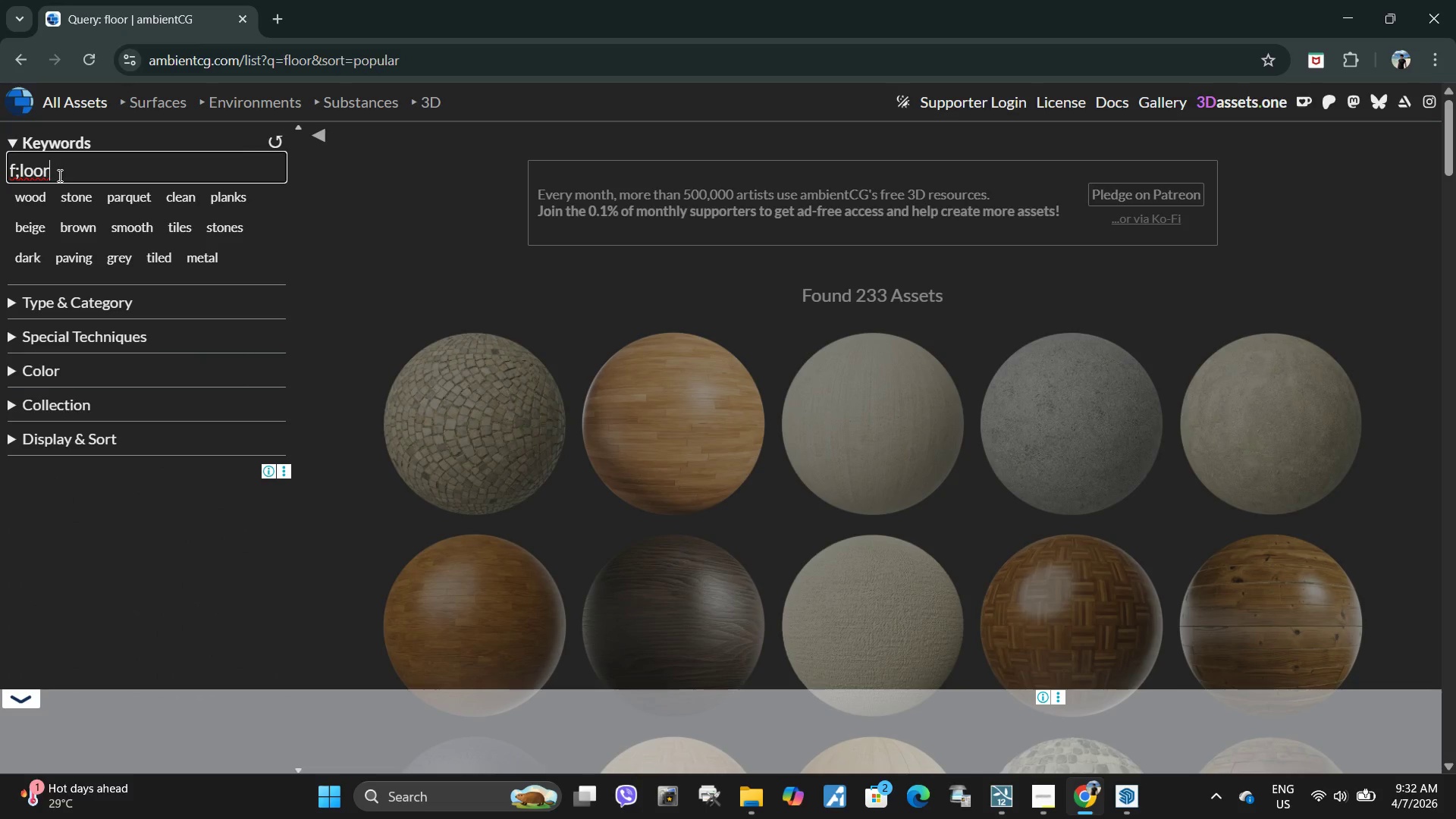 
key(Backspace)
key(Backspace)
key(Backspace)
key(Backspace)
key(Backspace)
type(loor)
 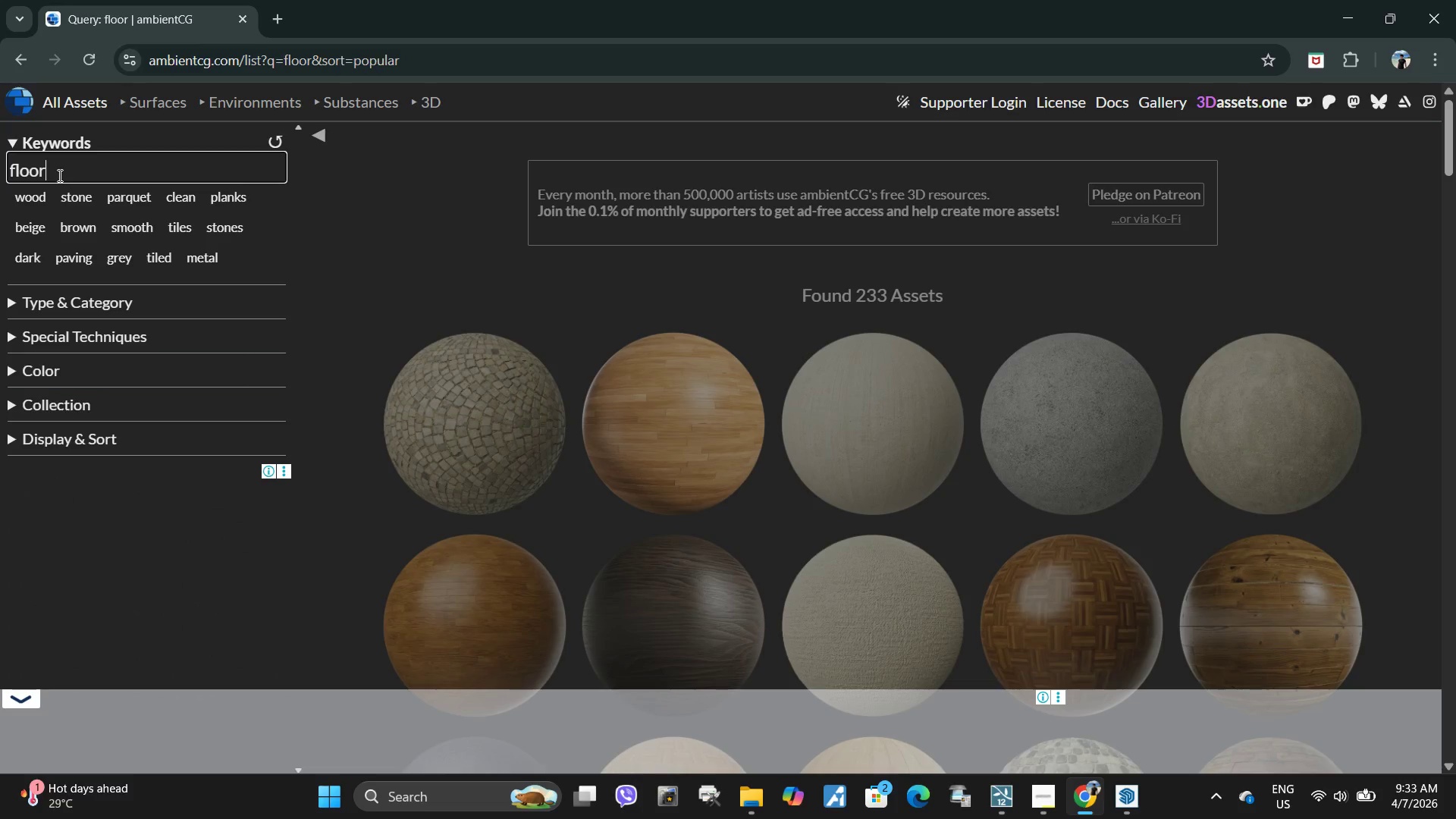 
key(Enter)
 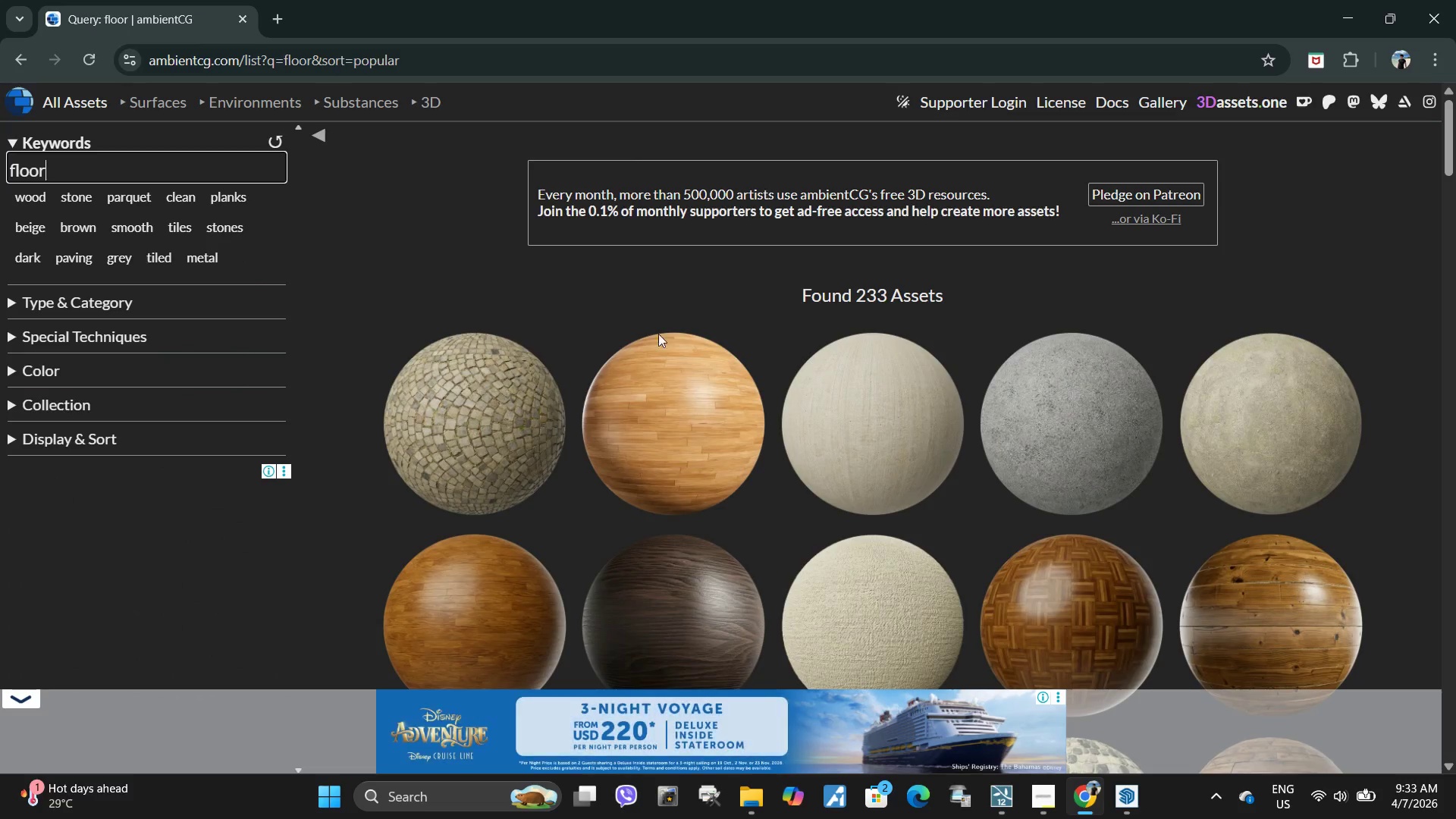 
scroll: coordinate [1046, 350], scroll_direction: down, amount: 31.0
 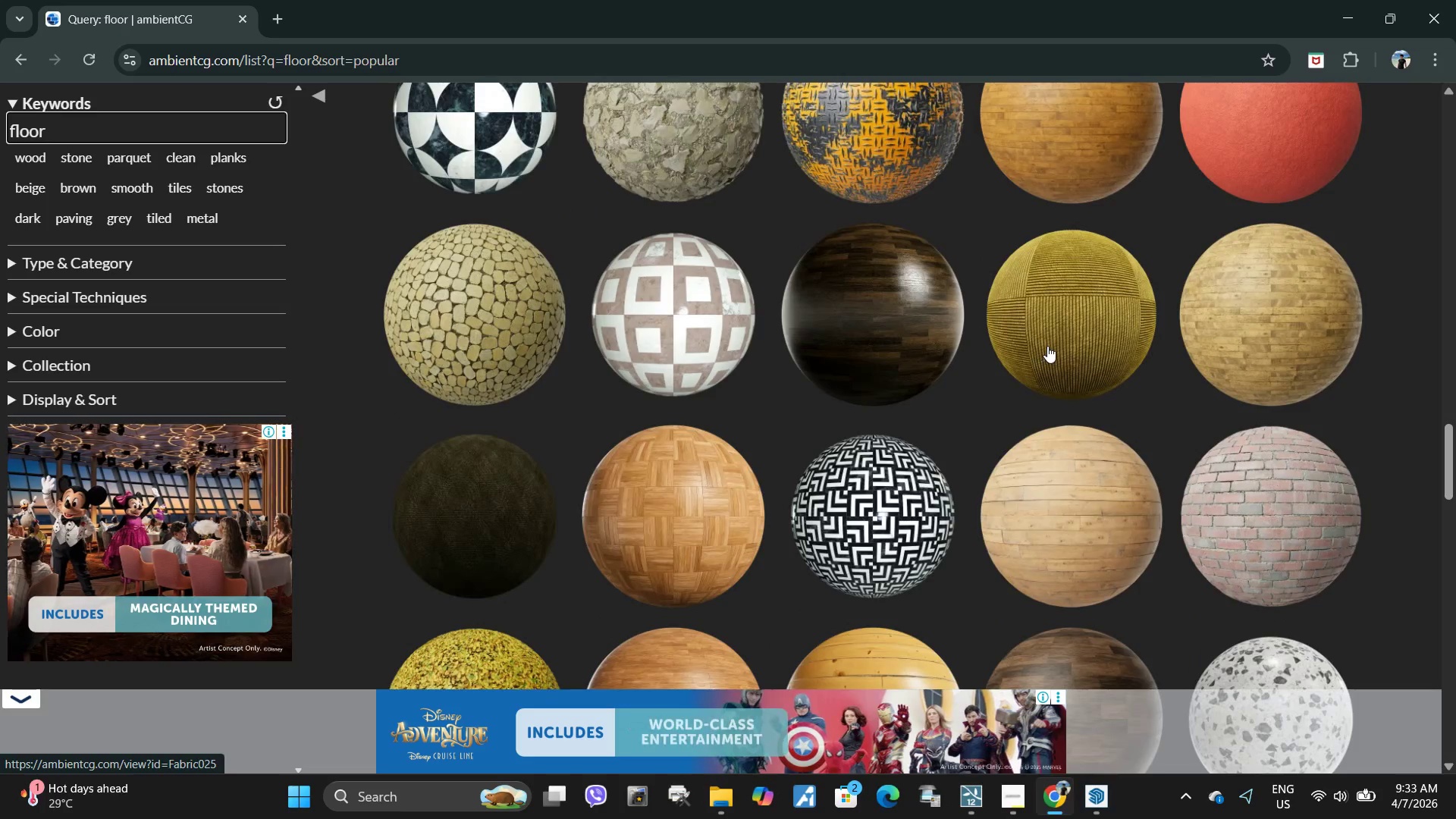 
scroll: coordinate [1127, 320], scroll_direction: up, amount: 26.0
 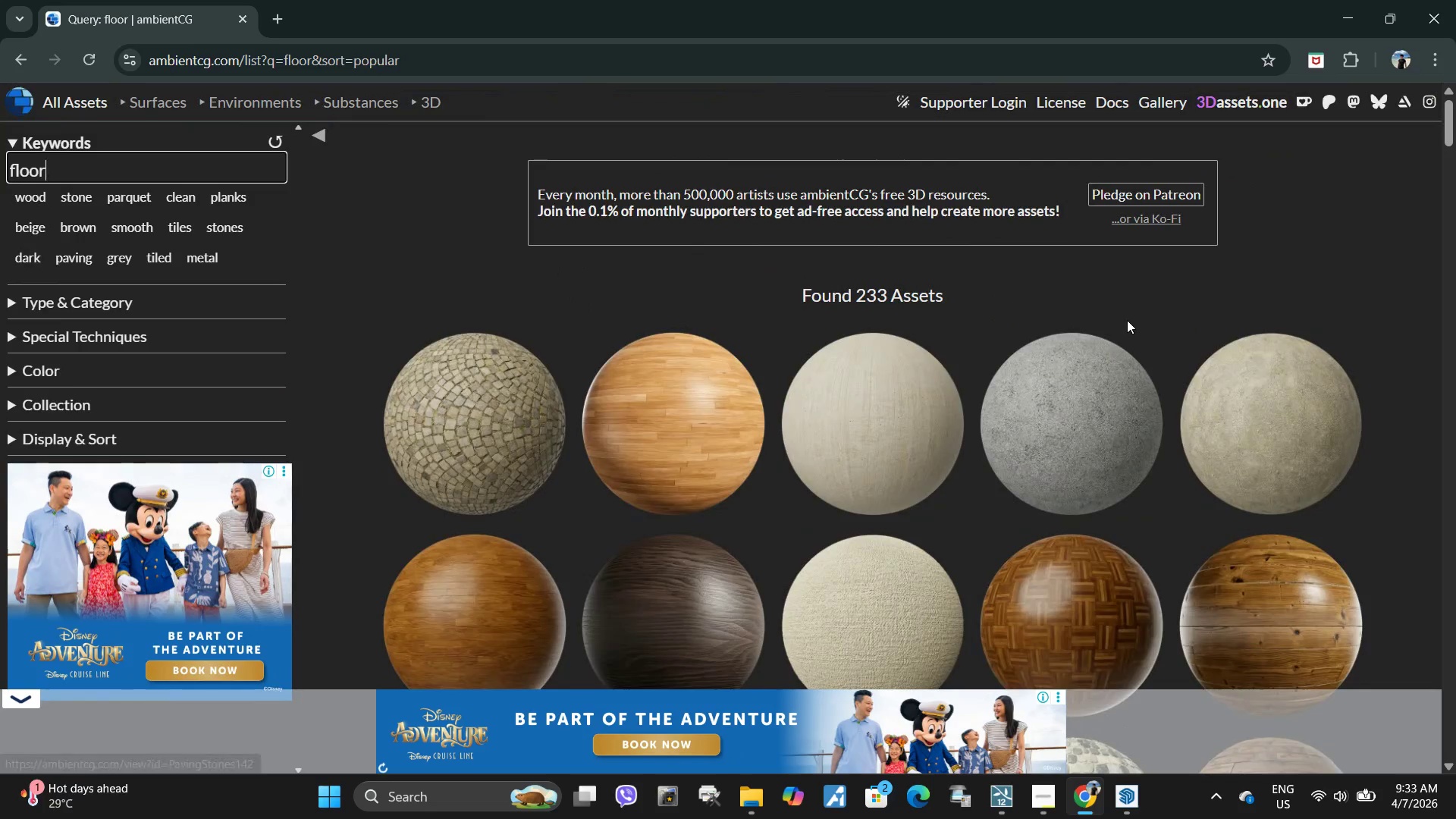 
scroll: coordinate [1125, 341], scroll_direction: down, amount: 12.0
 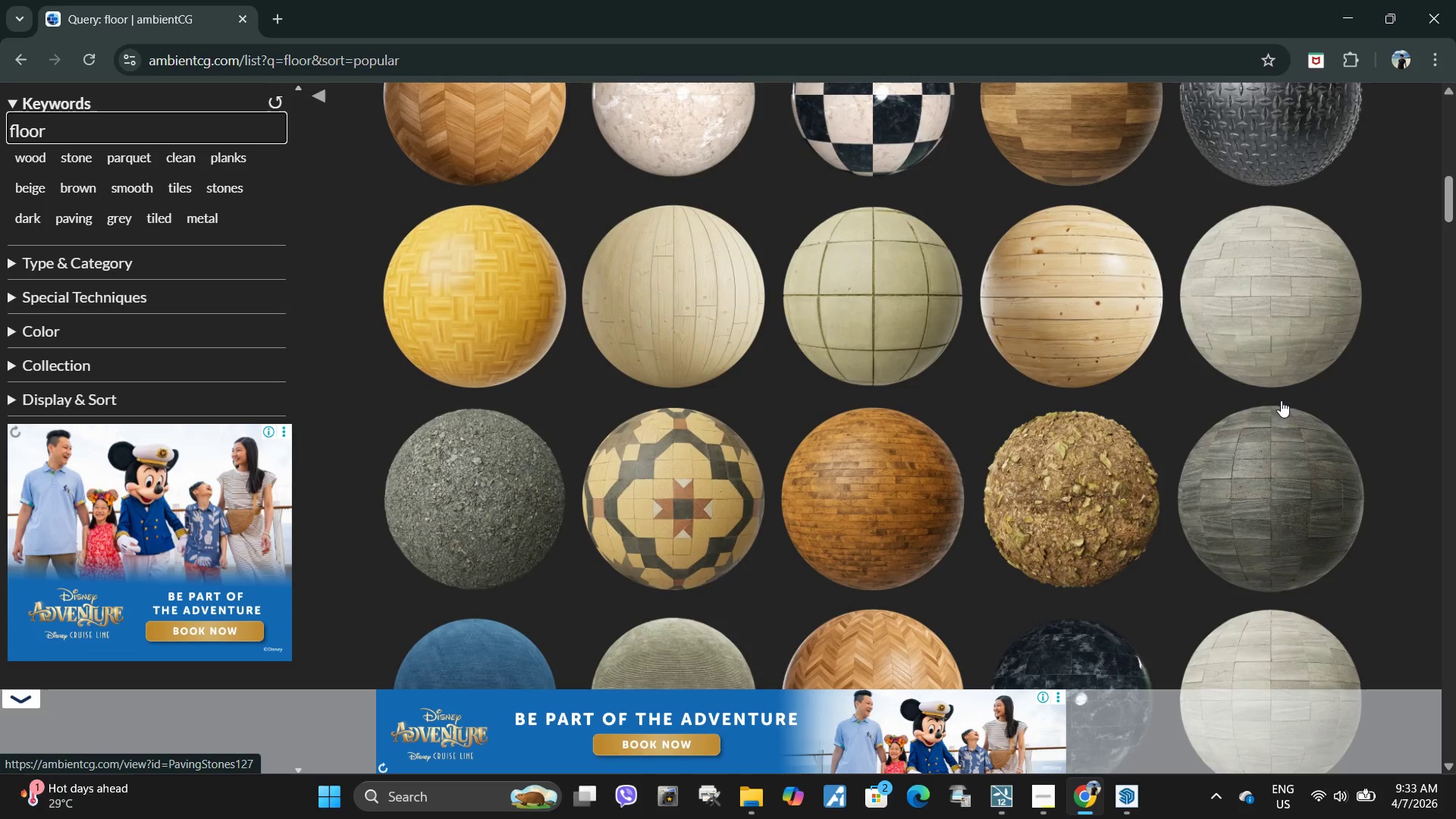 
left_click([1282, 293])
 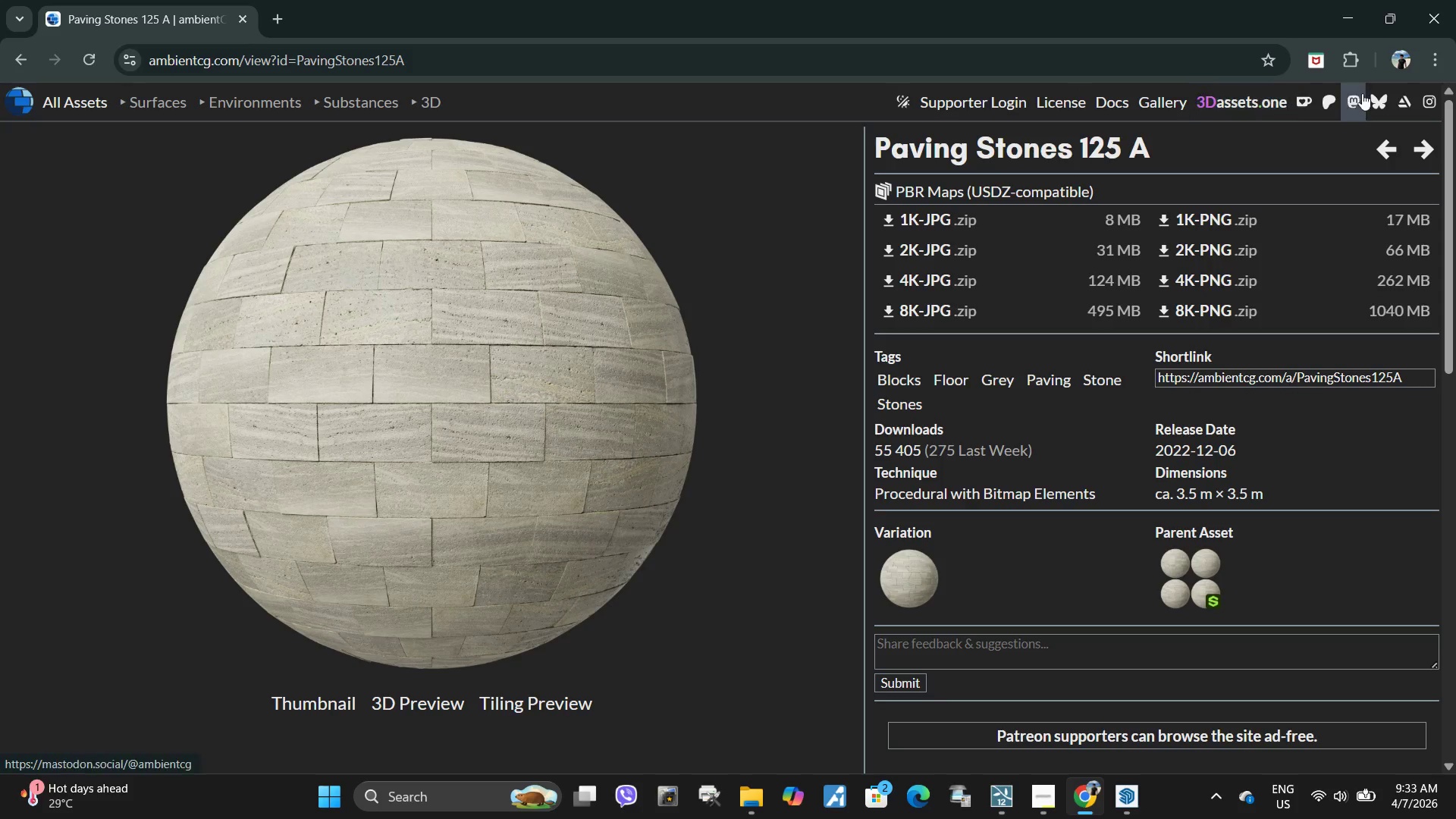 
left_click([21, 51])
 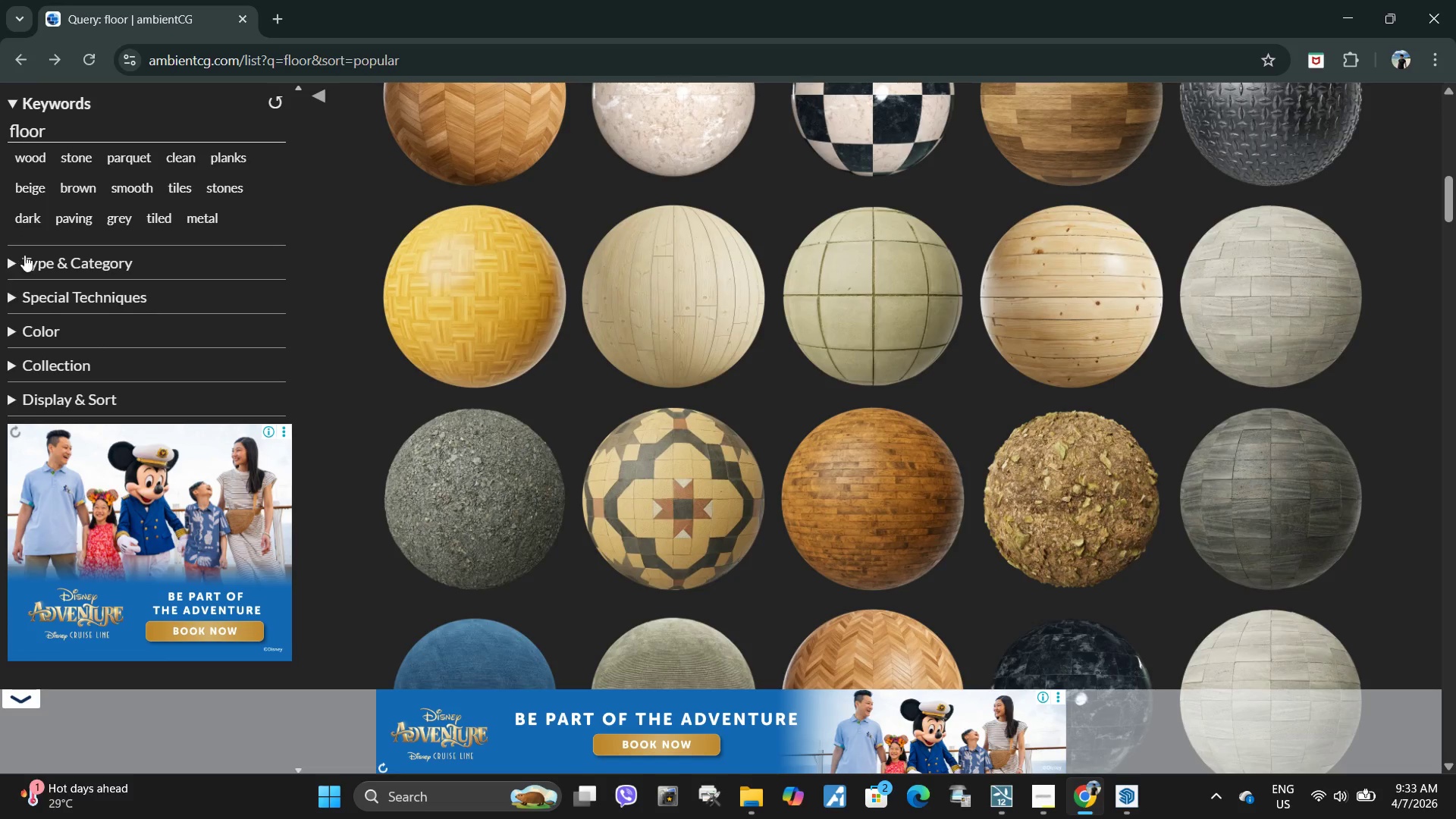 
left_click([38, 266])
 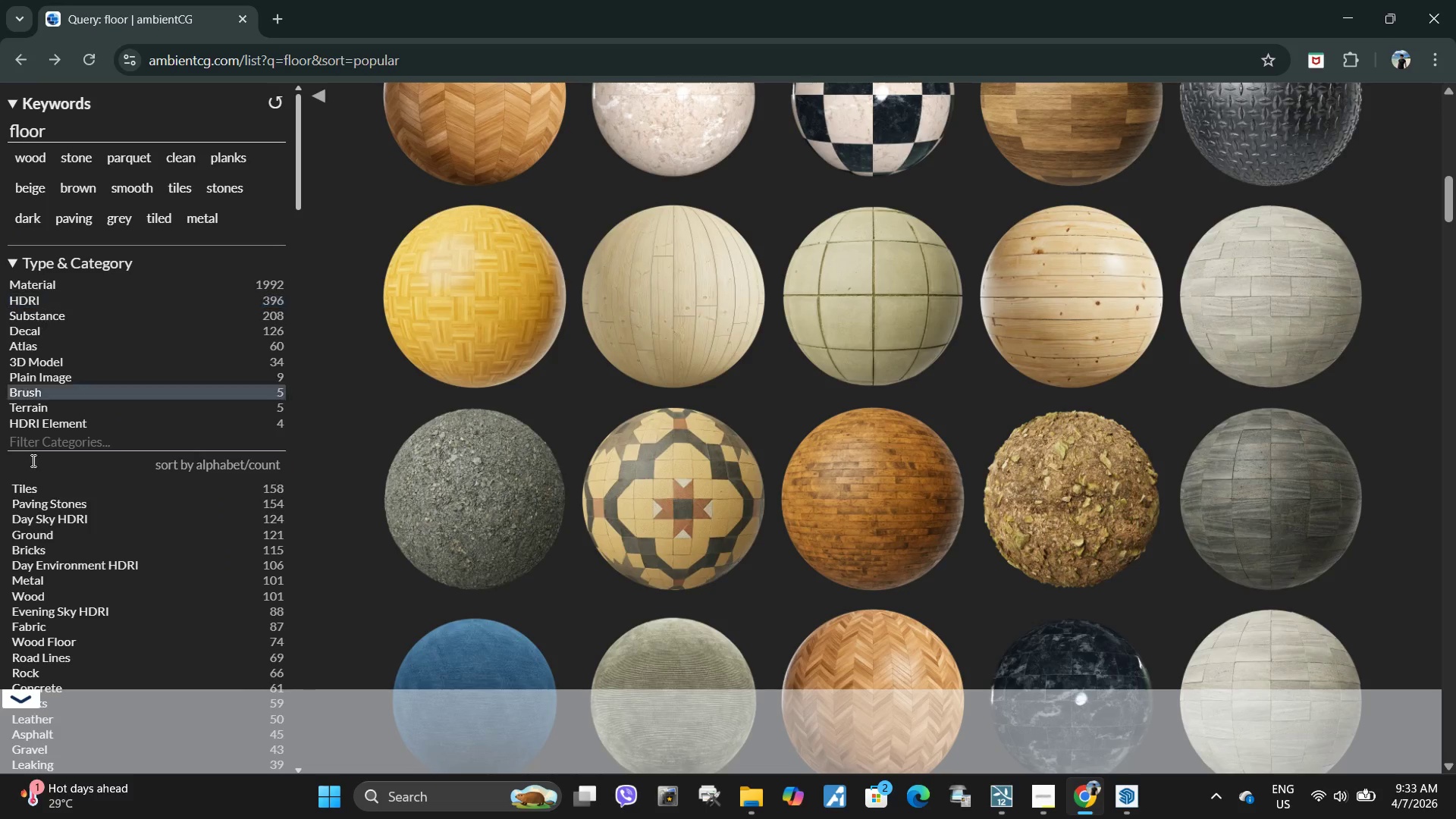 
scroll: coordinate [36, 503], scroll_direction: down, amount: 2.0
 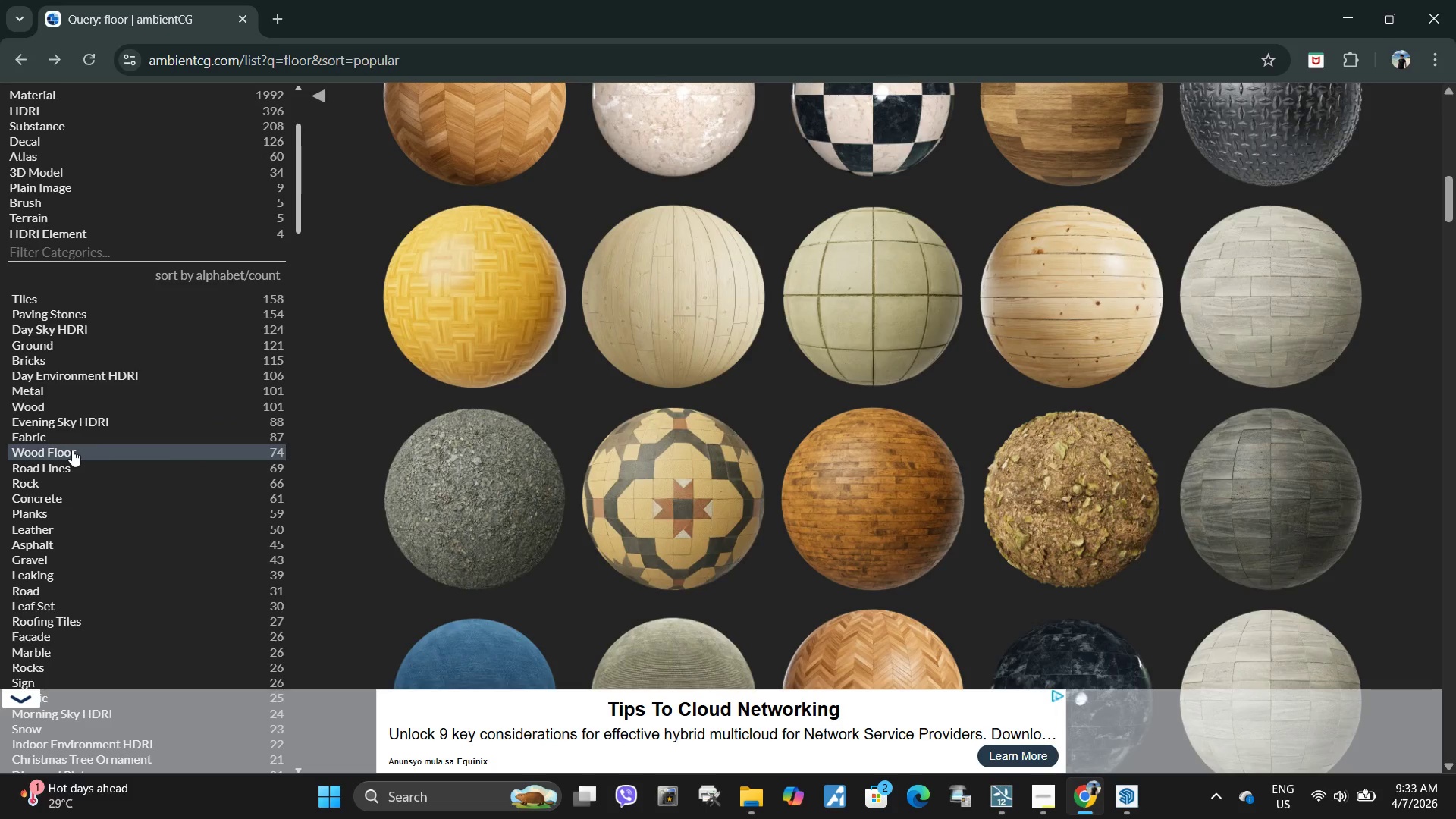 
left_click([72, 450])
 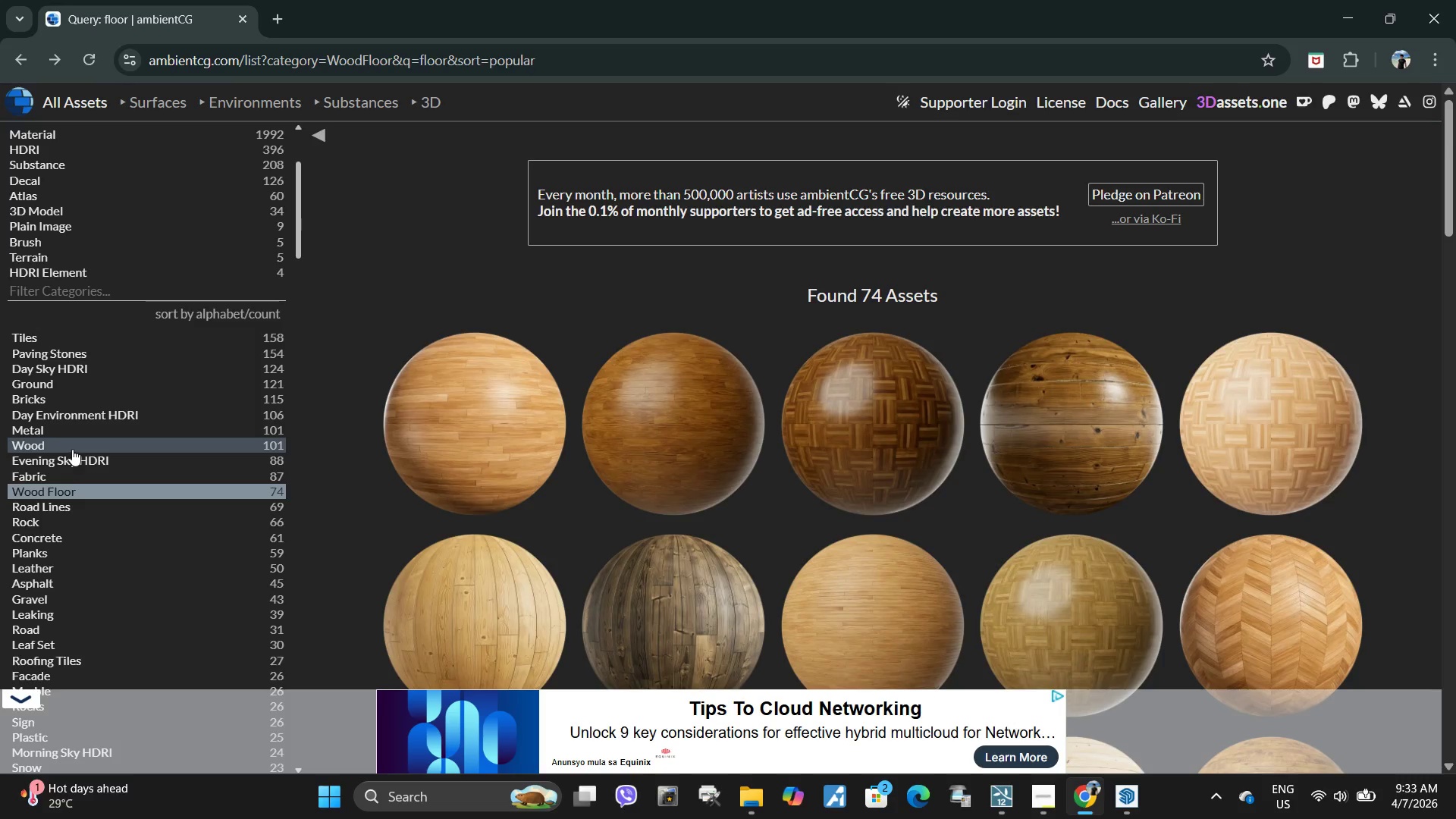 
scroll: coordinate [639, 461], scroll_direction: down, amount: 35.0
 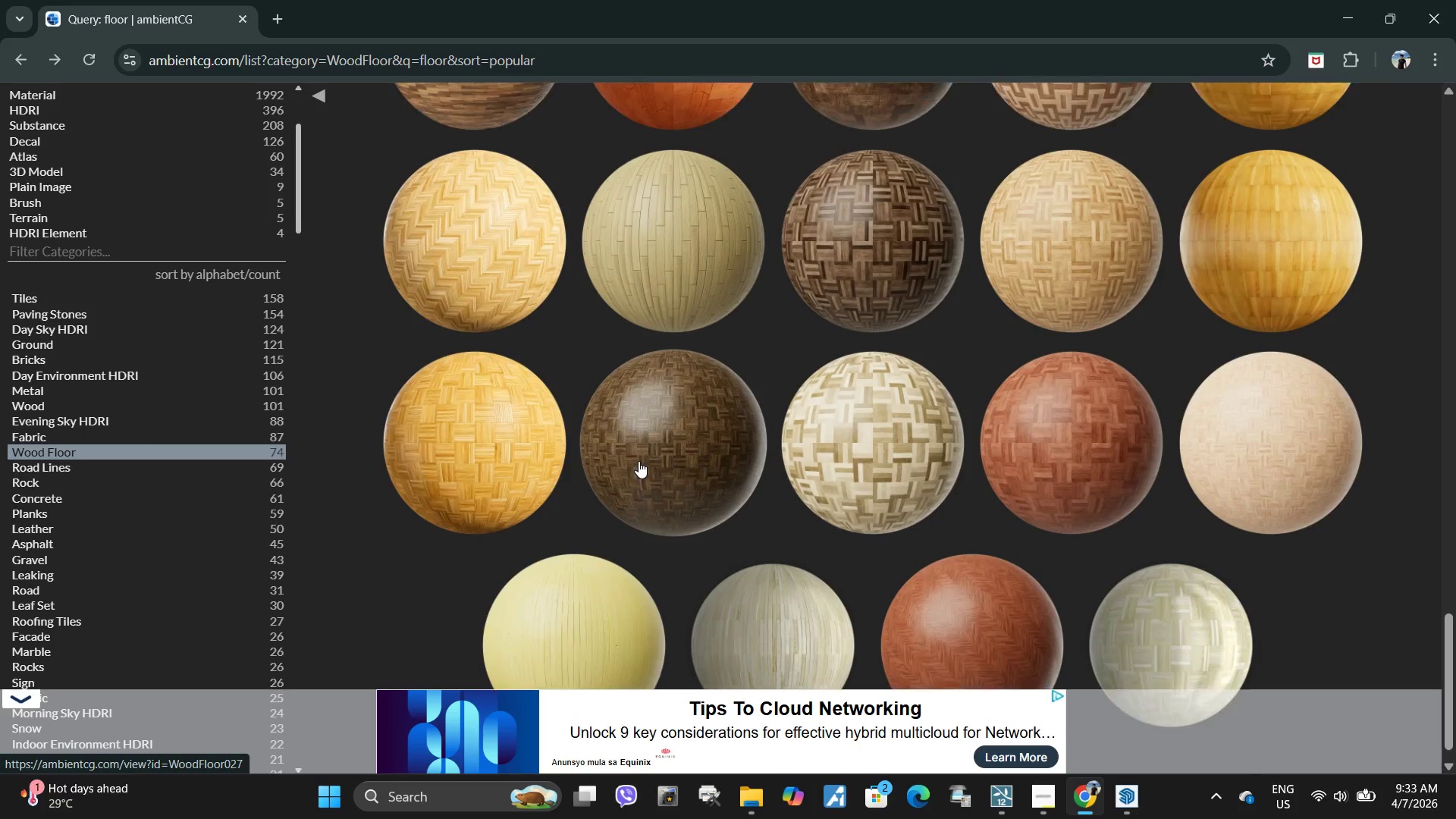 
scroll: coordinate [33, 271], scroll_direction: up, amount: 15.0
 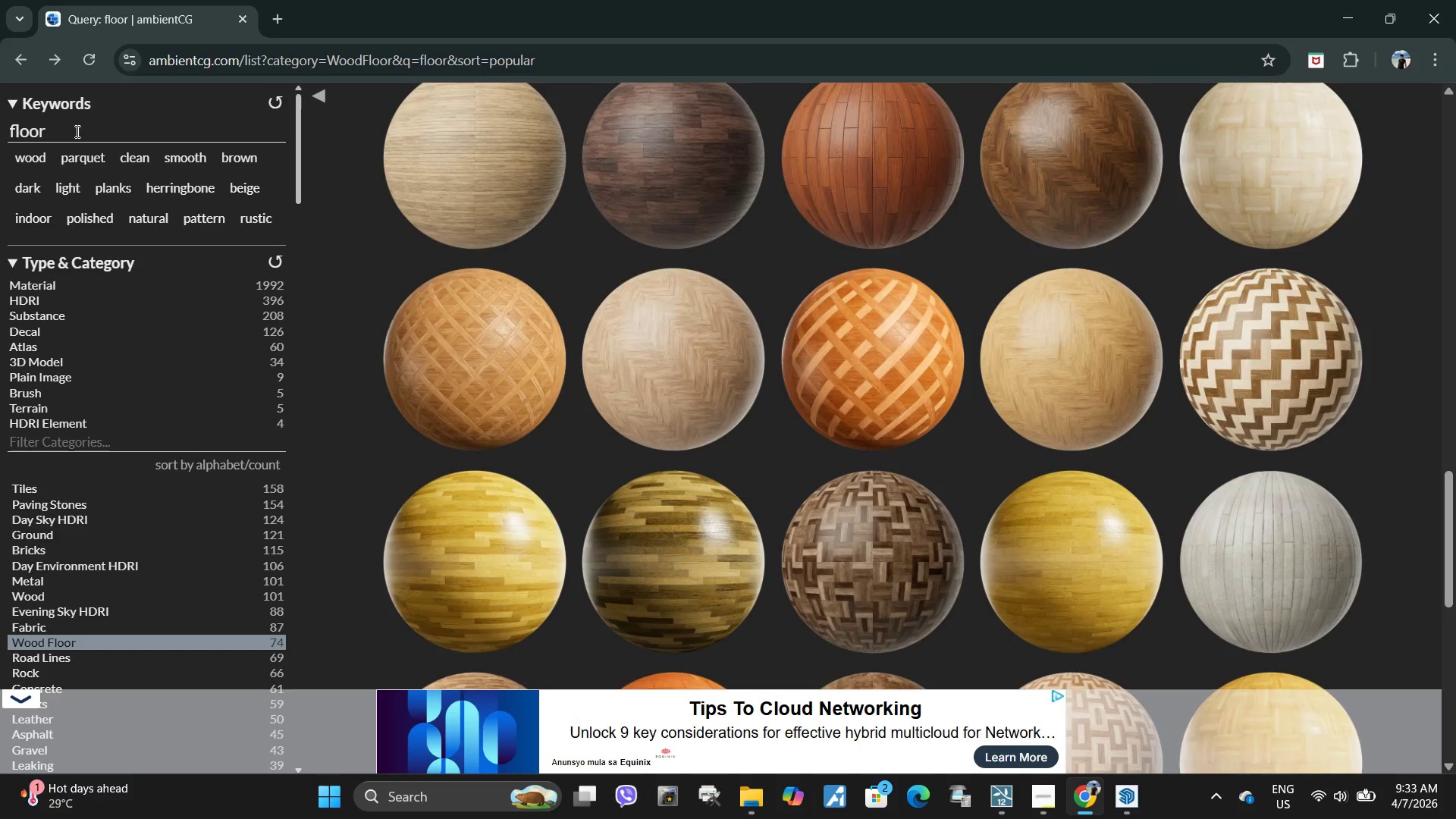 
left_click_drag(start_coordinate=[76, 130], to_coordinate=[0, 129])
 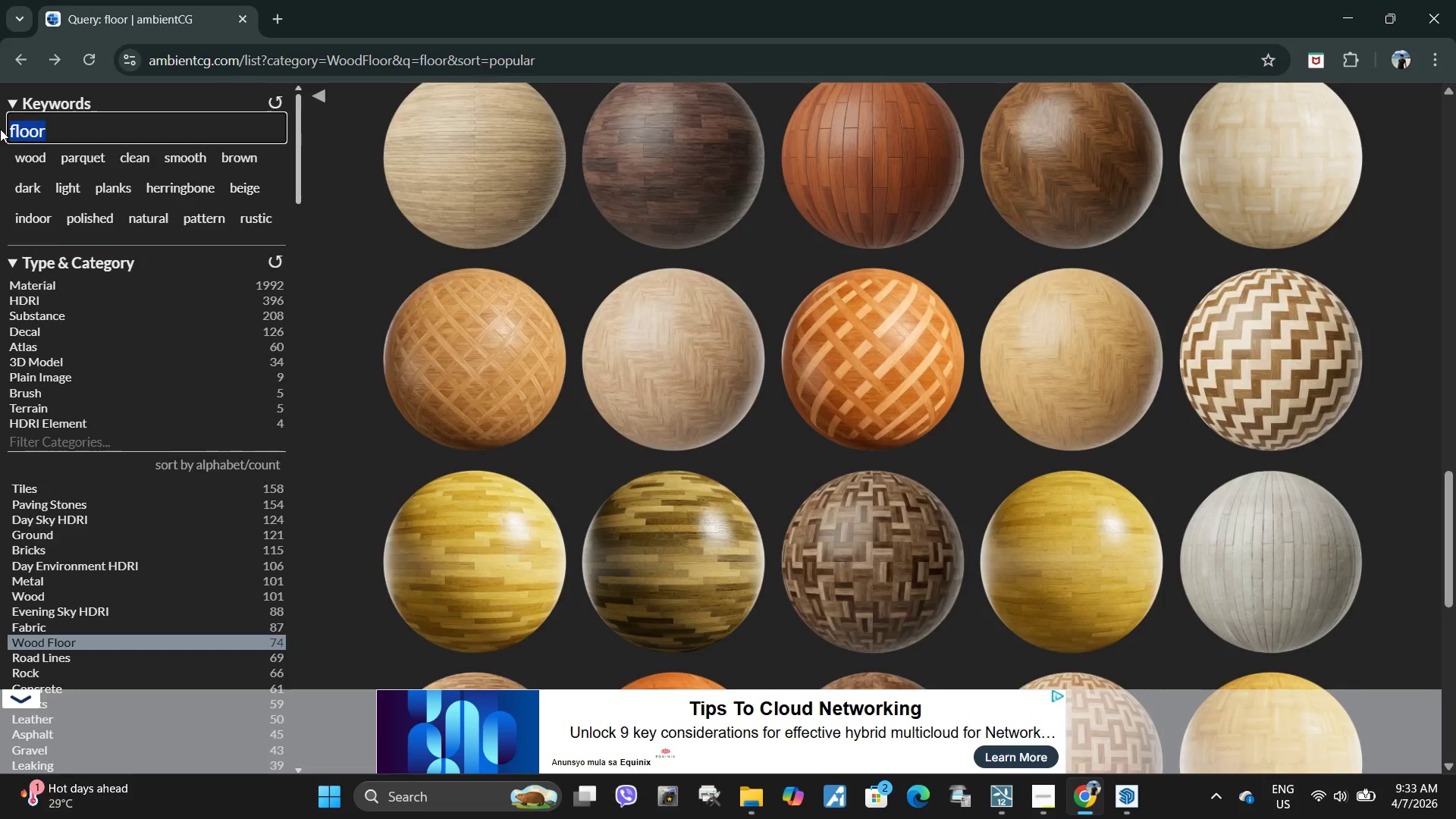 
type(gray)
 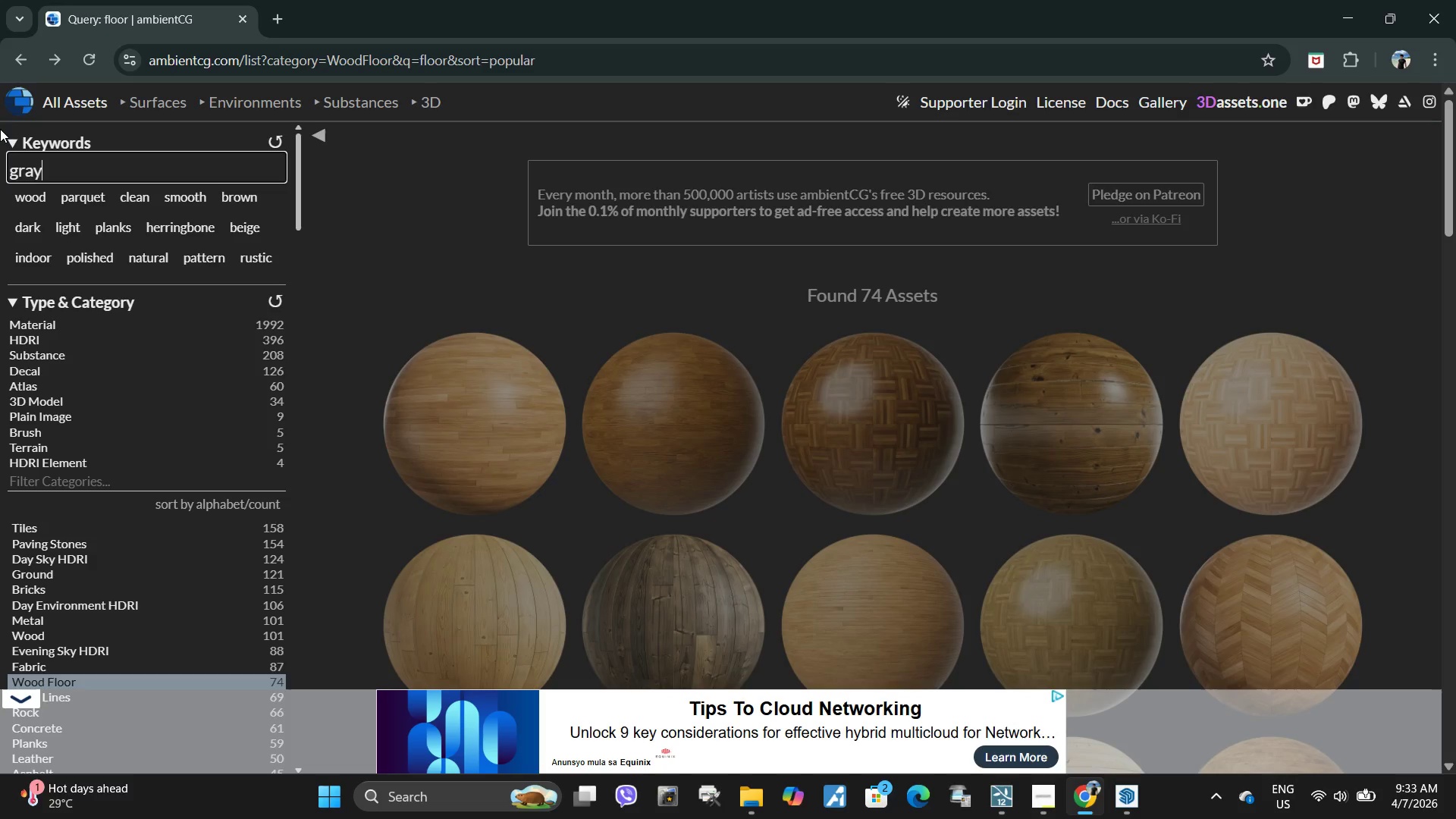 
key(Enter)
 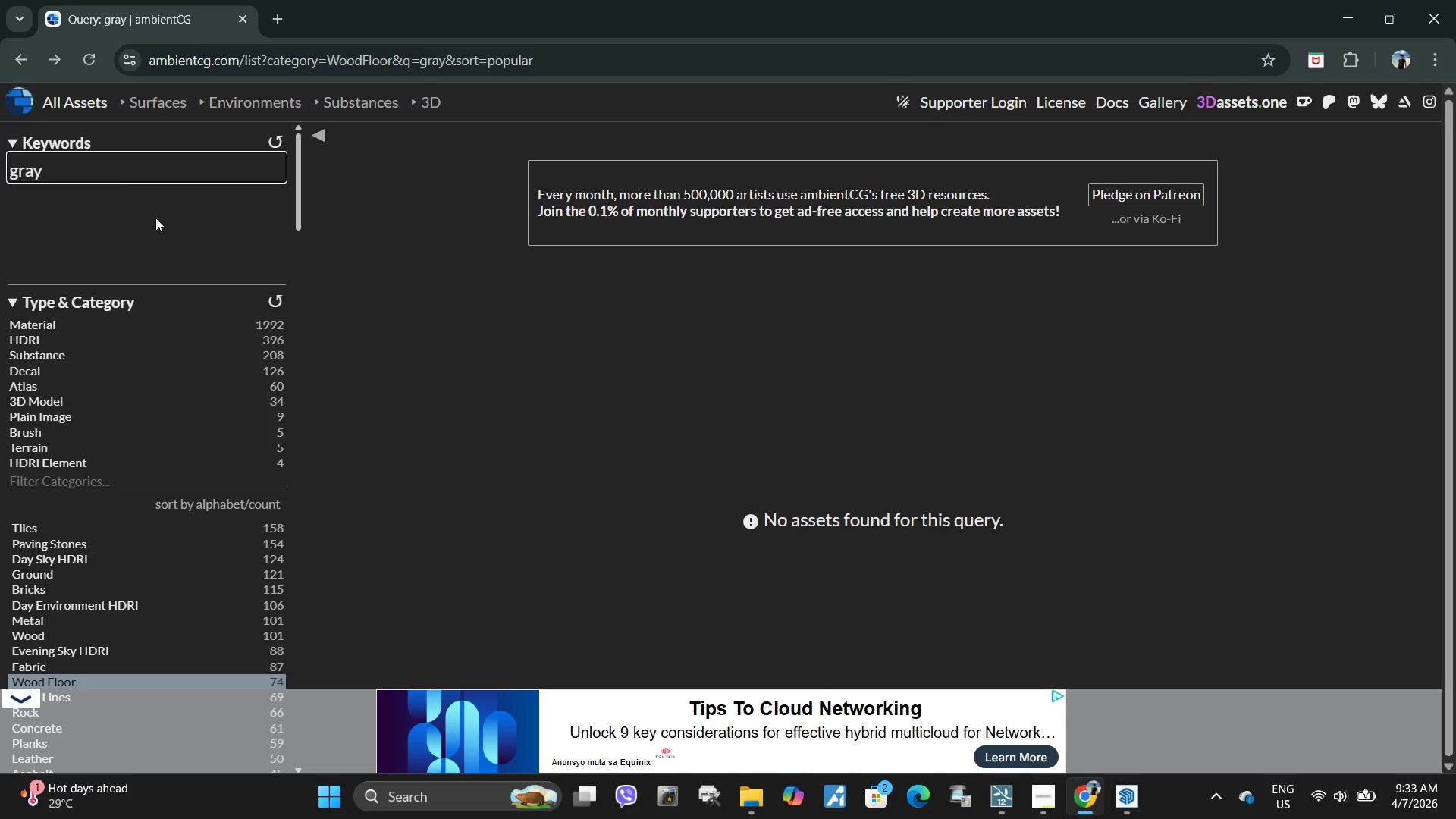 
key(Backspace)
key(Backspace)
type(ey)
 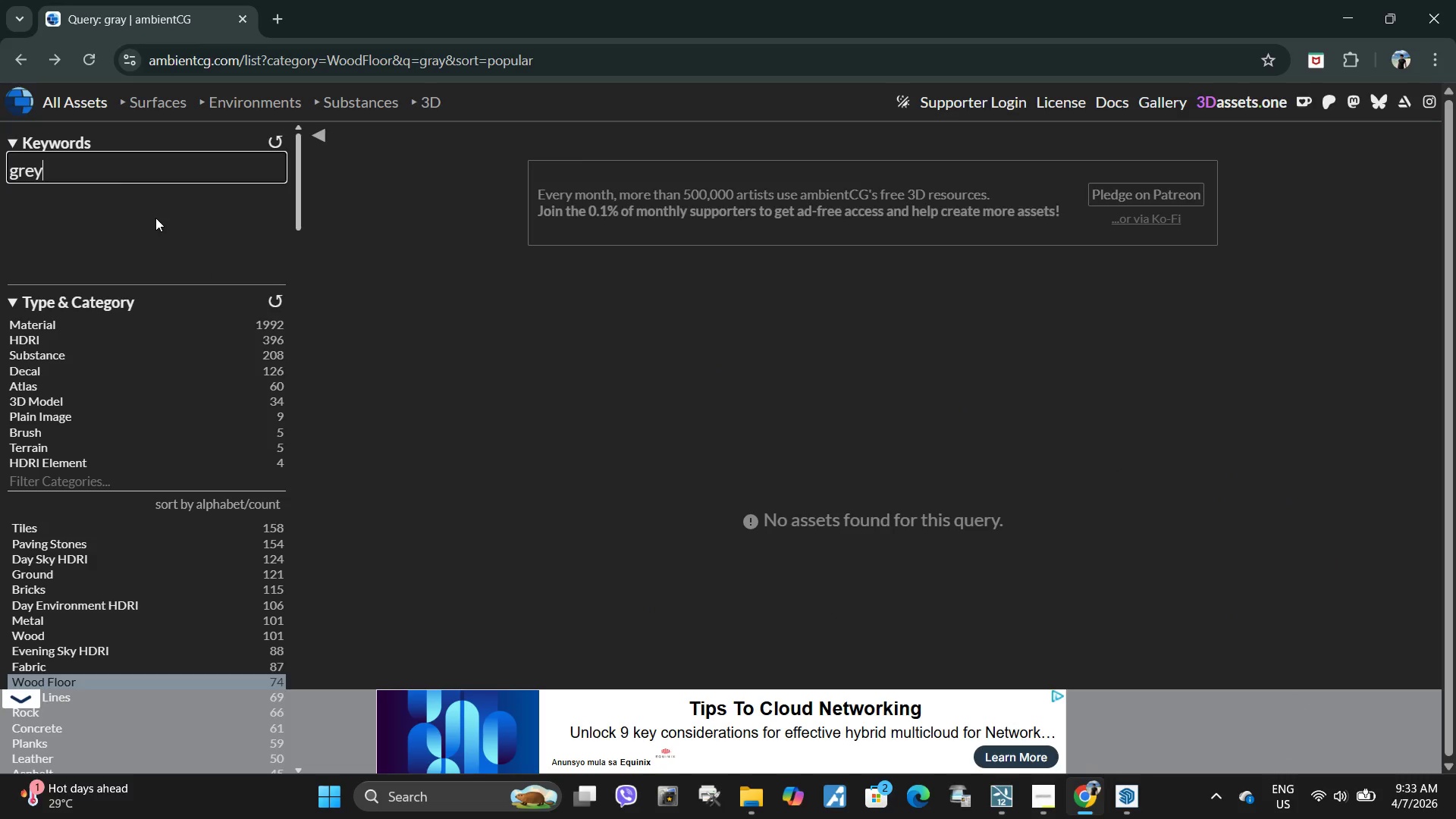 
key(Enter)
 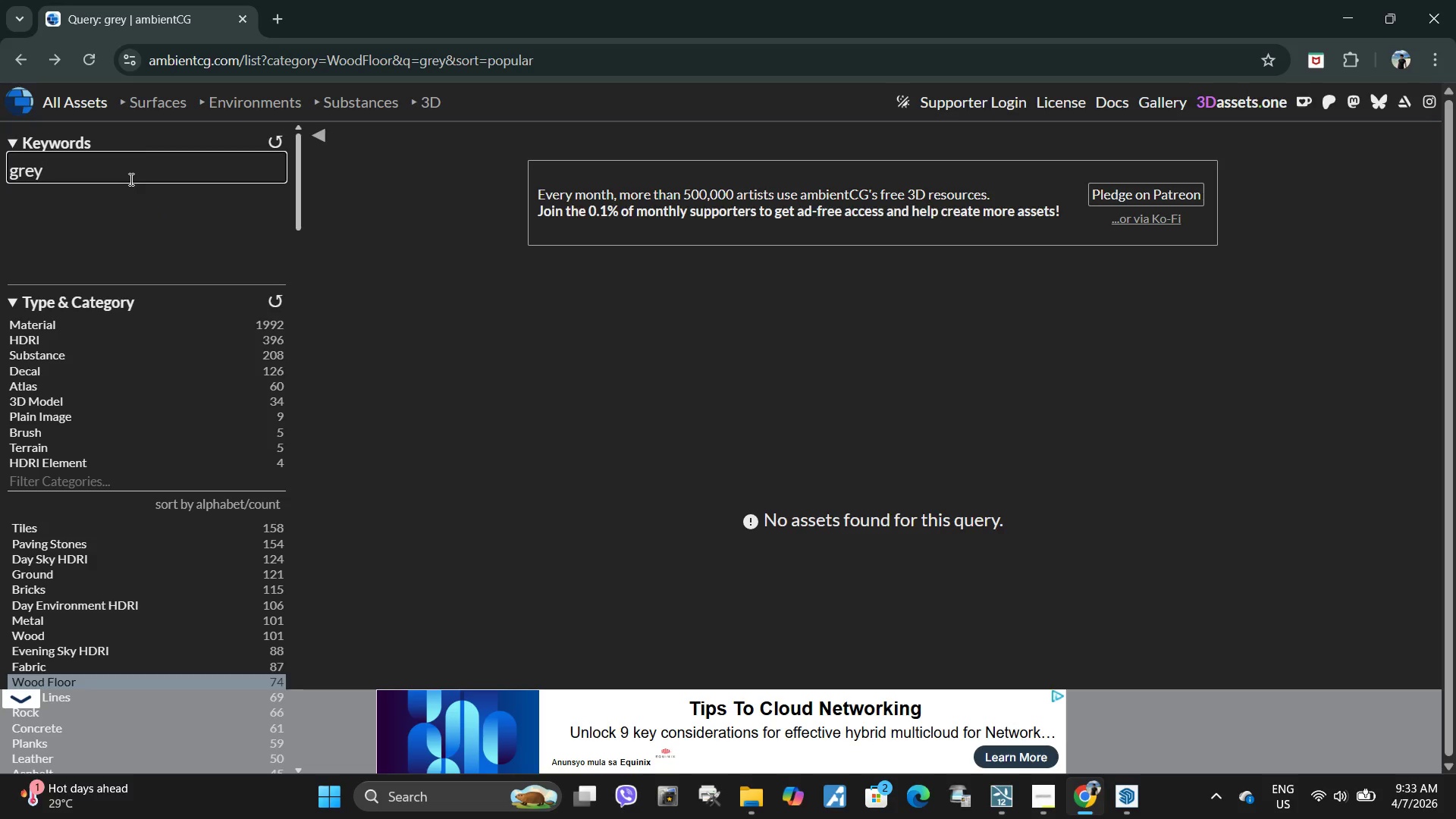 
scroll: coordinate [131, 325], scroll_direction: down, amount: 4.0
 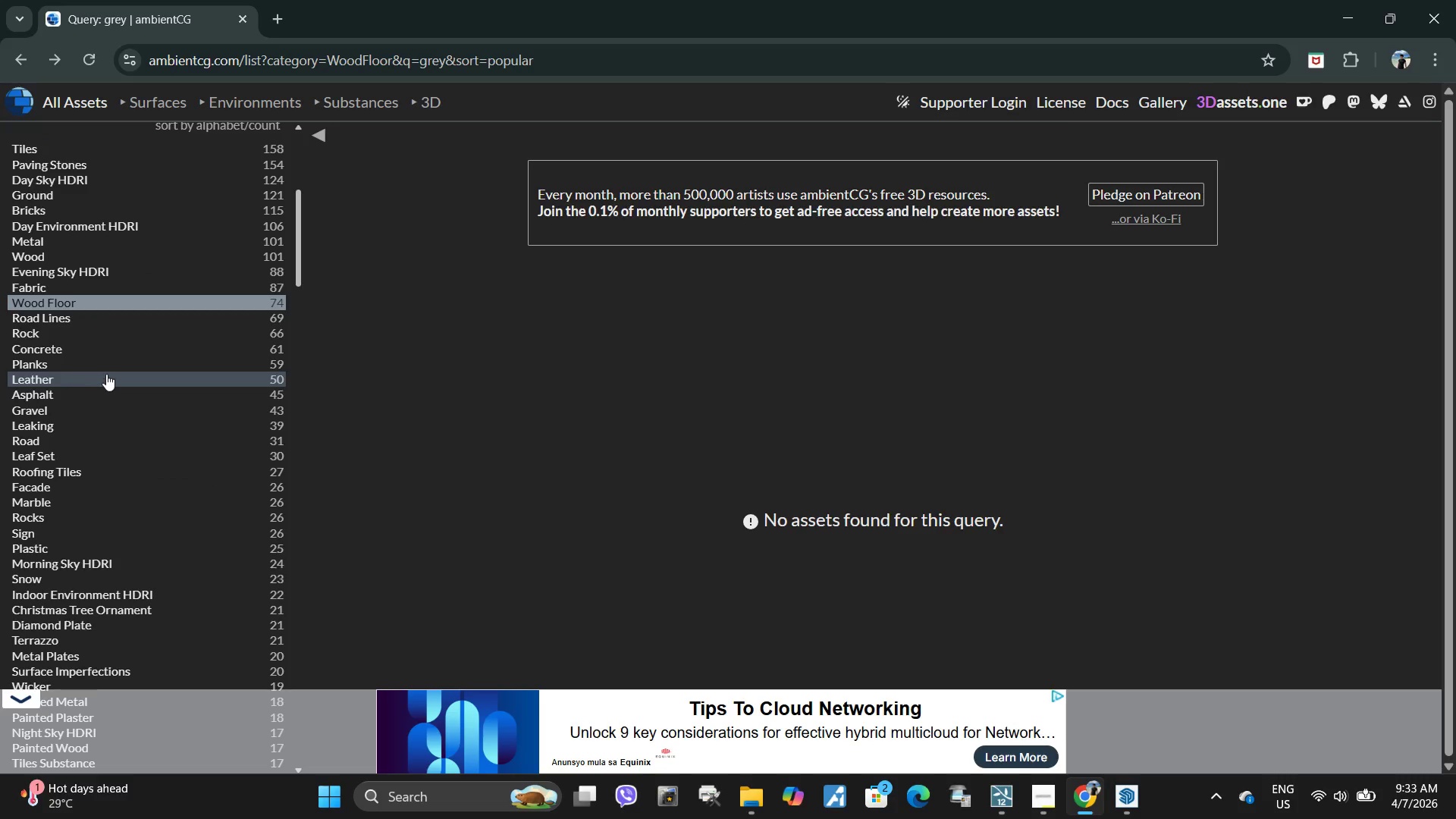 
scroll: coordinate [115, 370], scroll_direction: up, amount: 6.0
 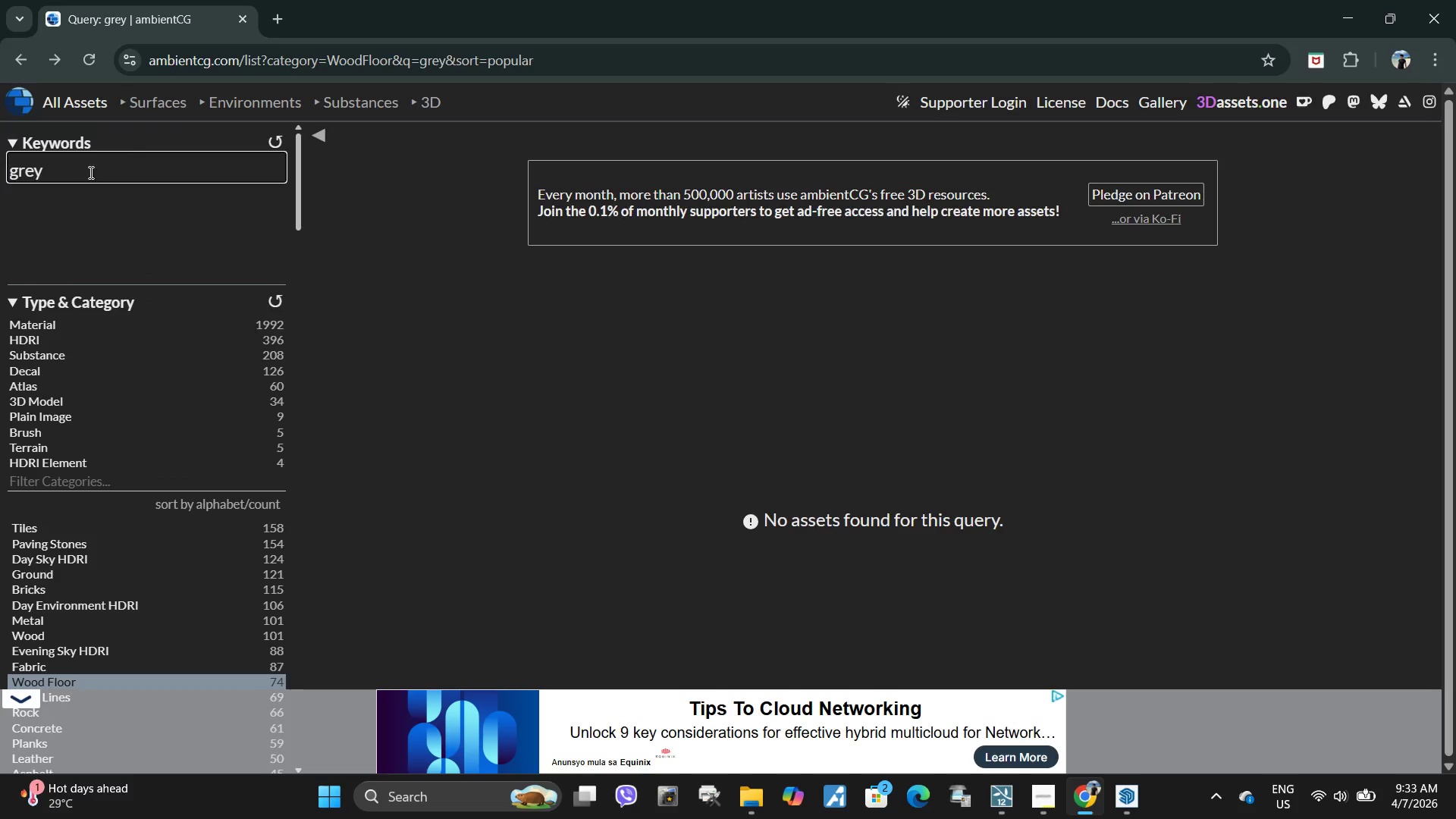 
left_click_drag(start_coordinate=[89, 172], to_coordinate=[0, 144])
 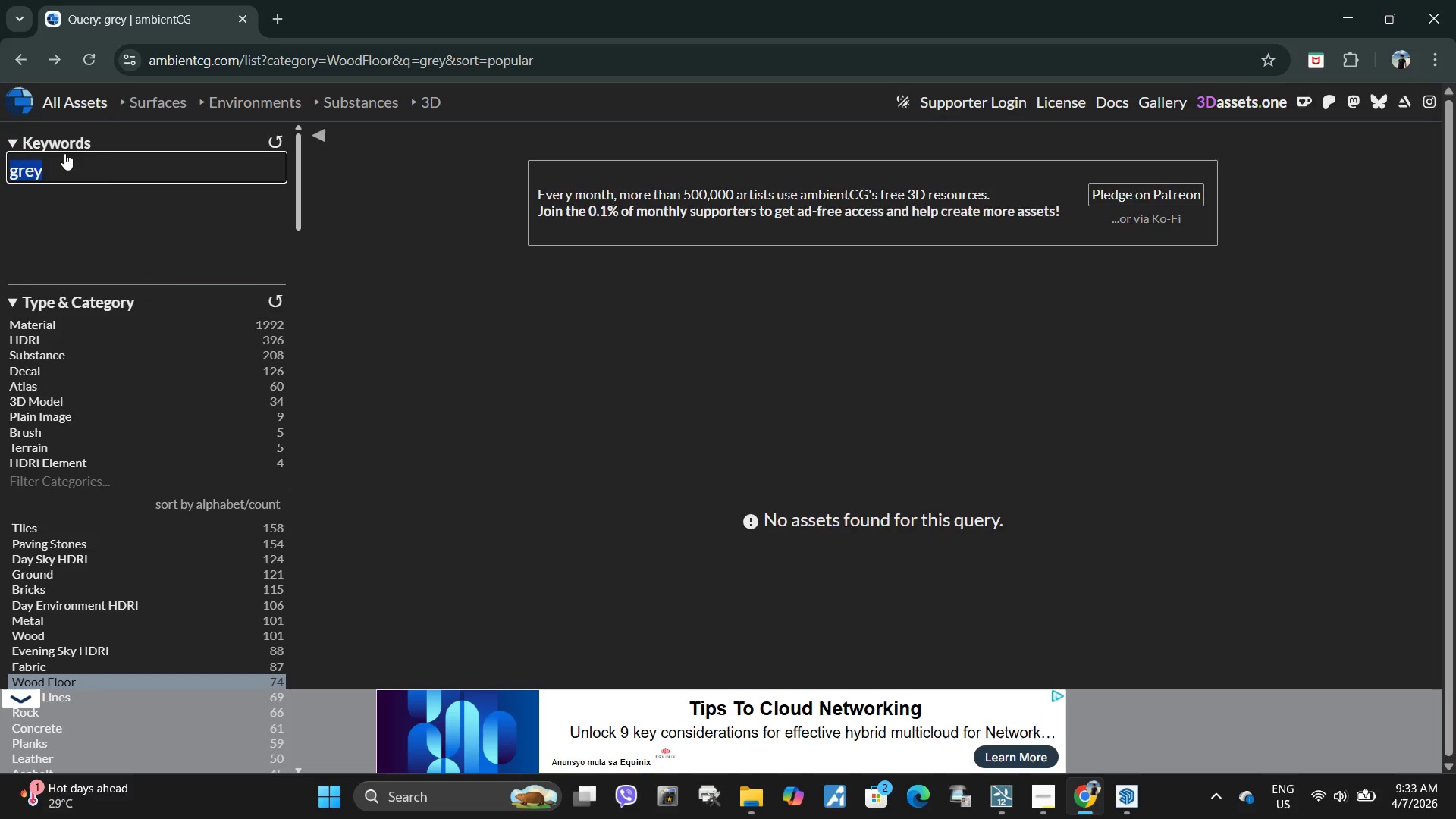 
key(Backspace)
 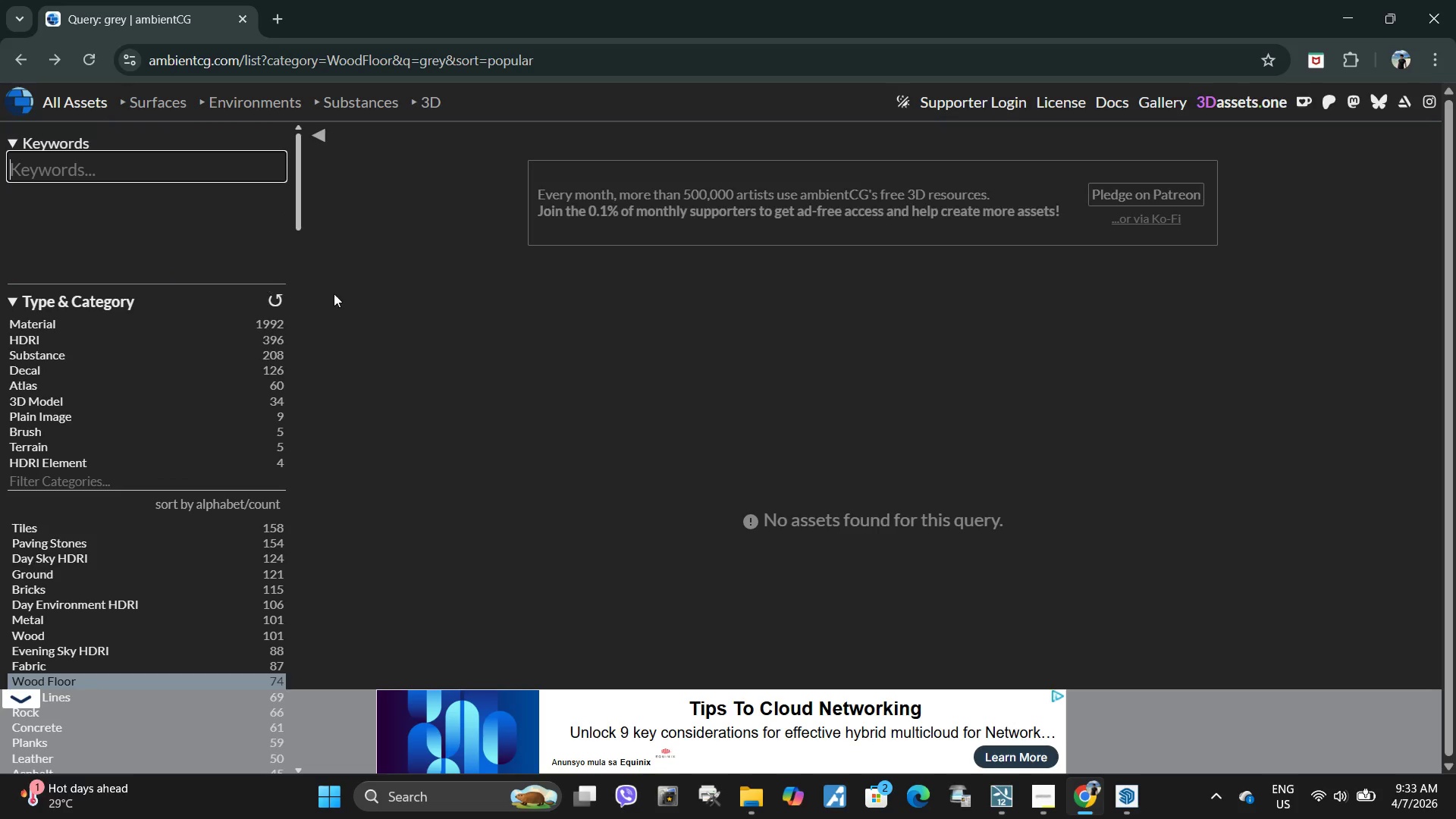 
key(Enter)
 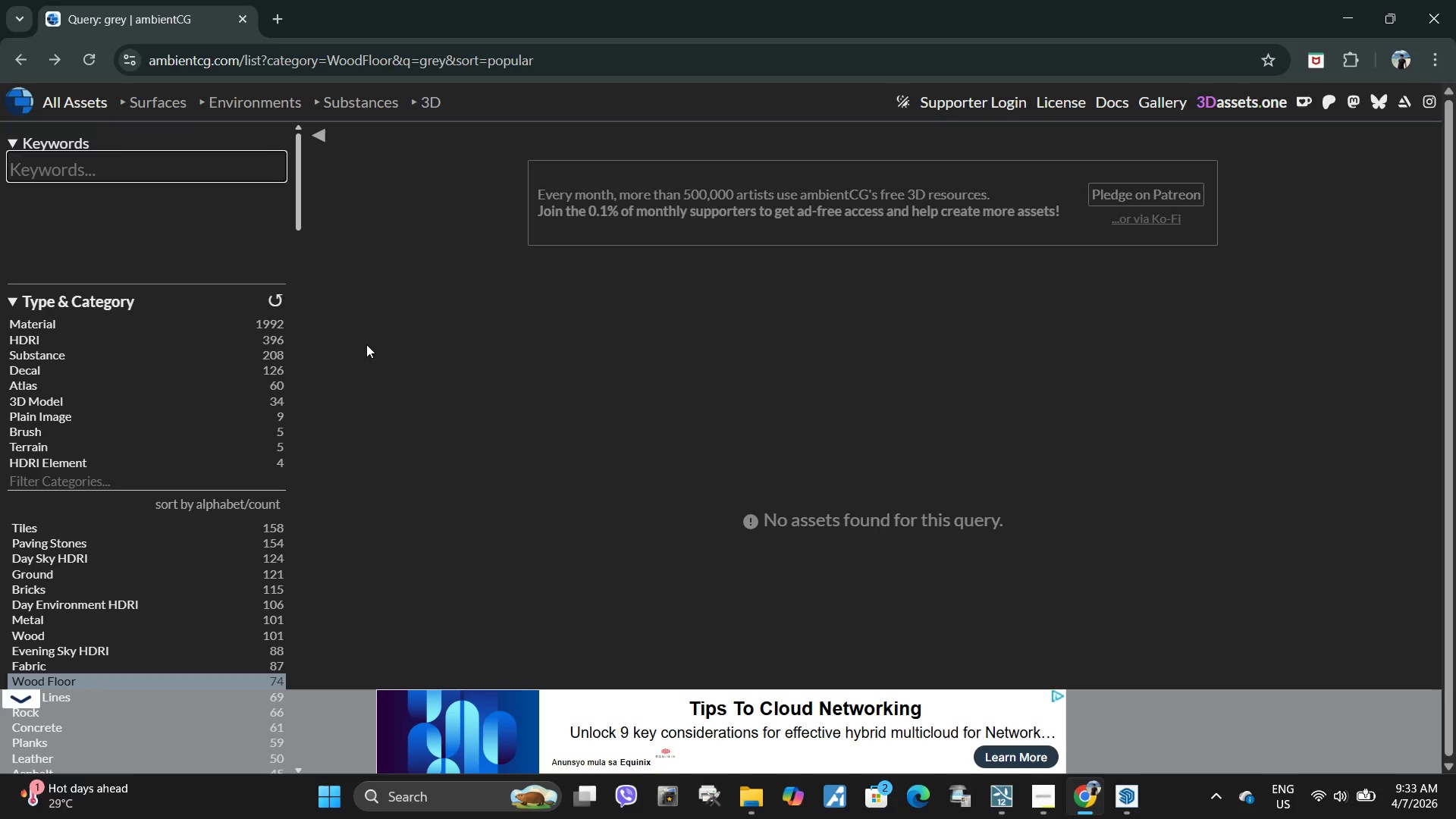 
left_click_drag(start_coordinate=[366, 344], to_coordinate=[372, 340])
 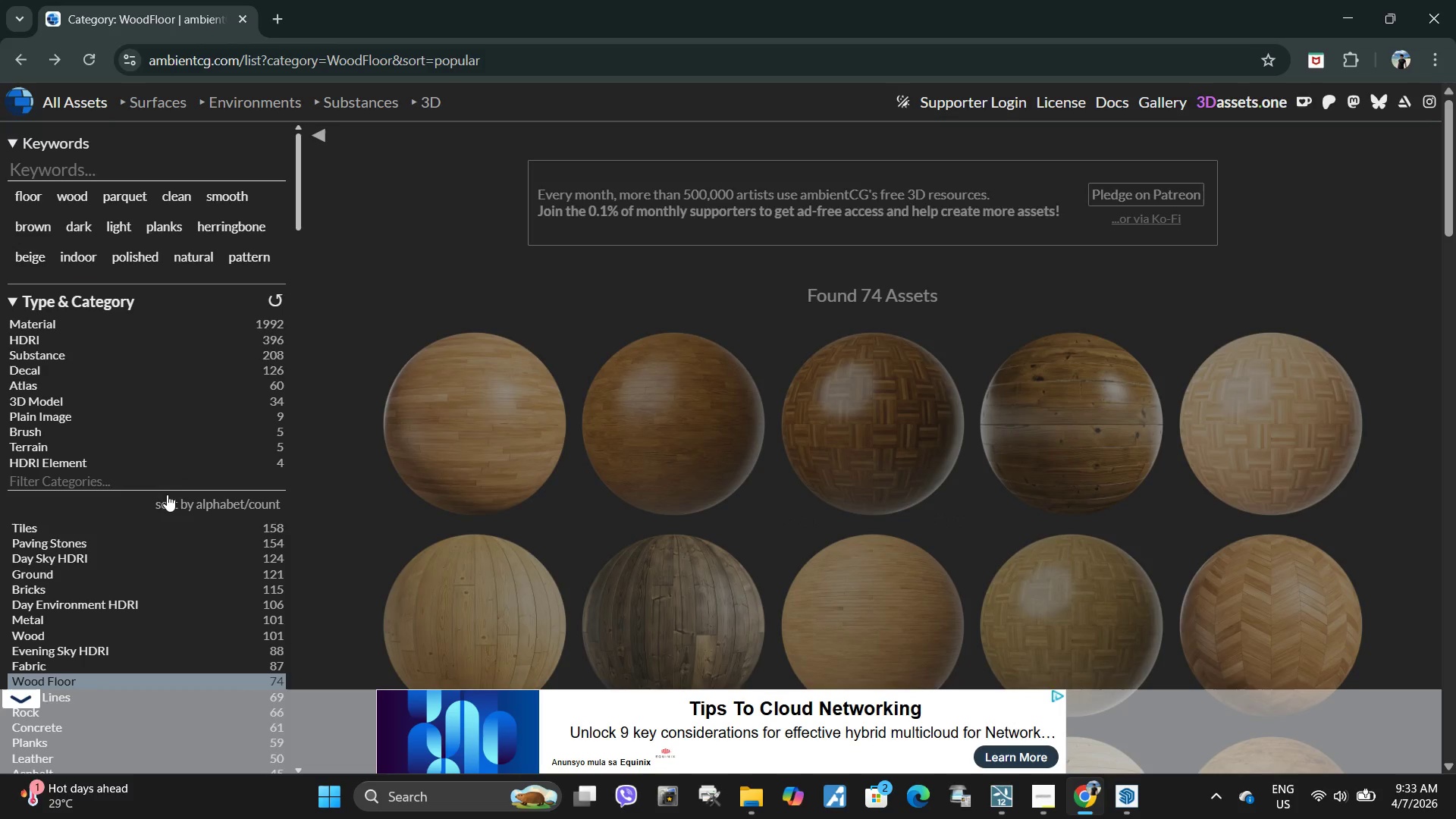 
scroll: coordinate [168, 487], scroll_direction: down, amount: 4.0
 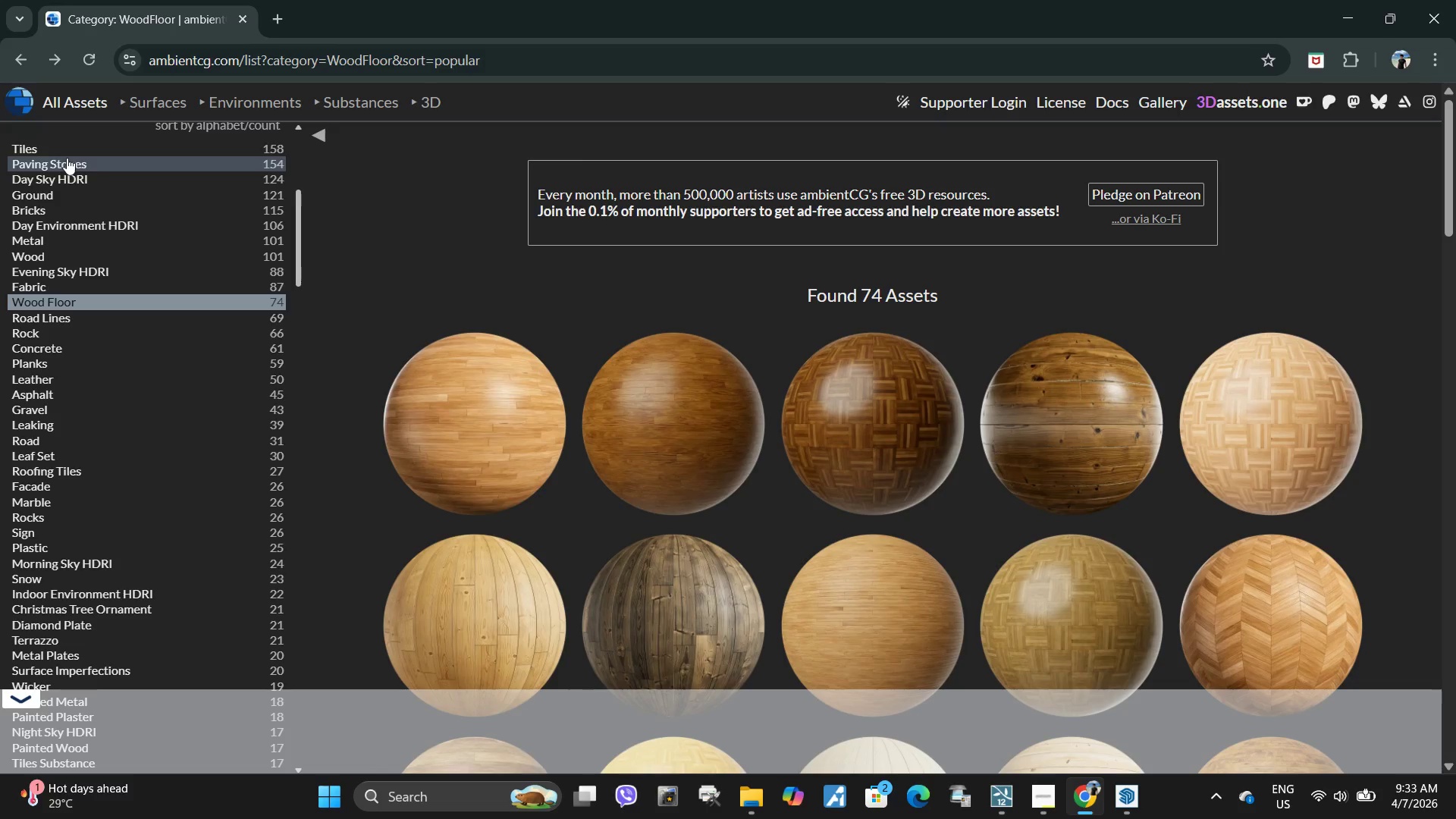 
wait(6.46)
 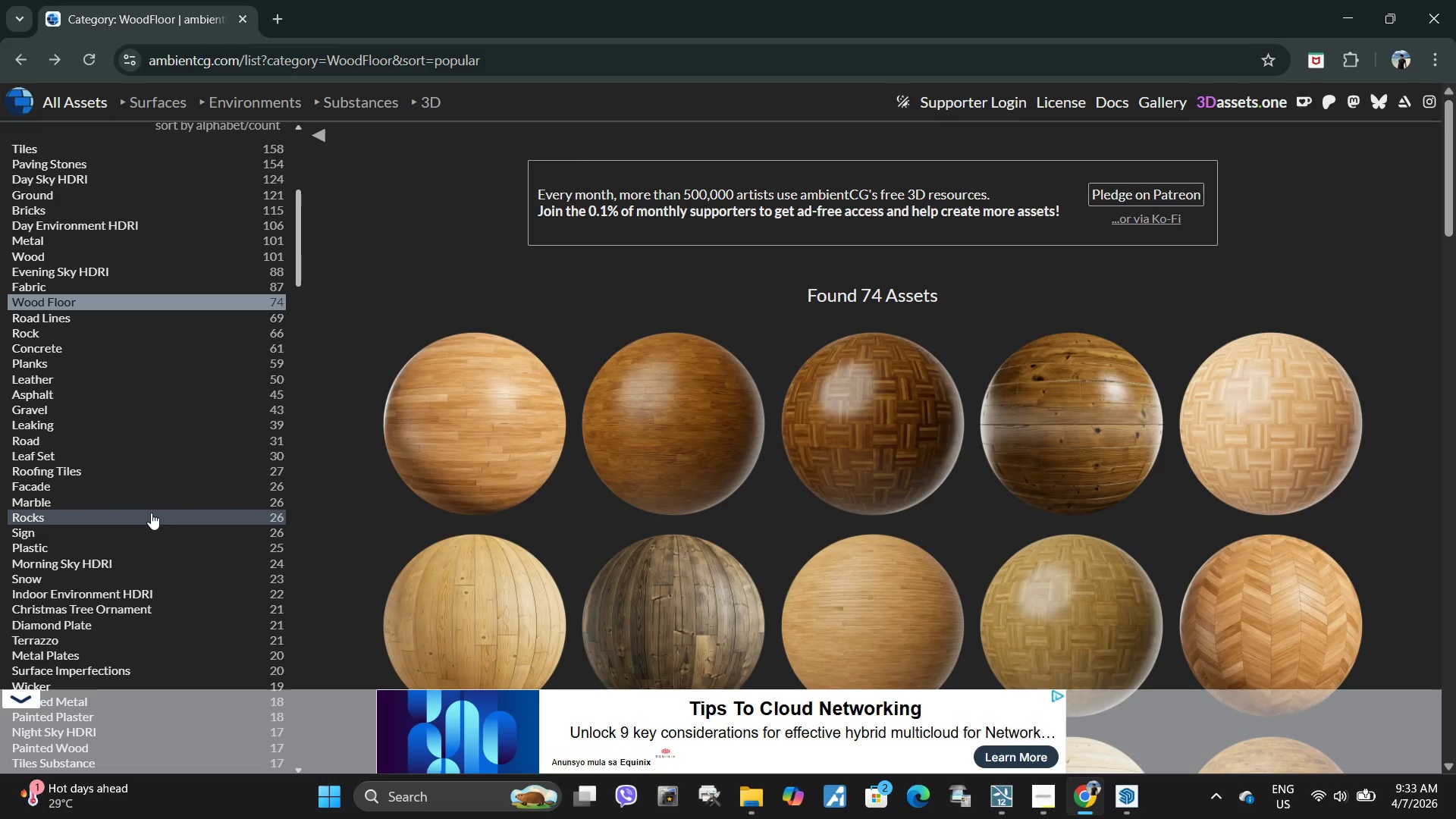 
left_click([50, 261])
 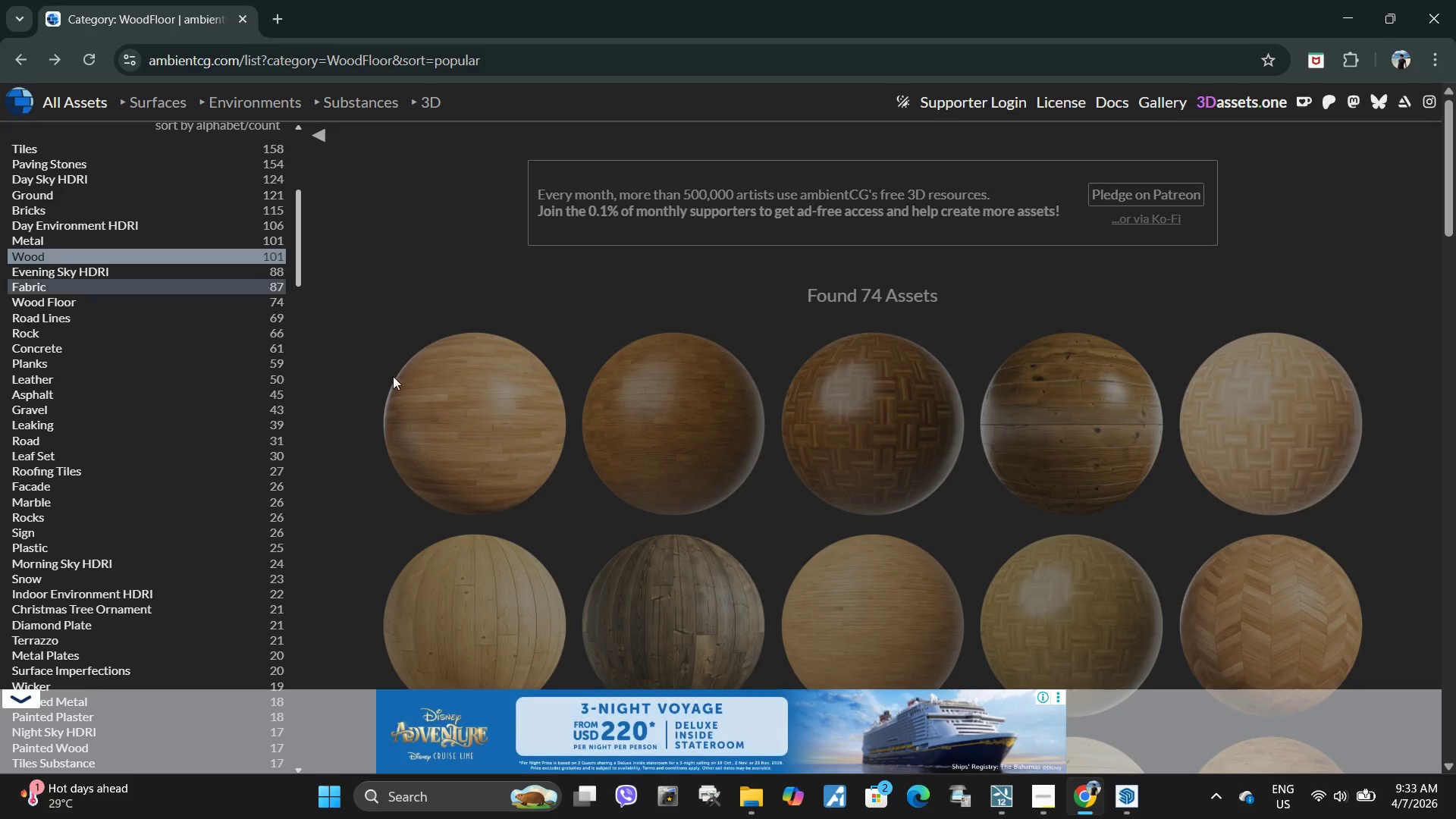 
scroll: coordinate [80, 457], scroll_direction: down, amount: 30.0
 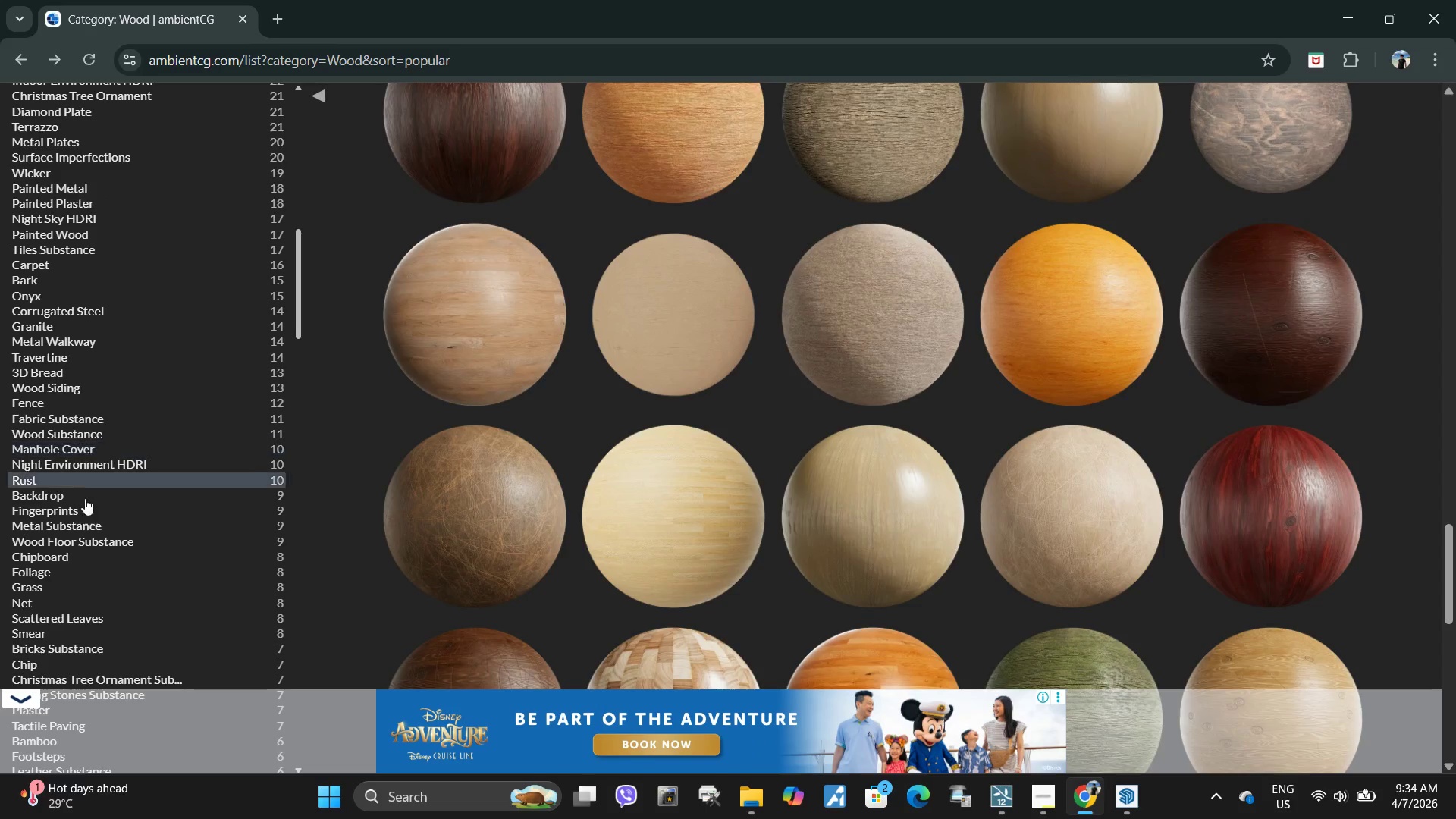 
scroll: coordinate [61, 298], scroll_direction: up, amount: 4.0
 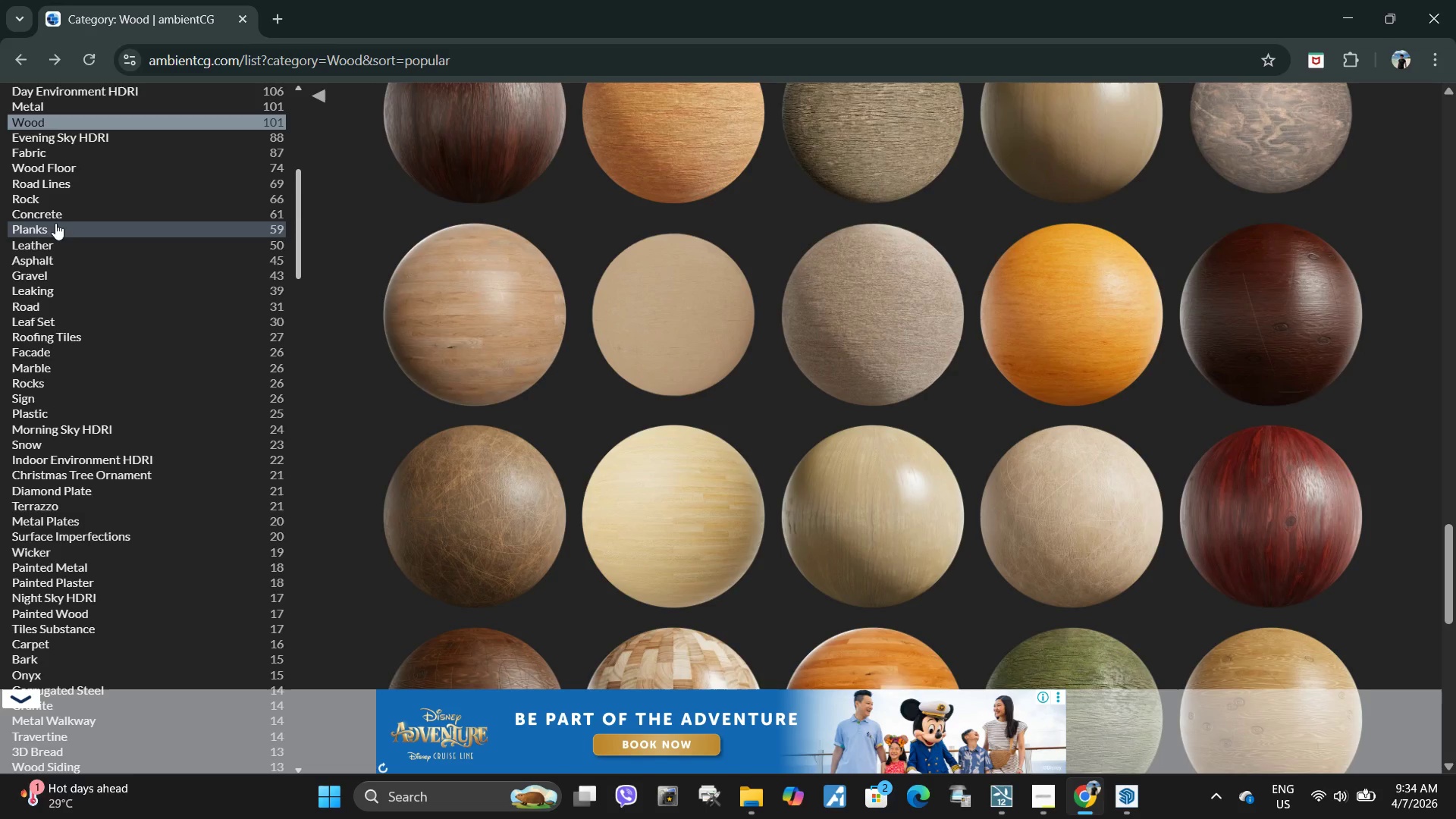 
left_click([57, 248])
 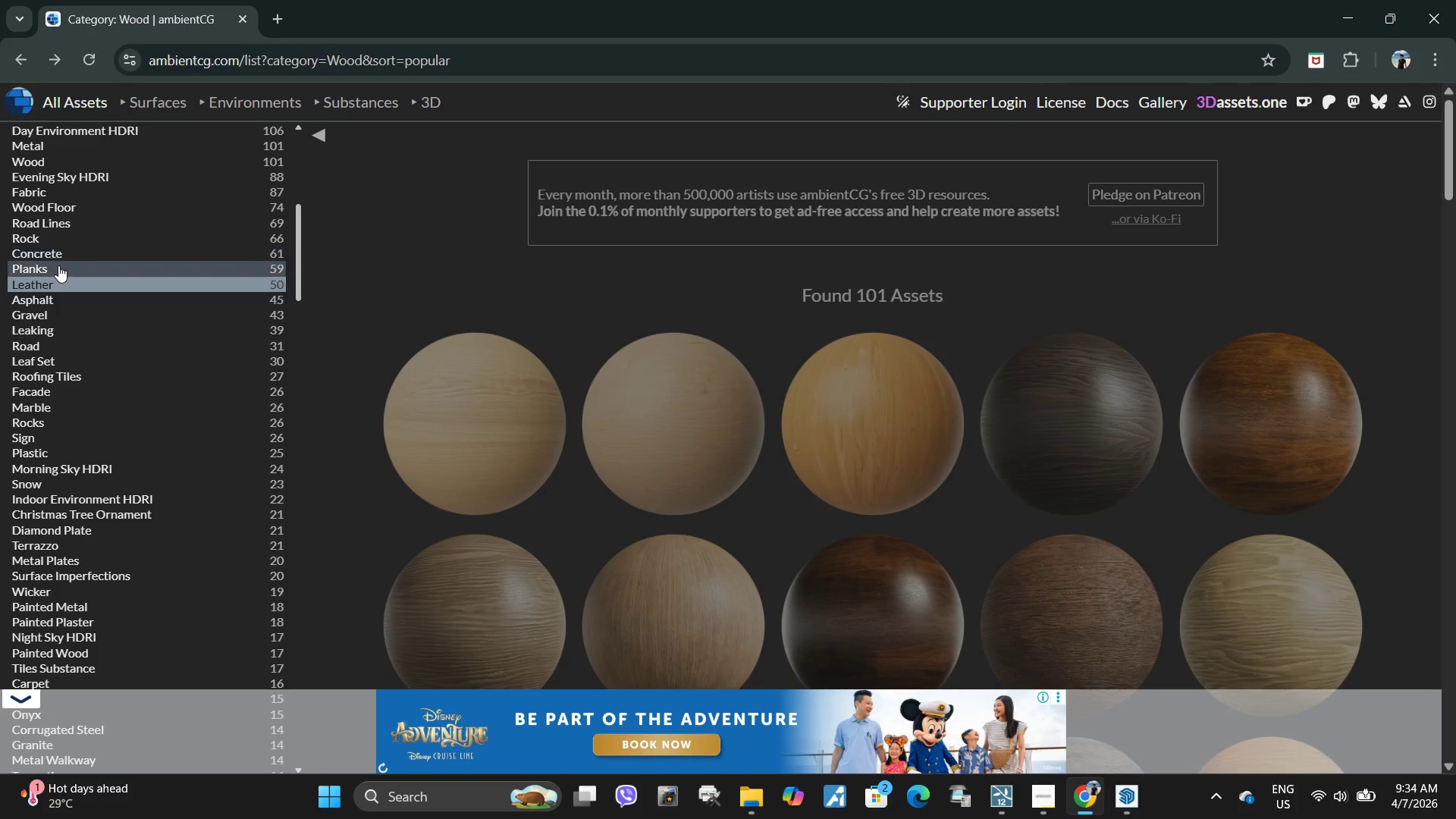 
double_click([58, 265])
 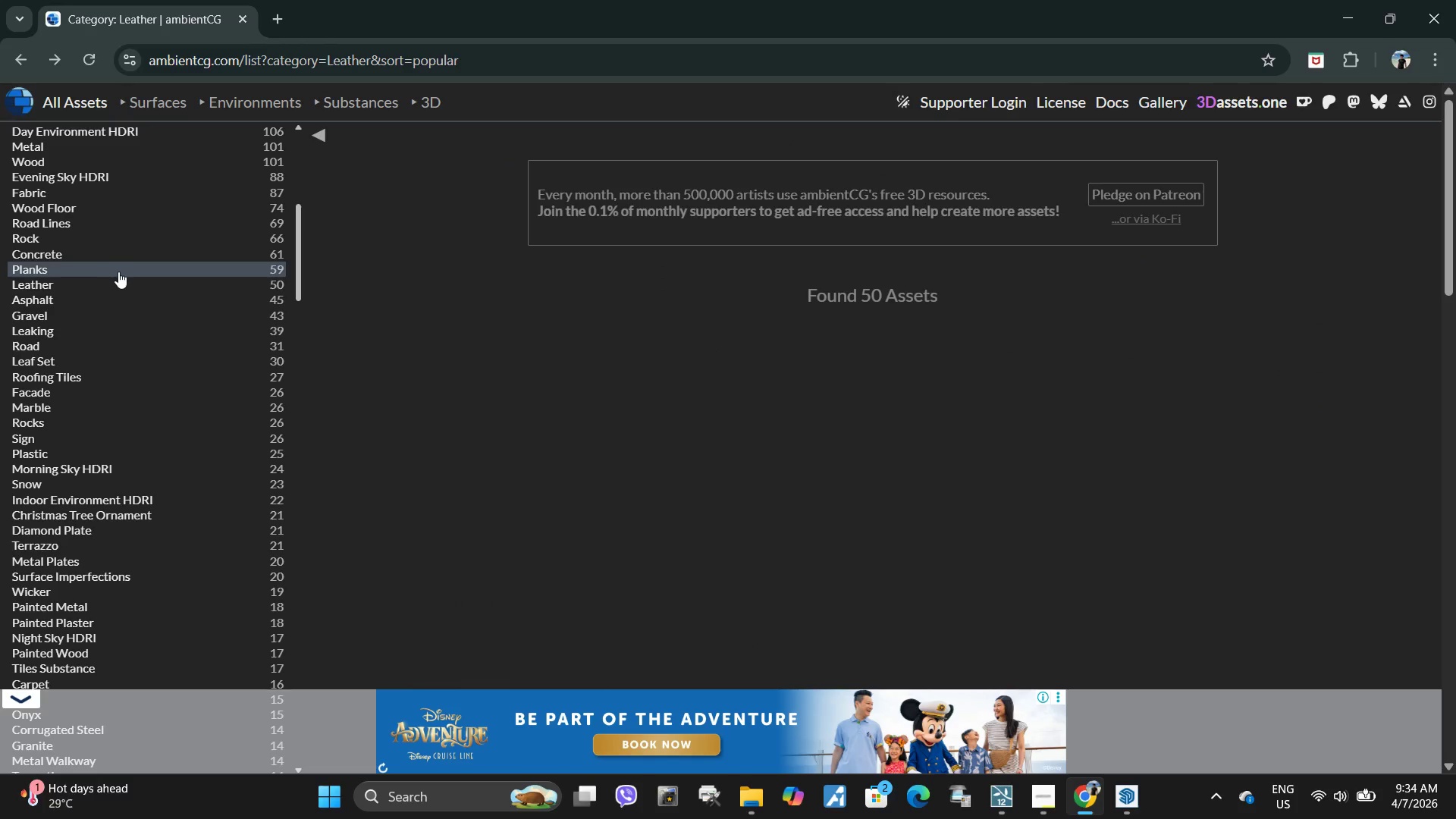 
left_click([94, 271])
 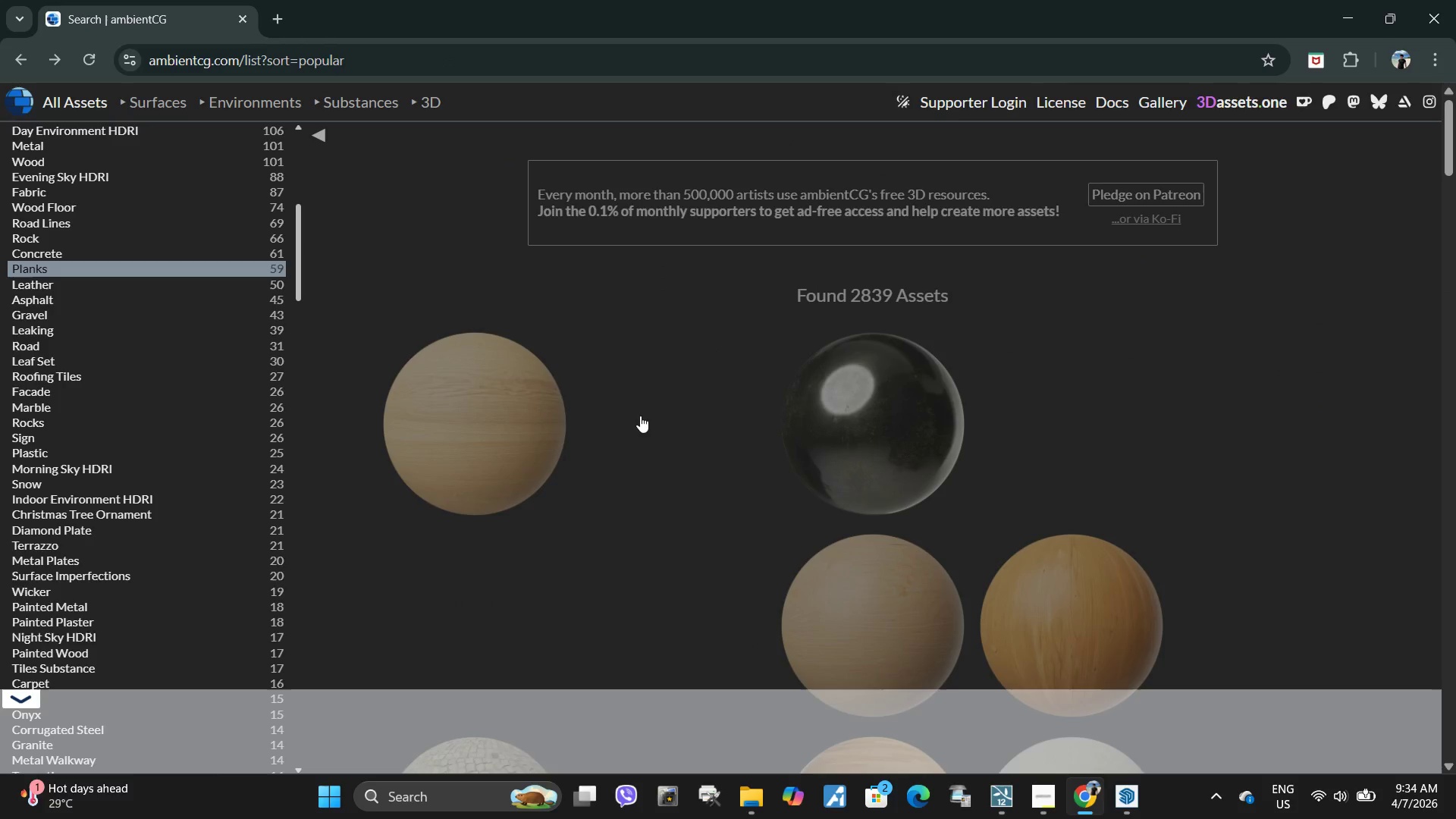 
scroll: coordinate [821, 435], scroll_direction: down, amount: 18.0
 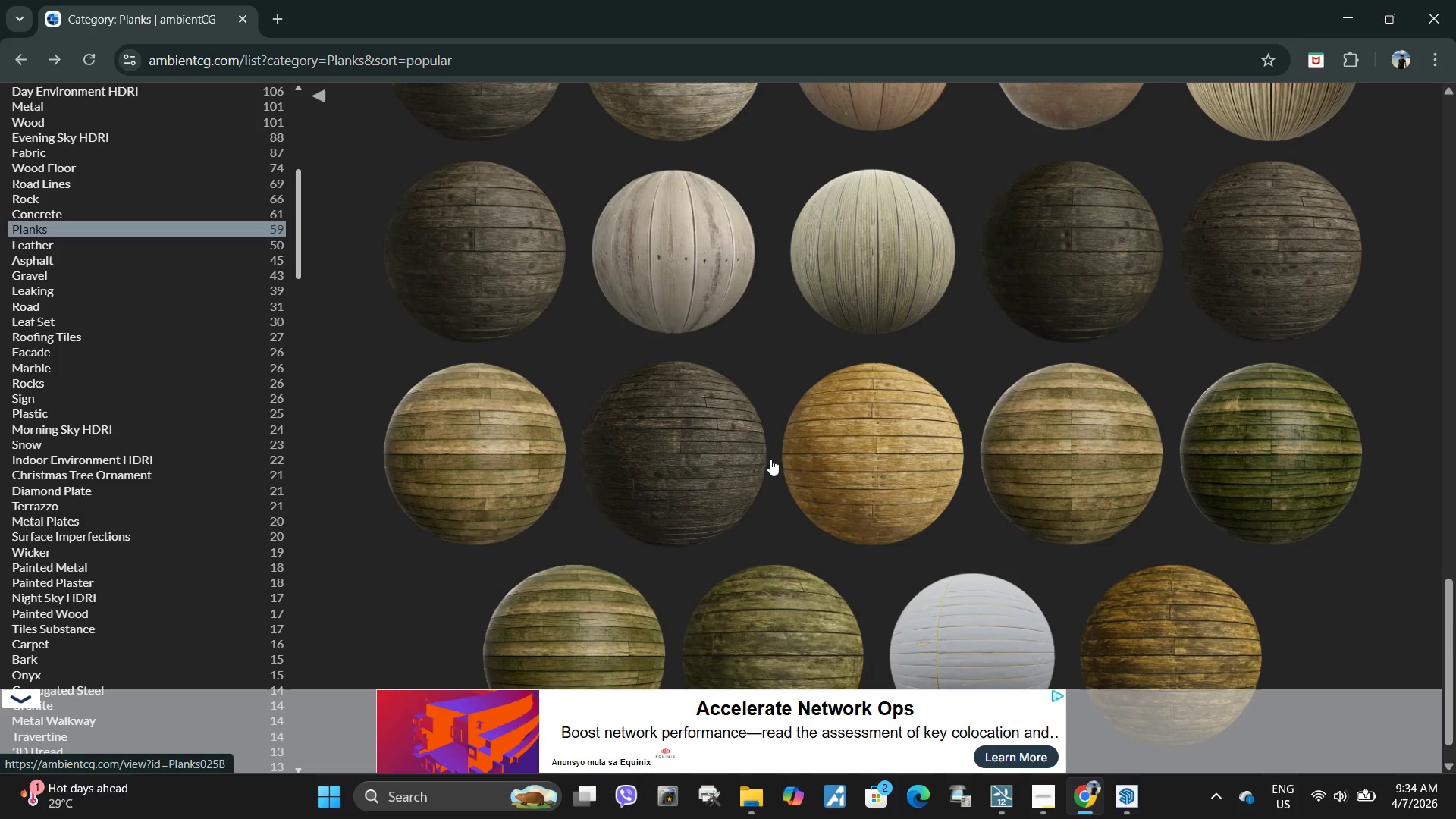 
scroll: coordinate [557, 422], scroll_direction: down, amount: 4.0
 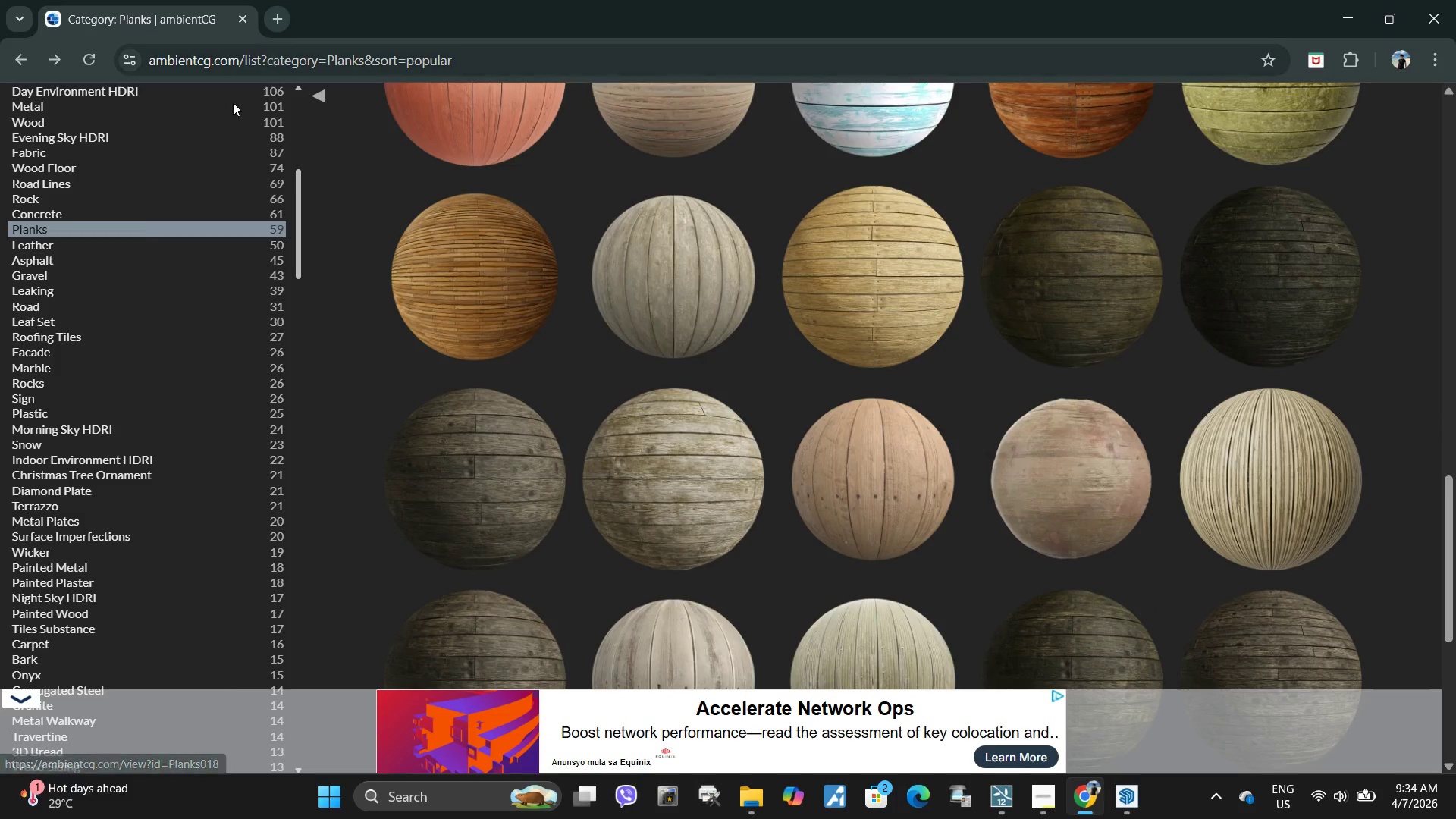 
scroll: coordinate [144, 217], scroll_direction: up, amount: 5.0
 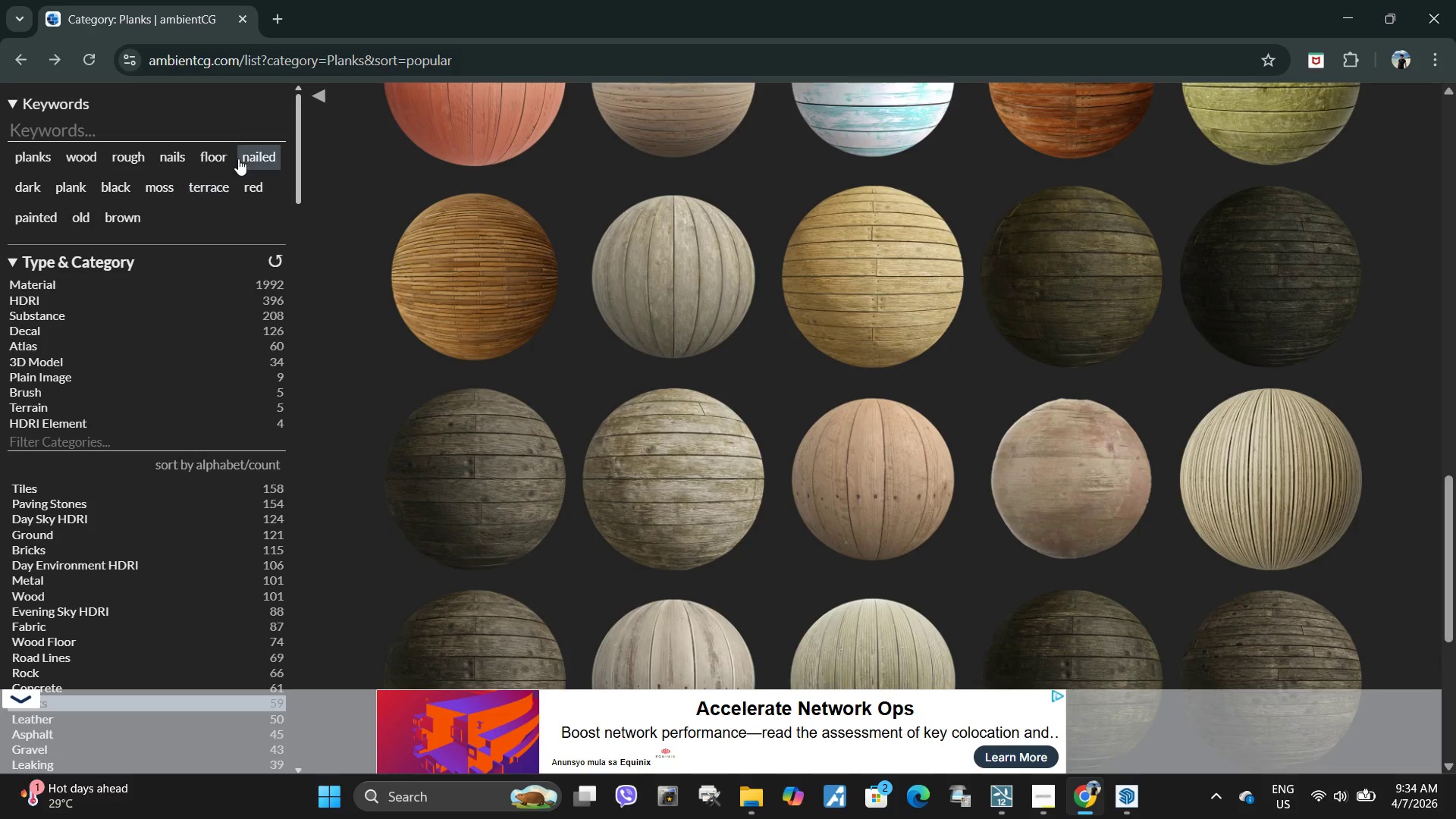 
wait(5.67)
 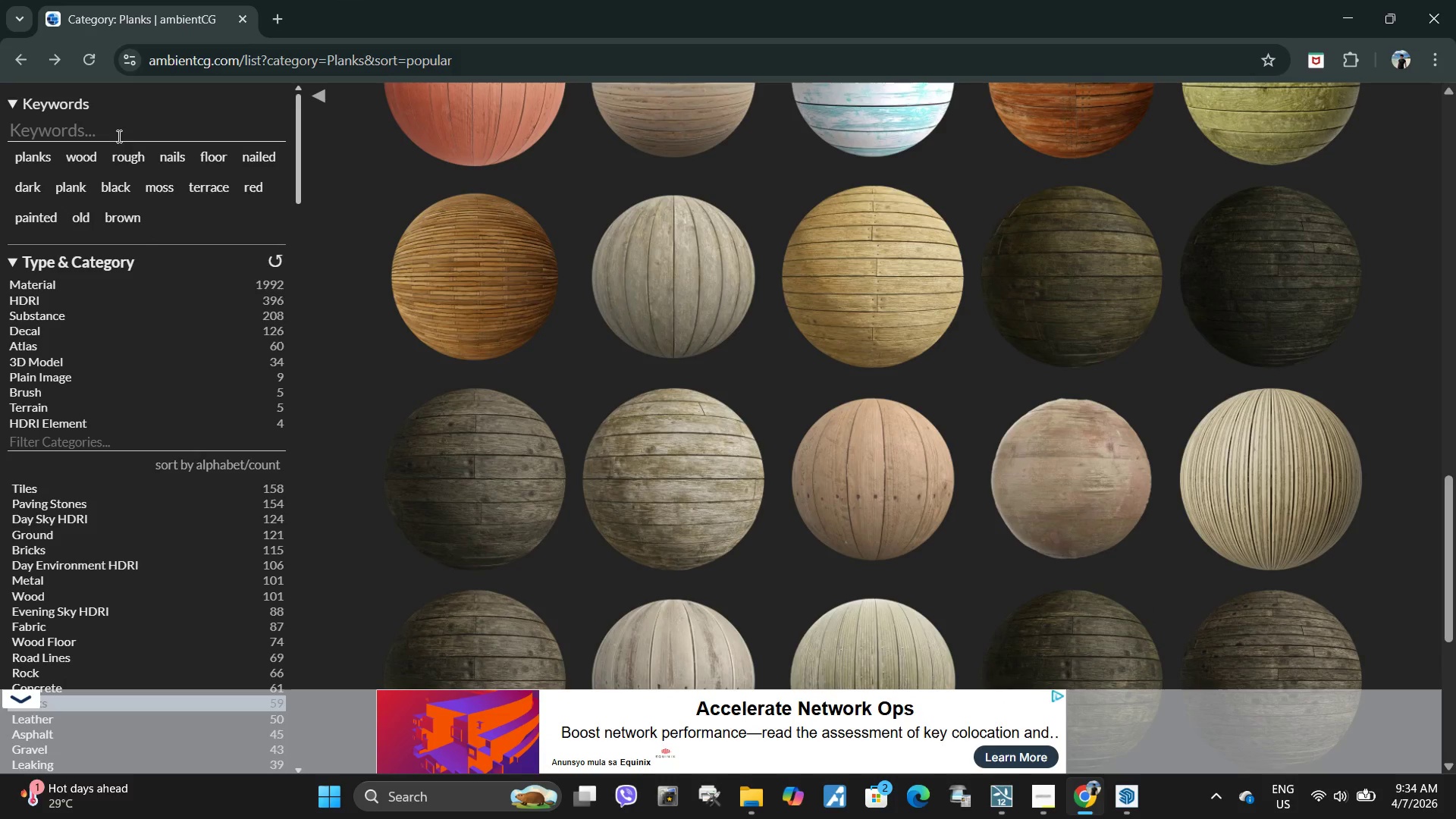 
left_click([73, 157])
 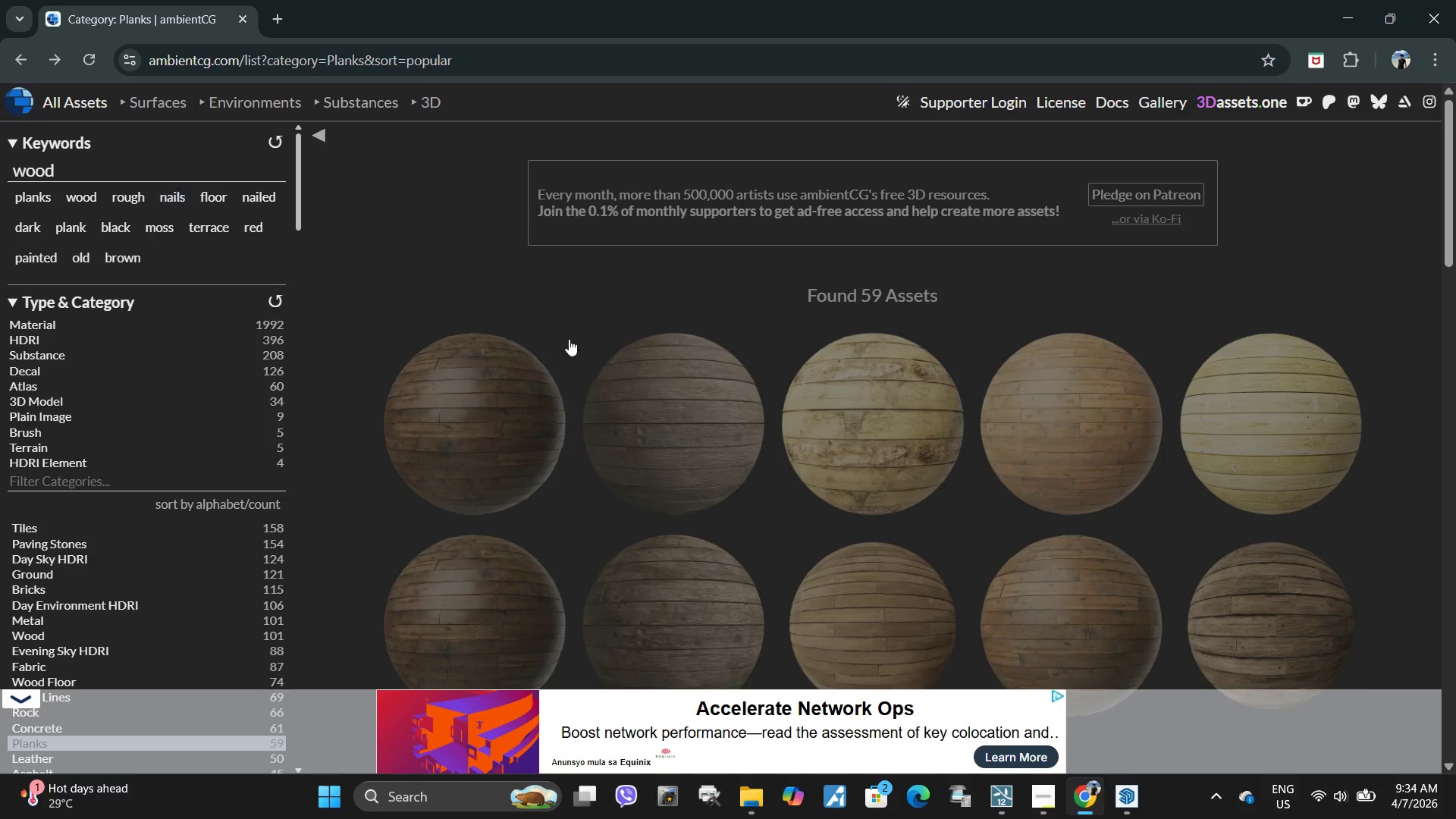 
scroll: coordinate [659, 315], scroll_direction: down, amount: 23.0
 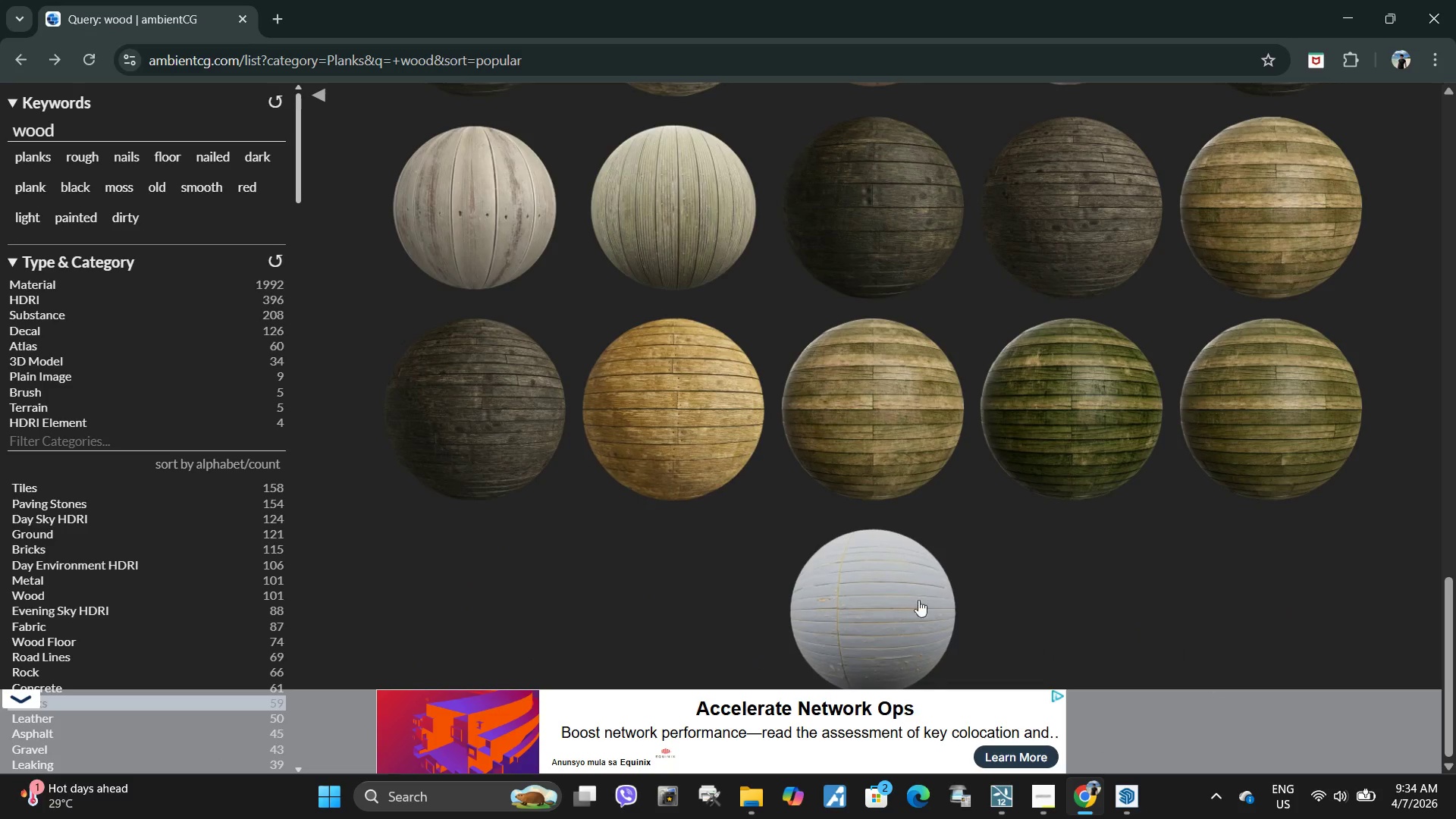 
scroll: coordinate [709, 566], scroll_direction: up, amount: 23.0
 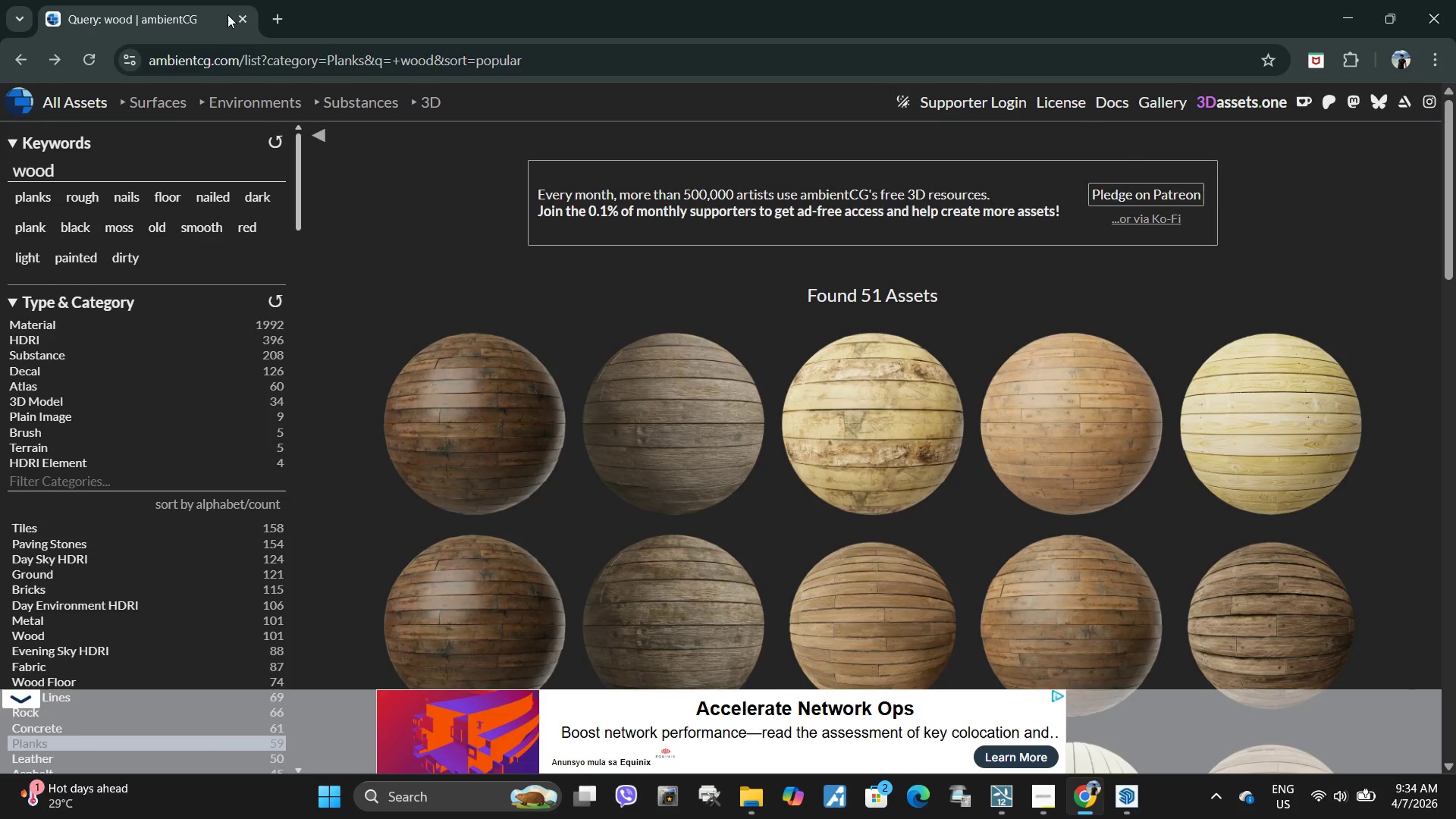 
left_click([275, 12])
 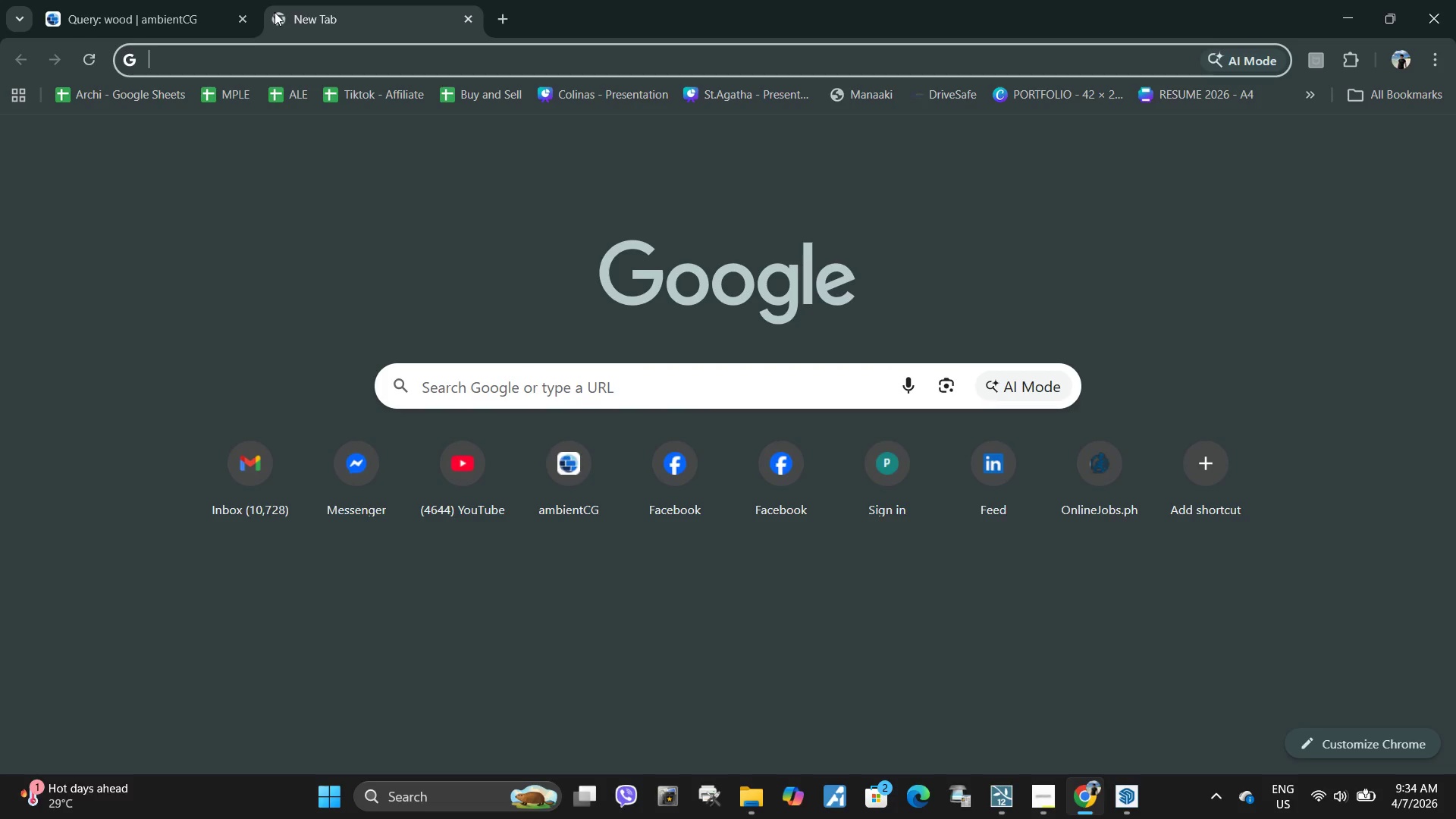 
type(vinyl flooring skp)
 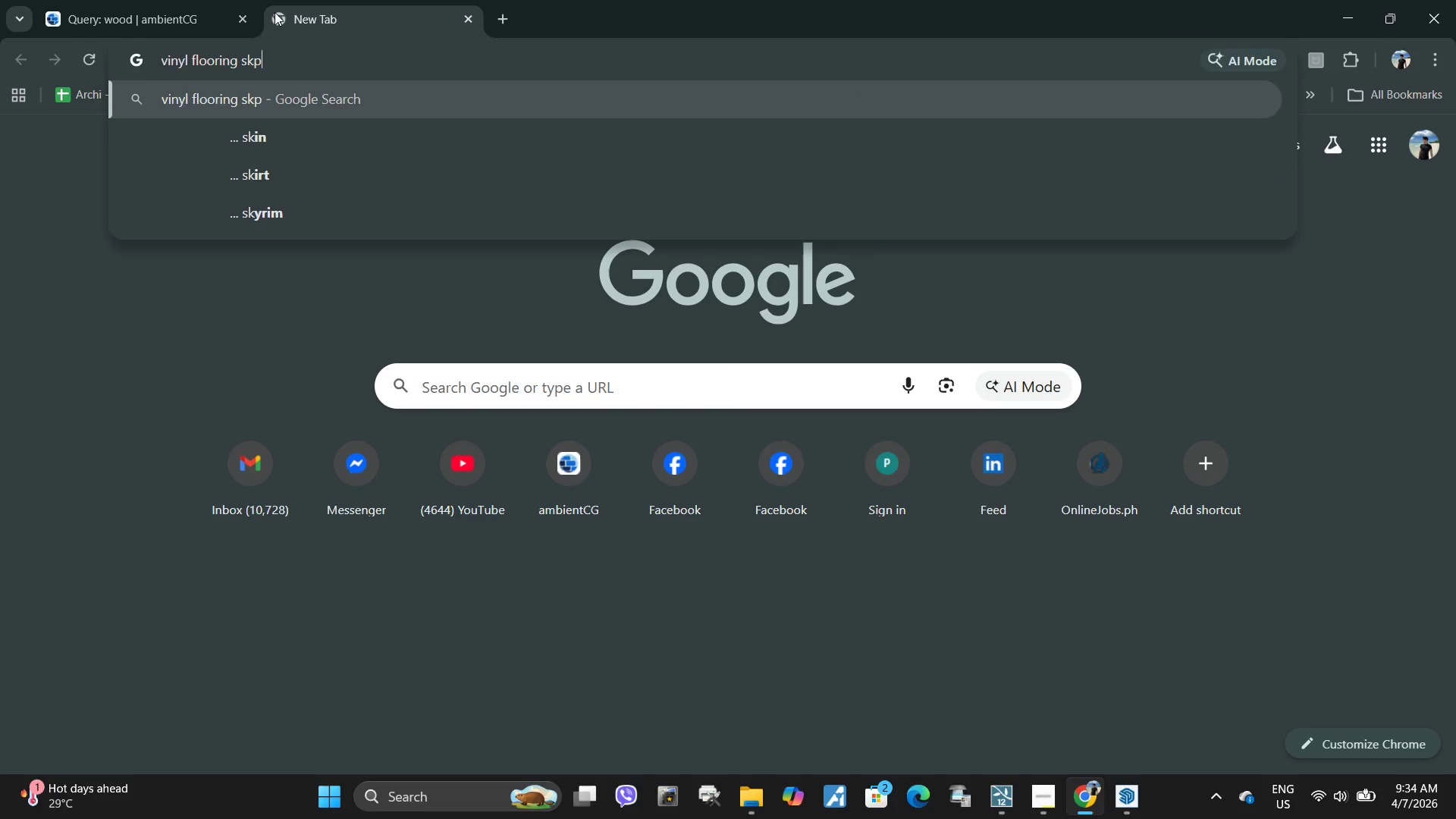 
key(Enter)
 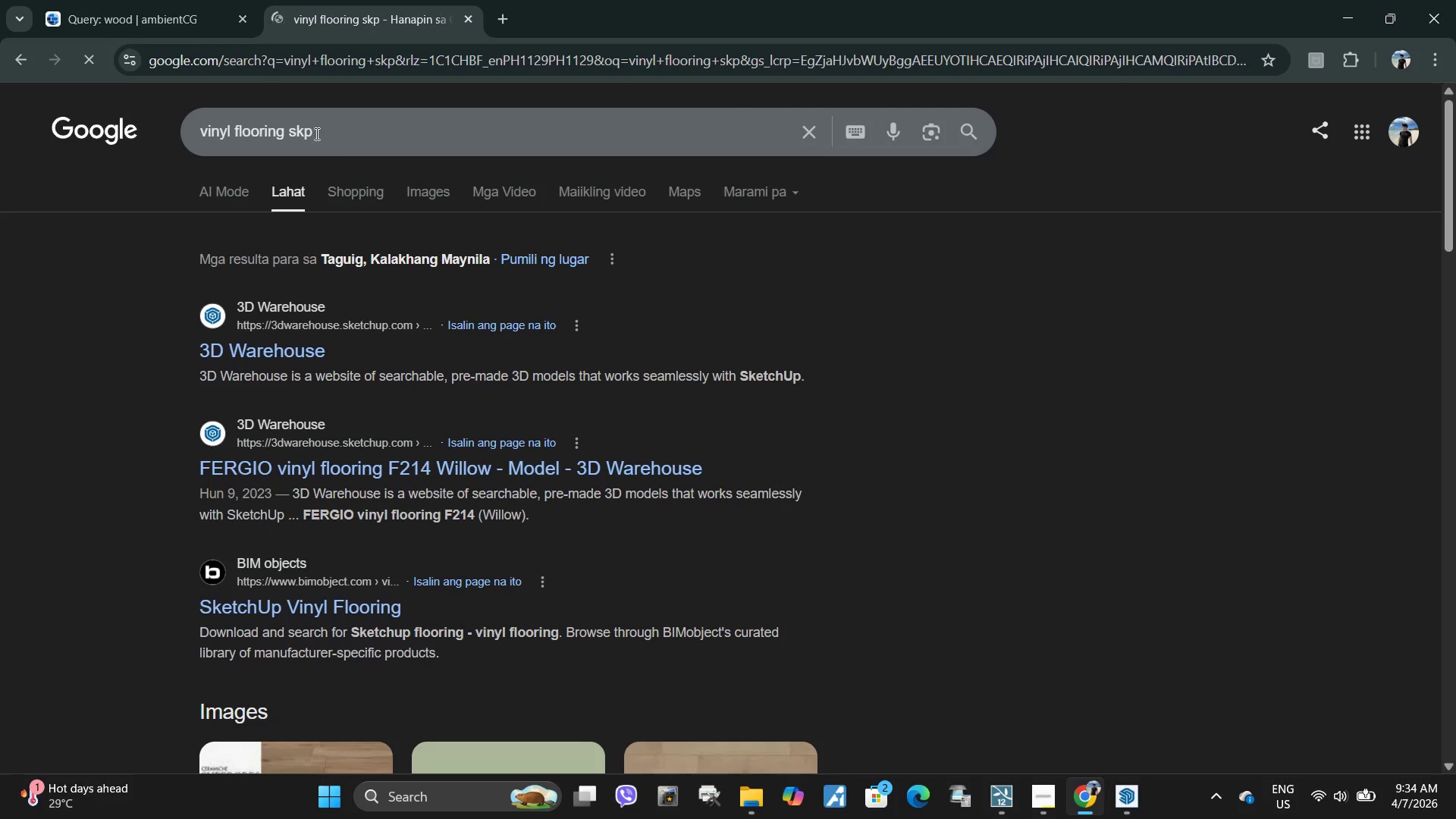 
left_click([425, 187])
 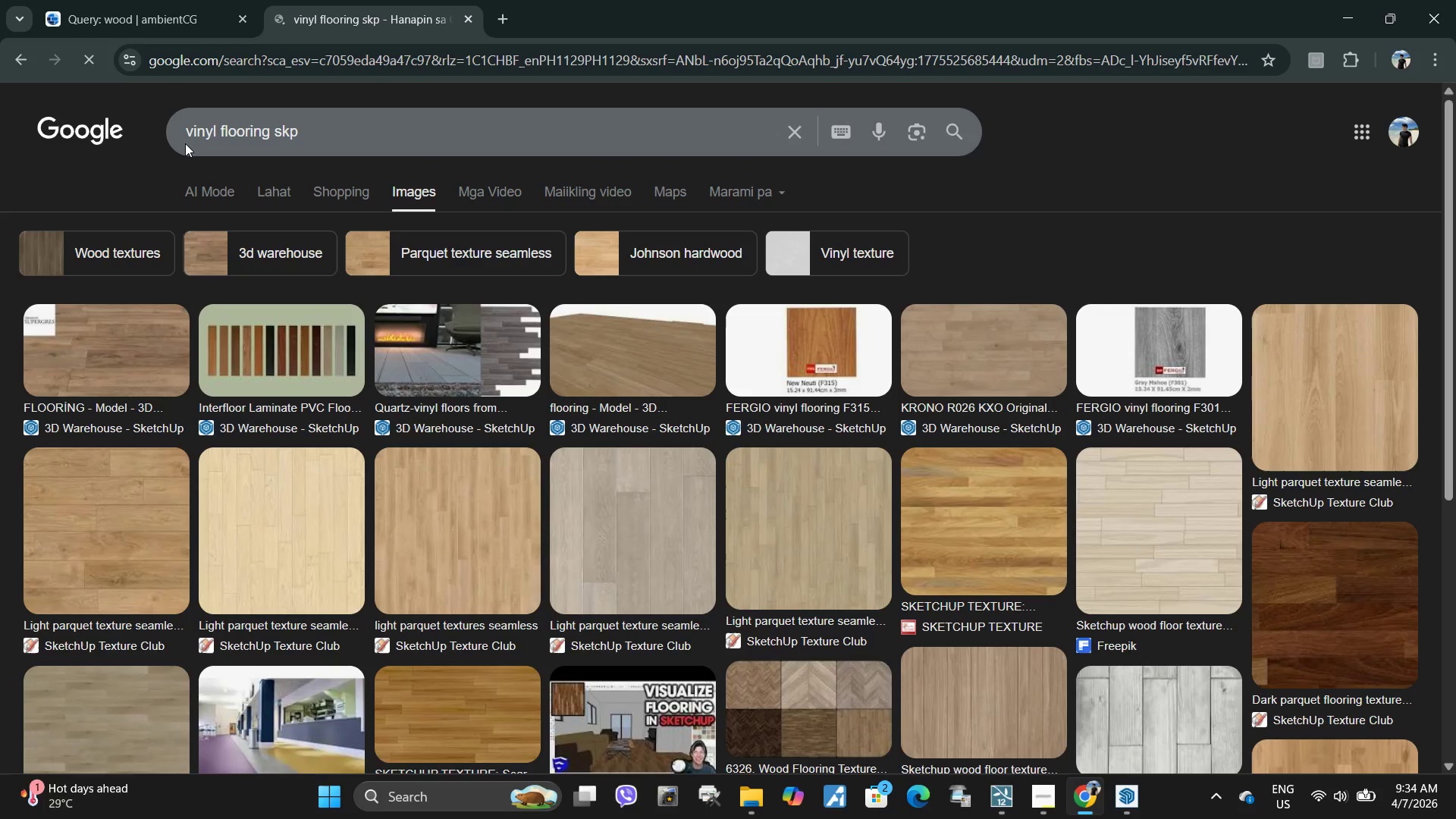 
double_click([189, 131])
 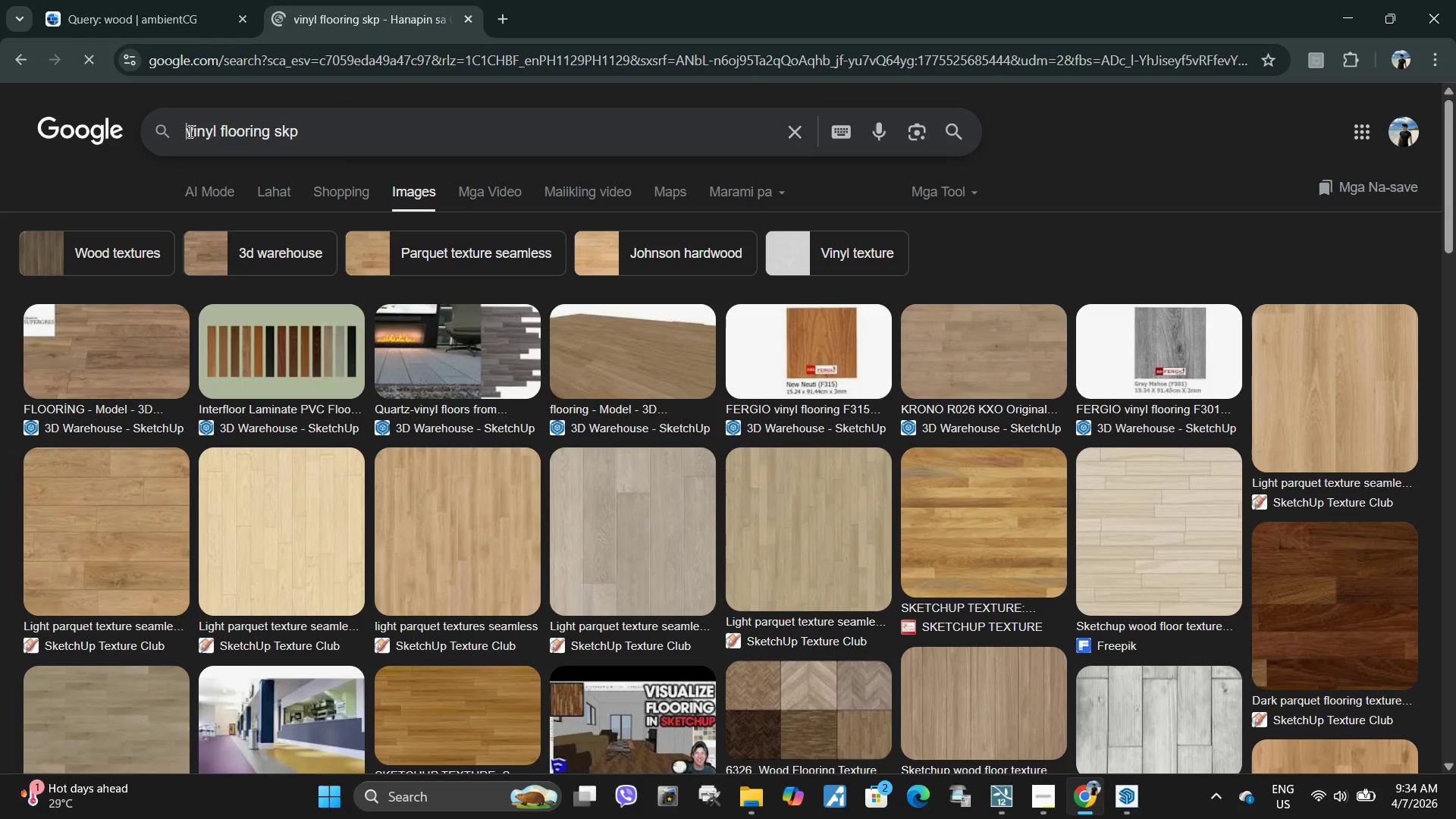 
type(gray )
 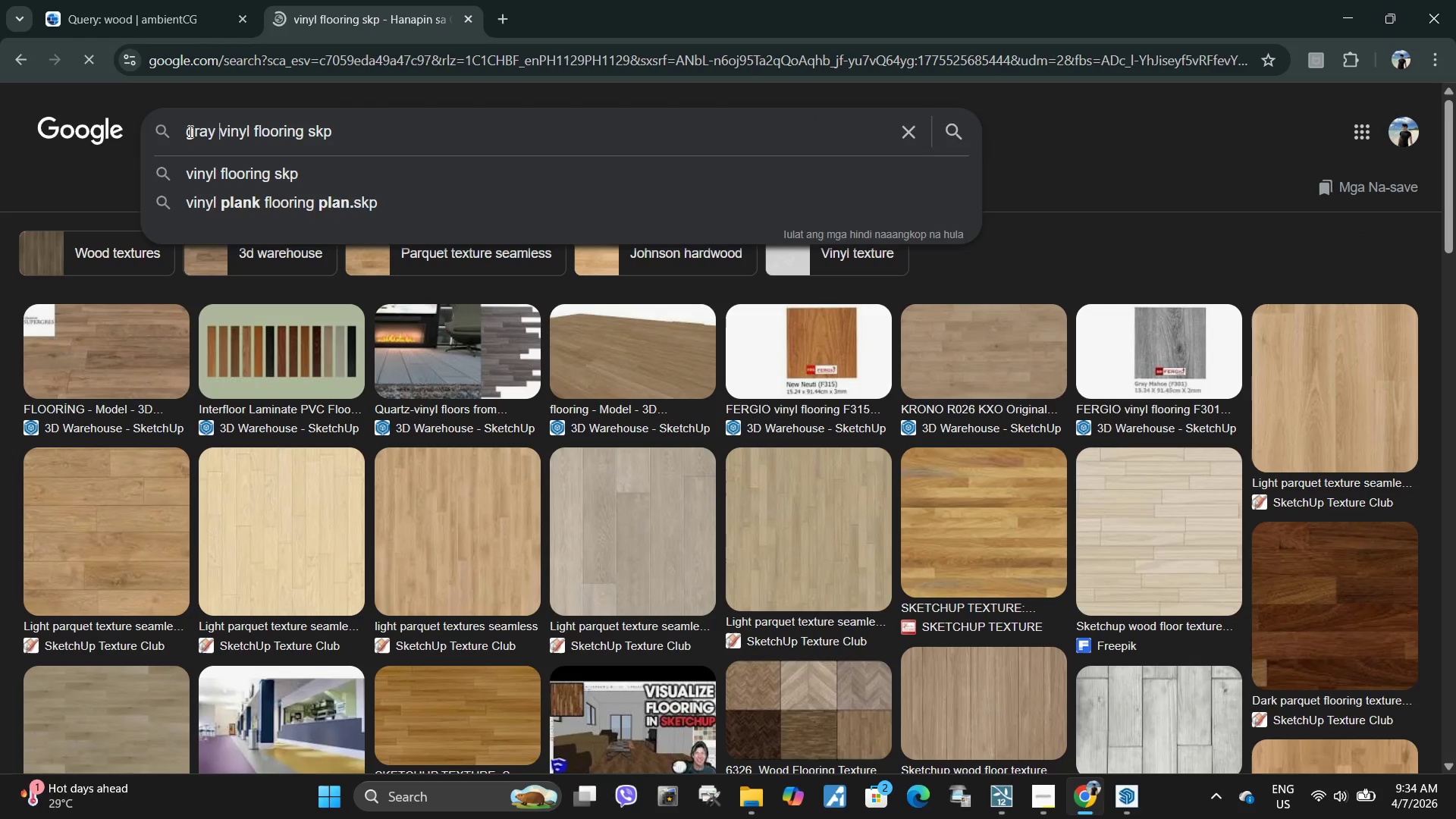 
key(Enter)
 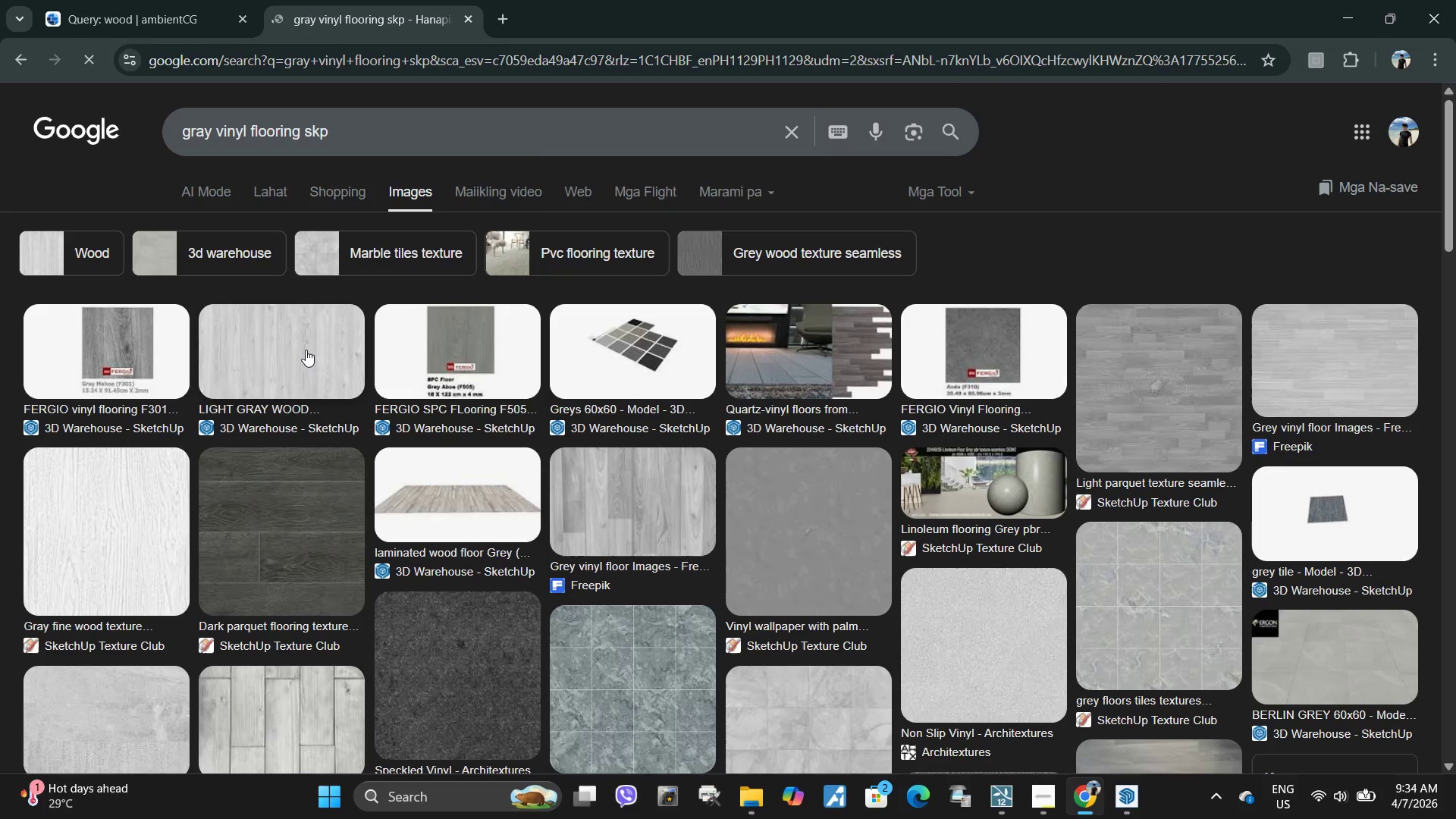 
left_click([306, 350])
 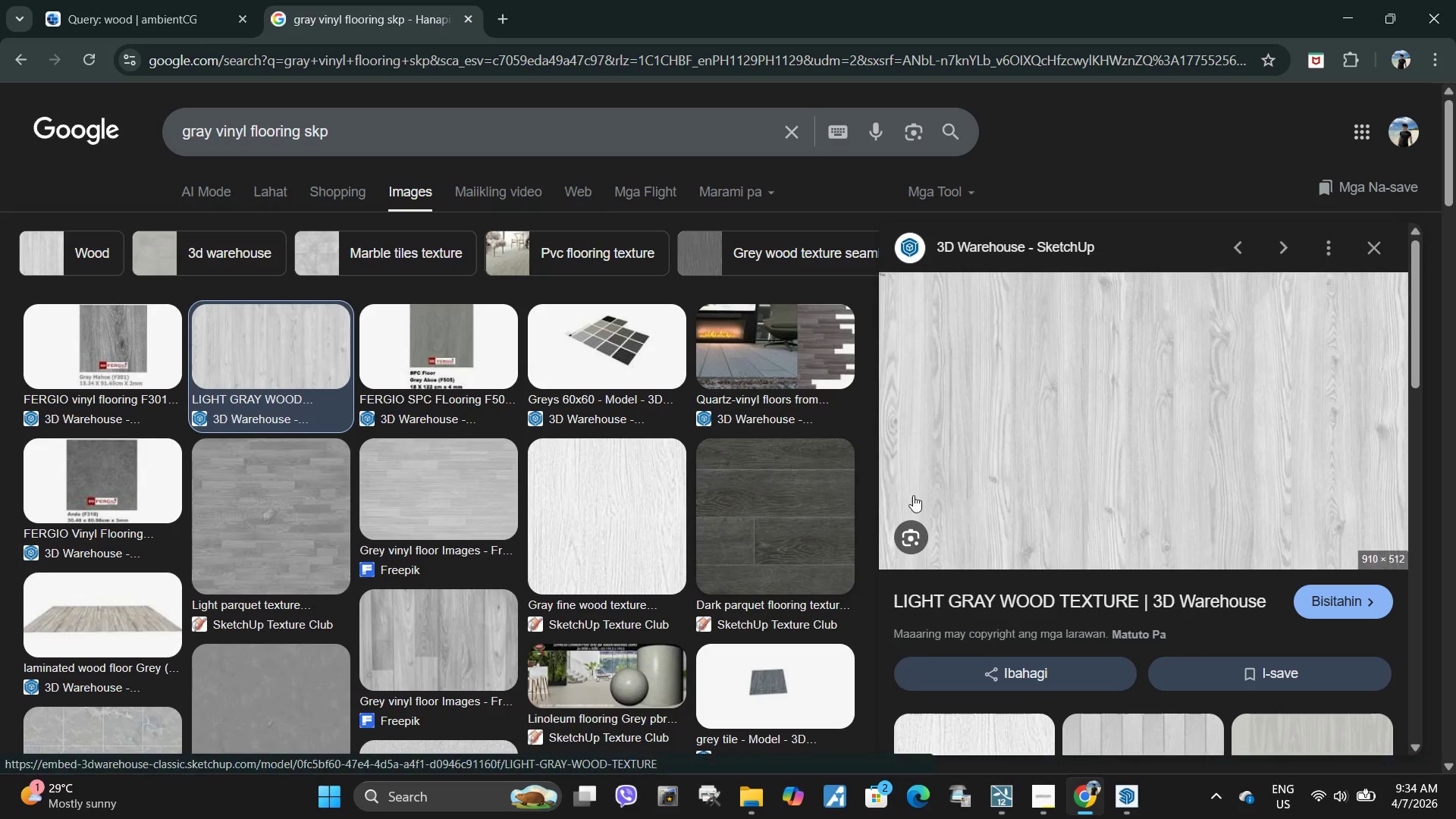 
wait(5.28)
 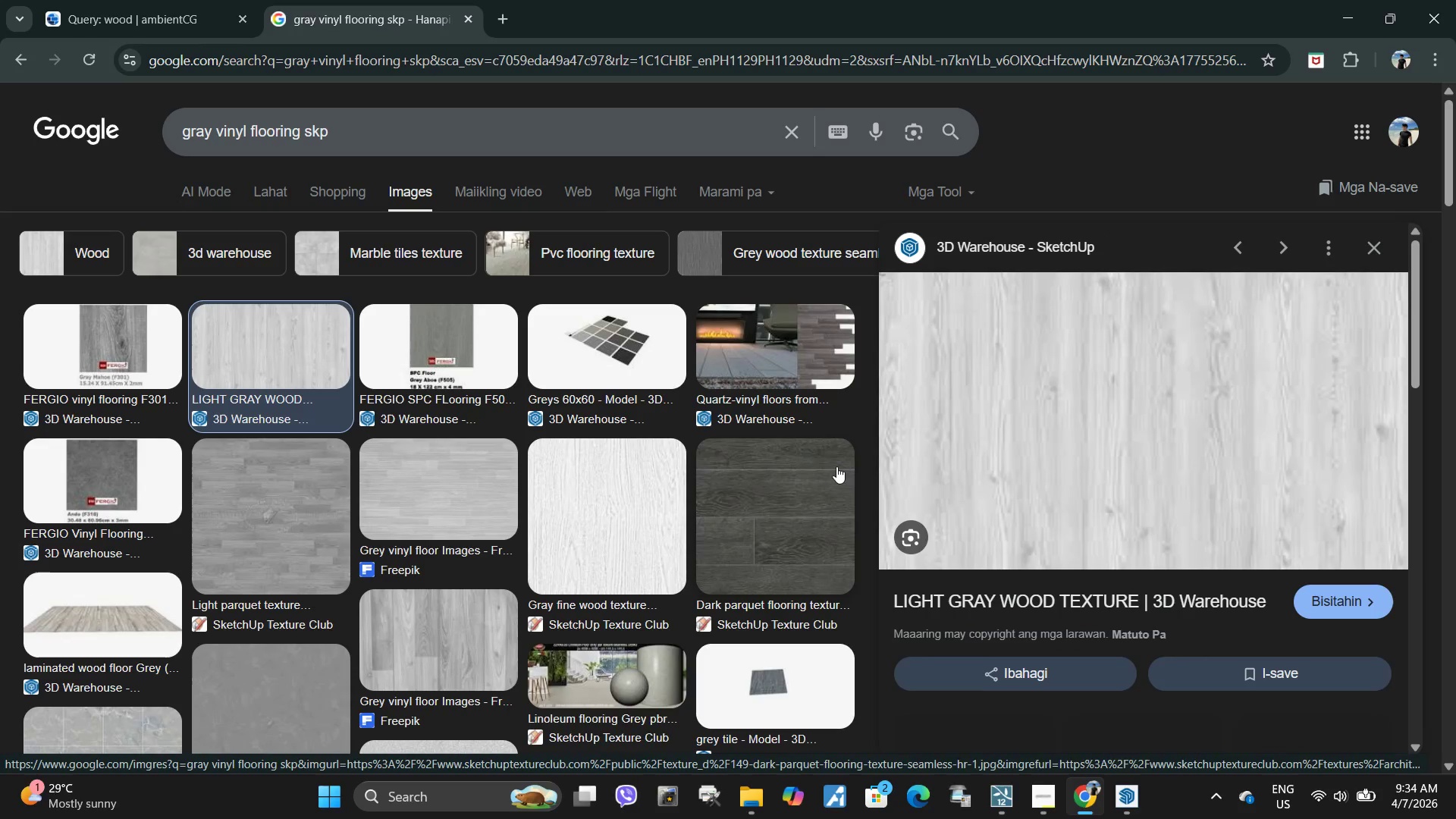 
left_click_drag(start_coordinate=[888, 593], to_coordinate=[1138, 595])
 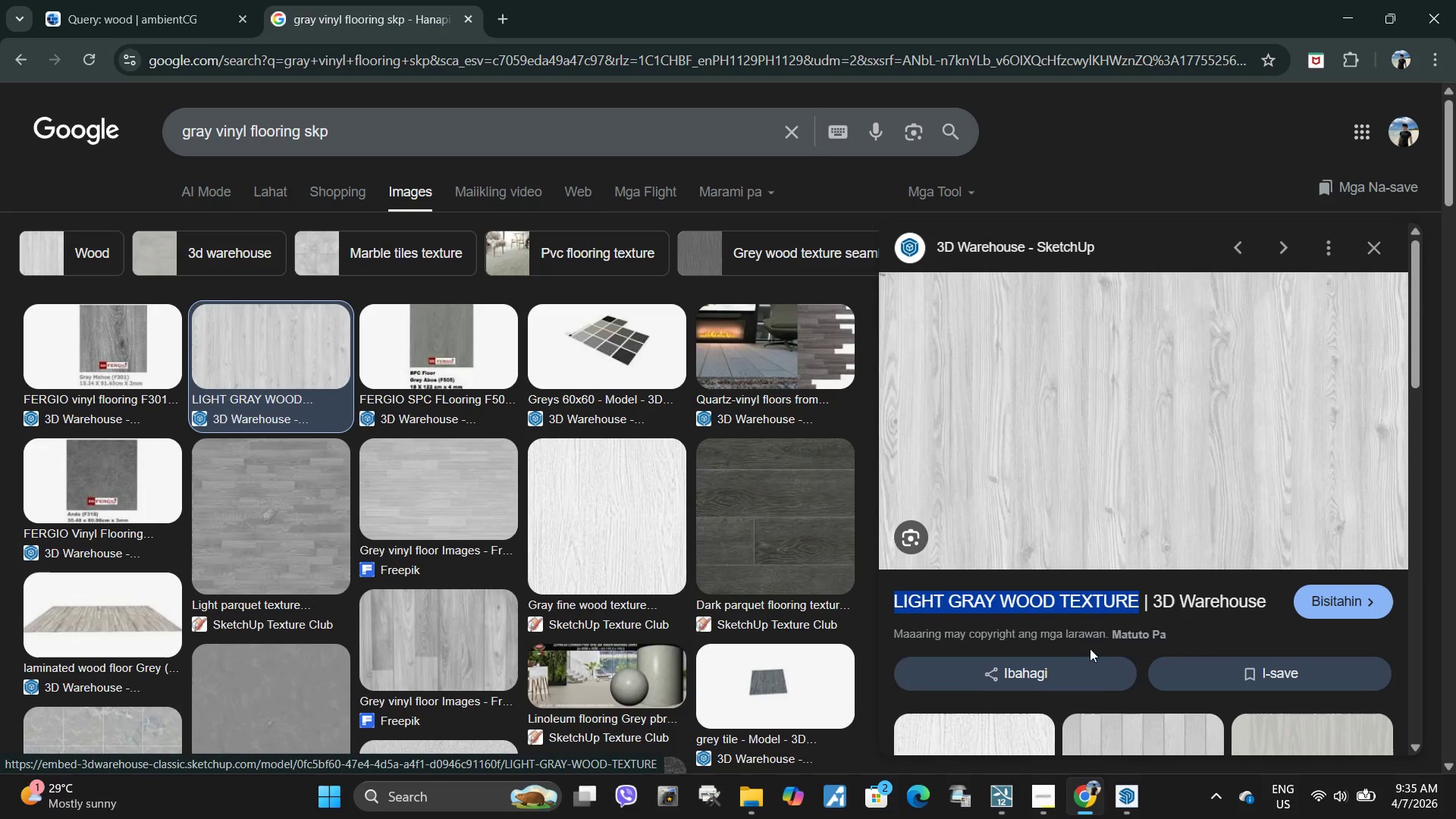 
key(Control+C)
 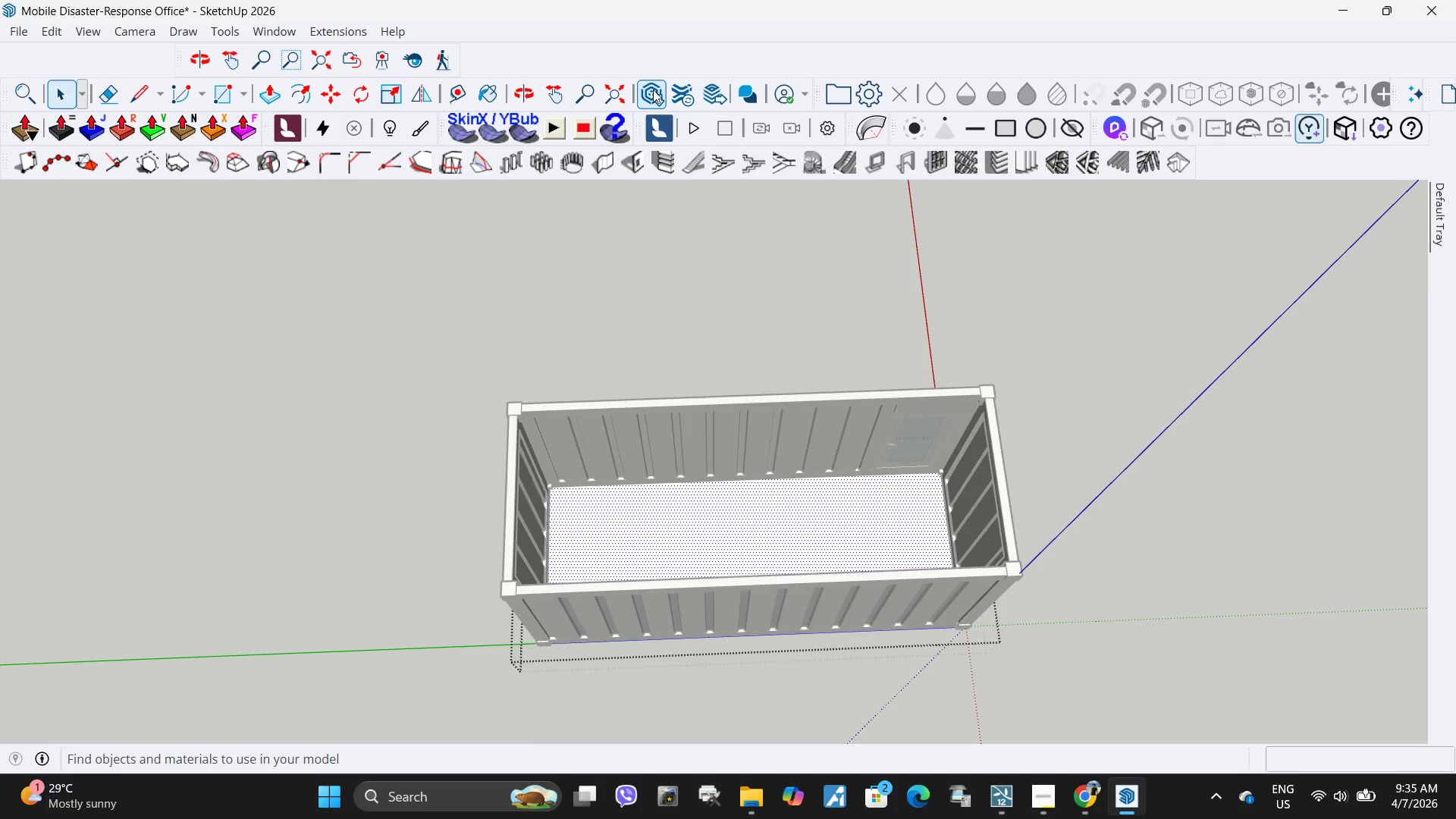 
left_click([653, 89])
 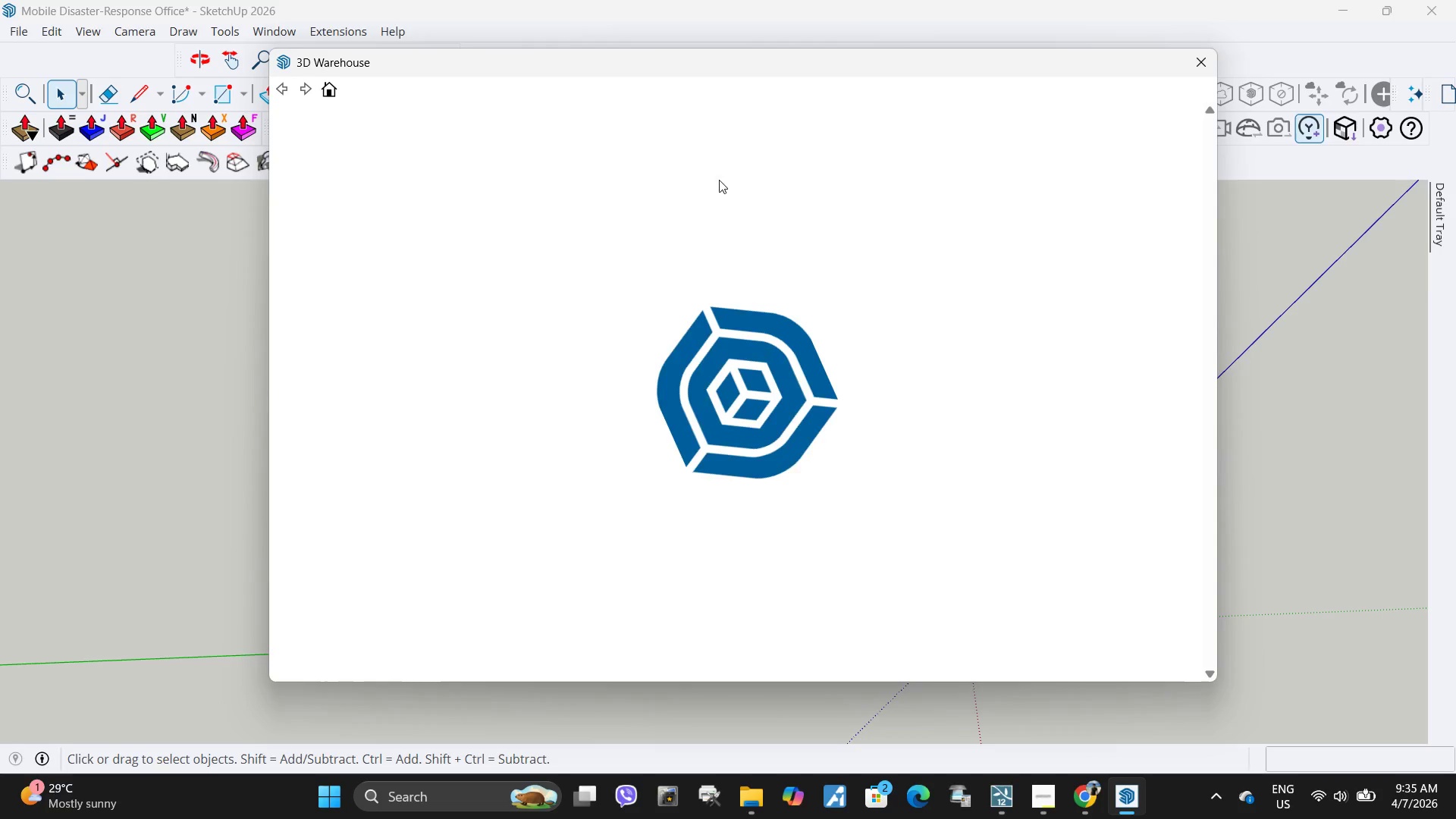 
left_click([649, 138])
 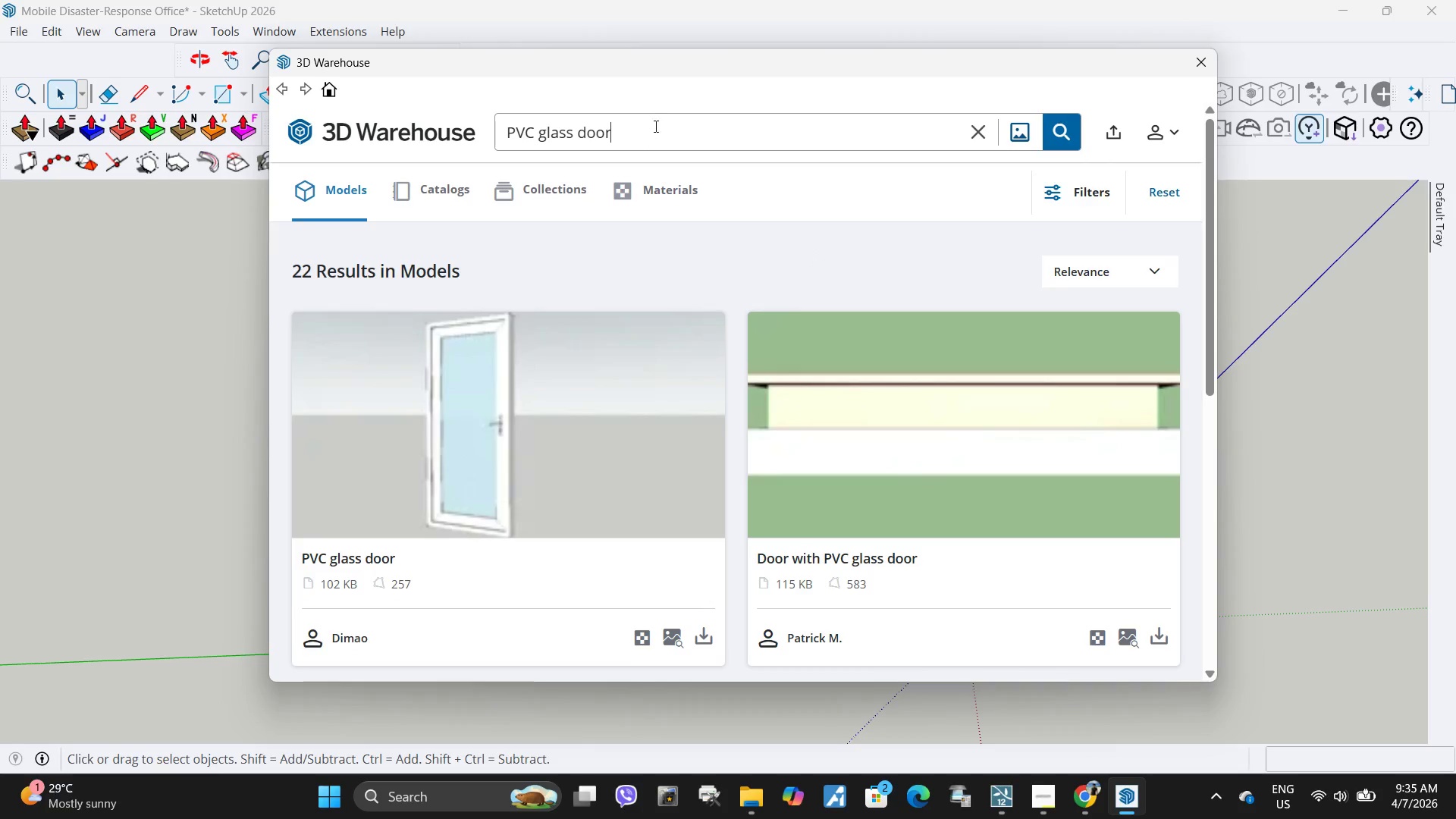 
left_click_drag(start_coordinate=[654, 126], to_coordinate=[252, 127])
 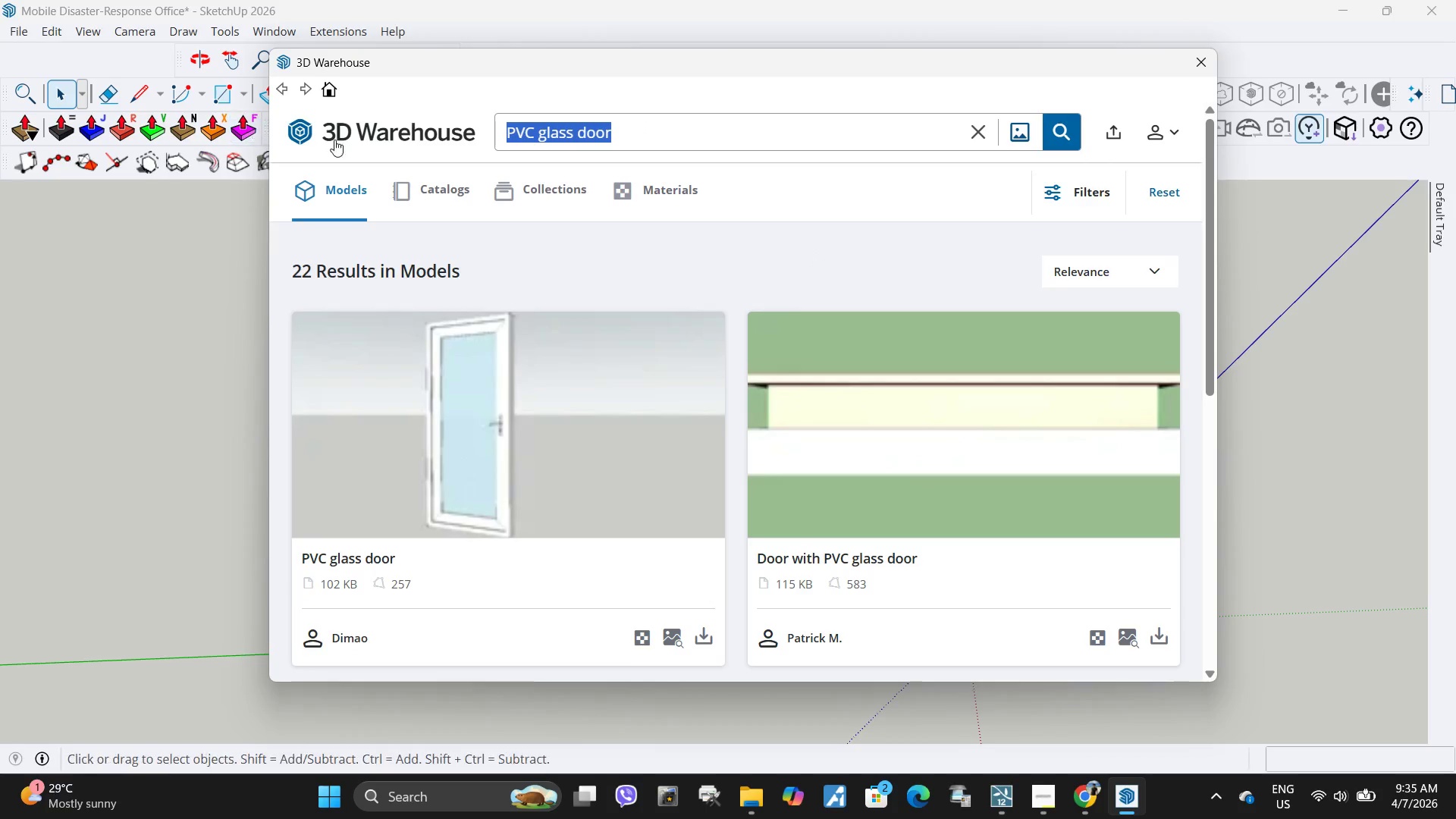 
key(Control+ControlLeft)
 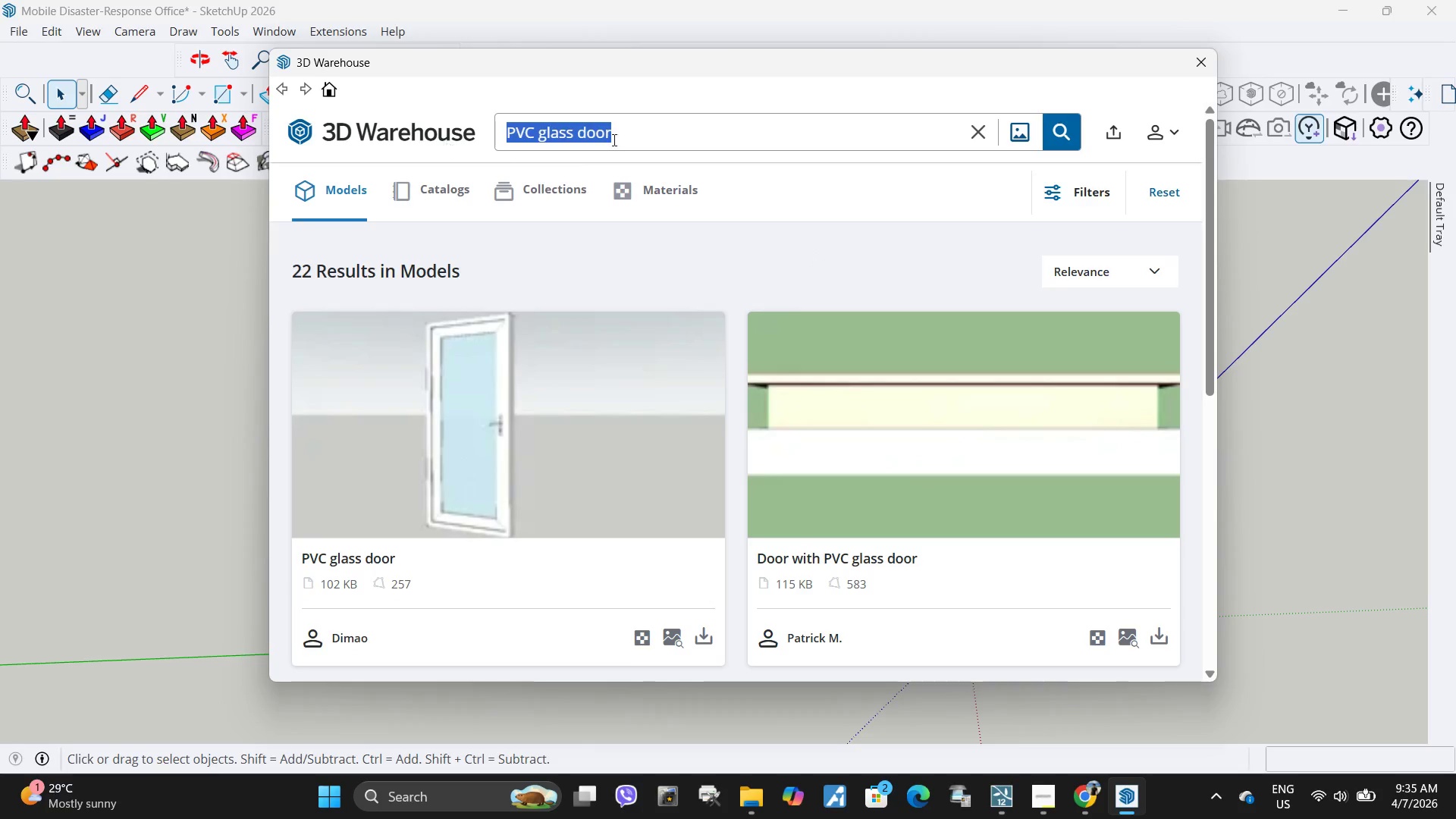 
key(Control+V)
 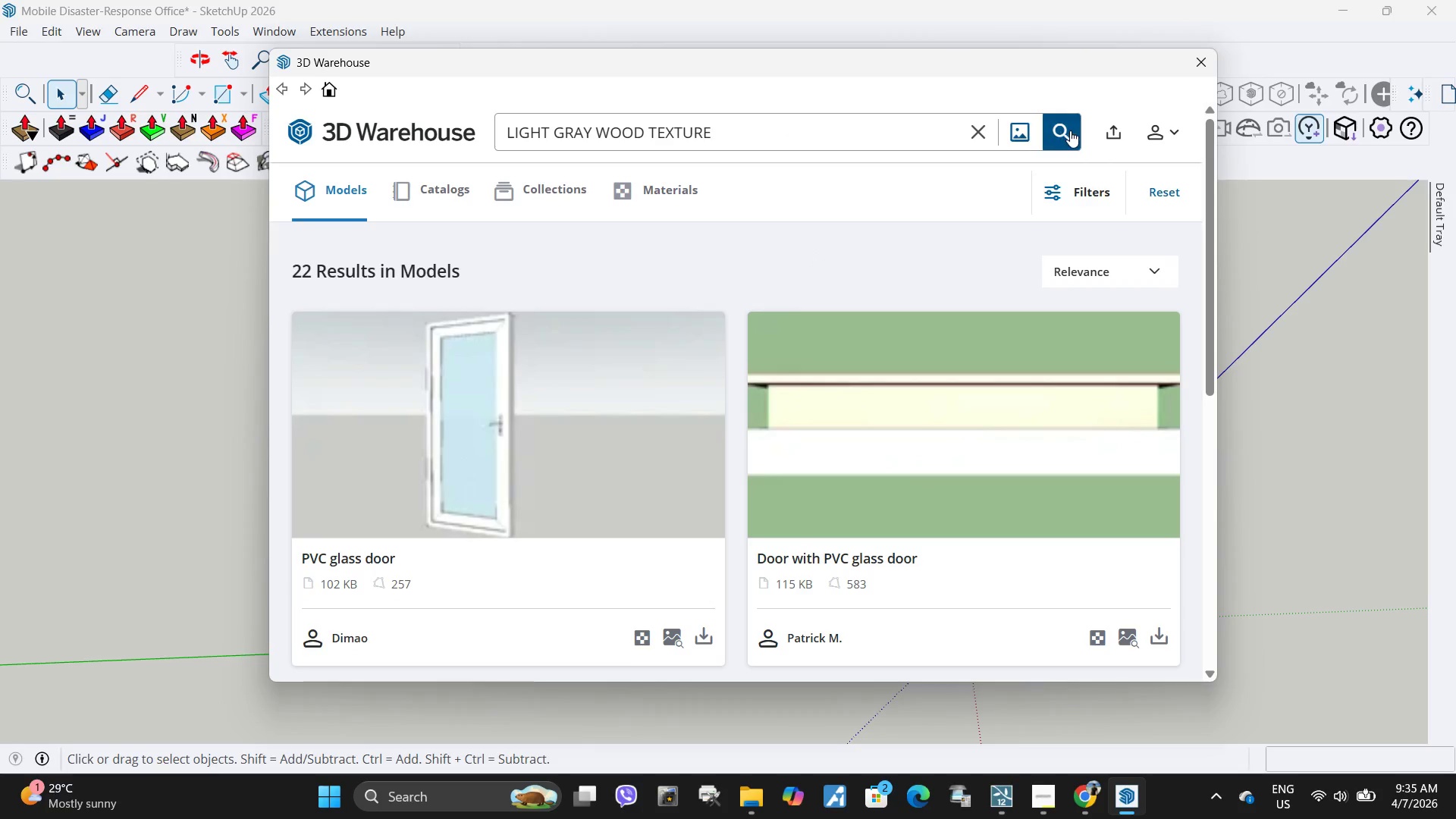 
left_click([1070, 130])
 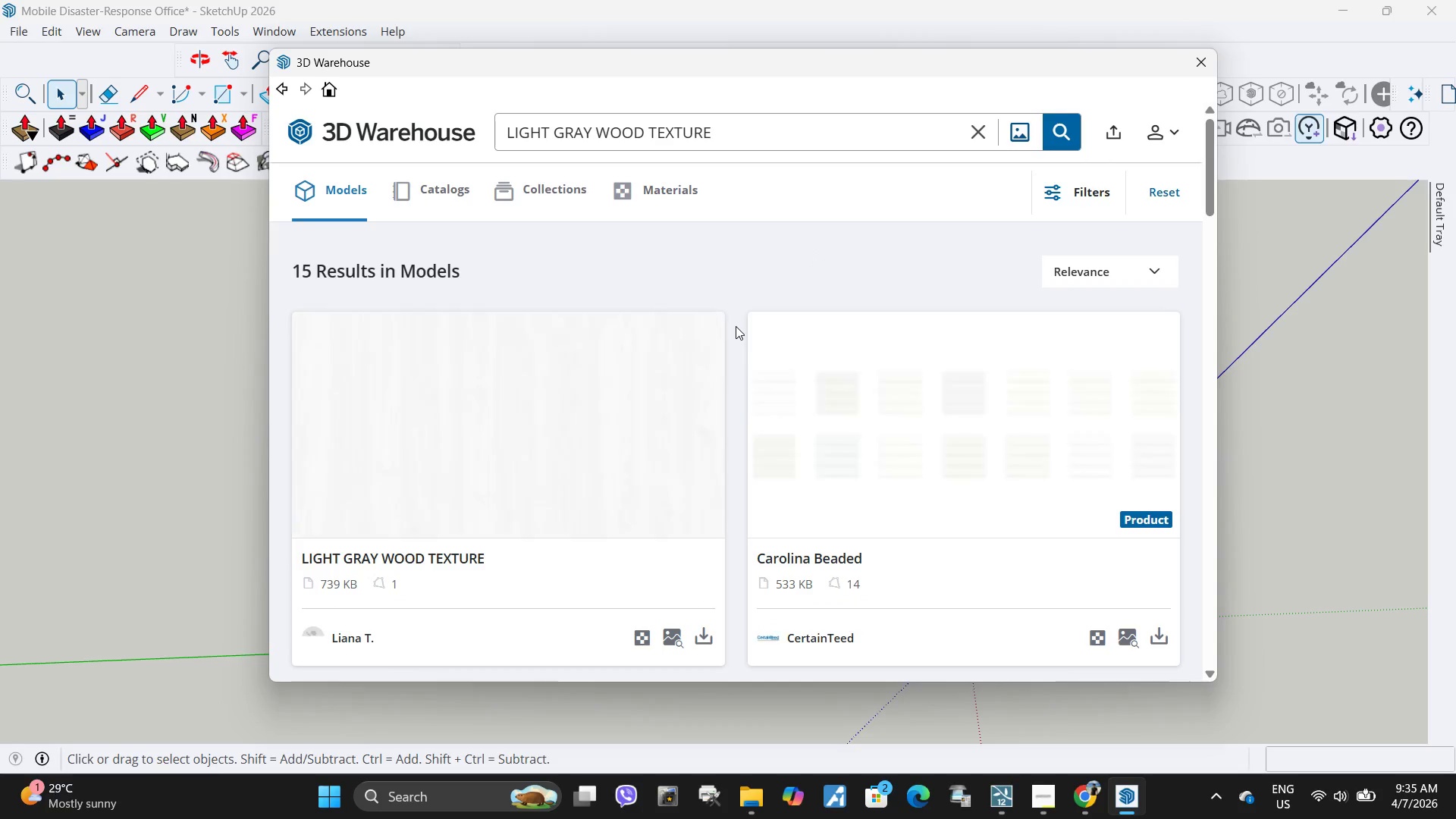 
scroll: coordinate [616, 527], scroll_direction: down, amount: 1.0
 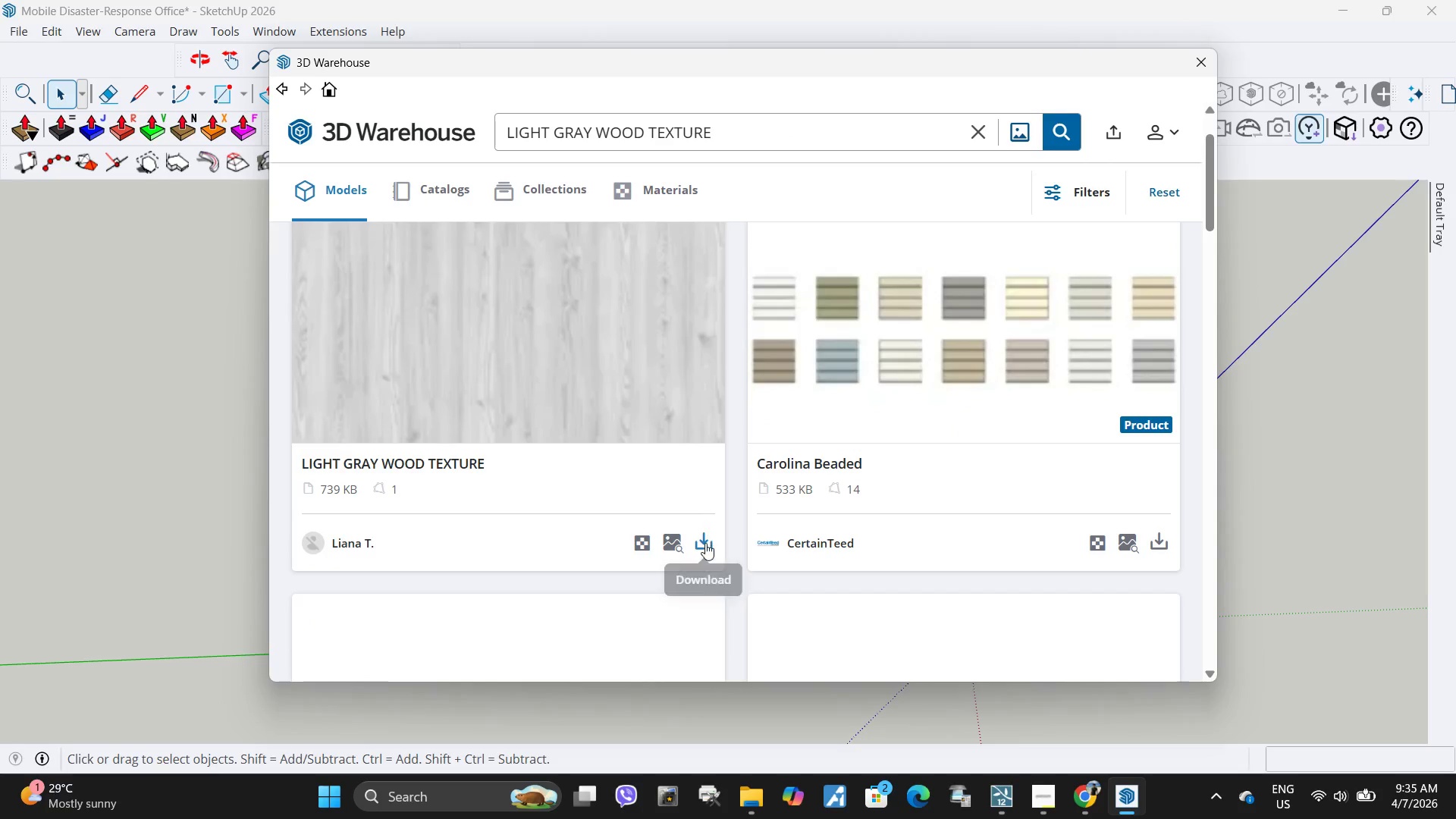 
left_click([705, 543])
 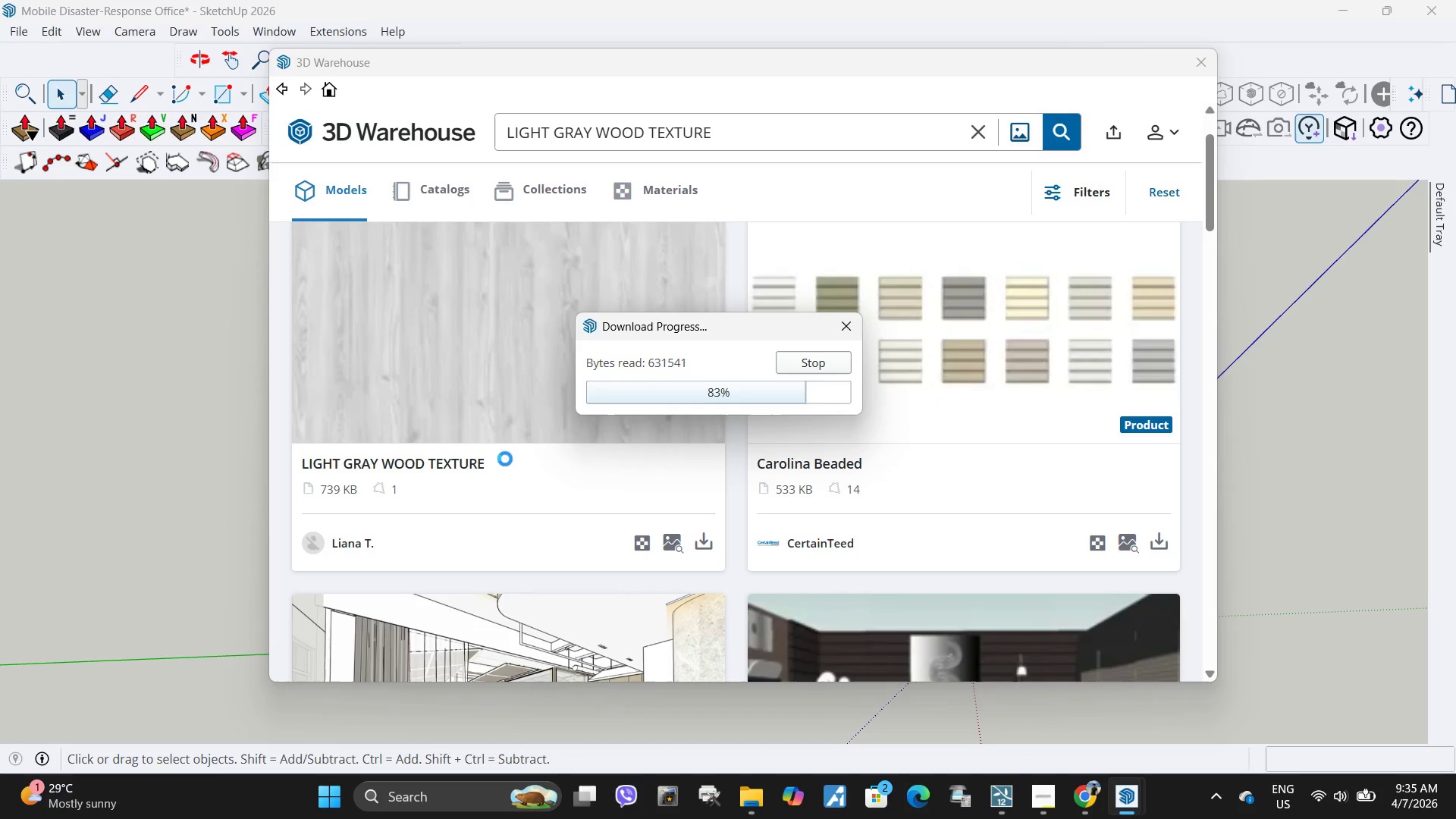 
wait(6.16)
 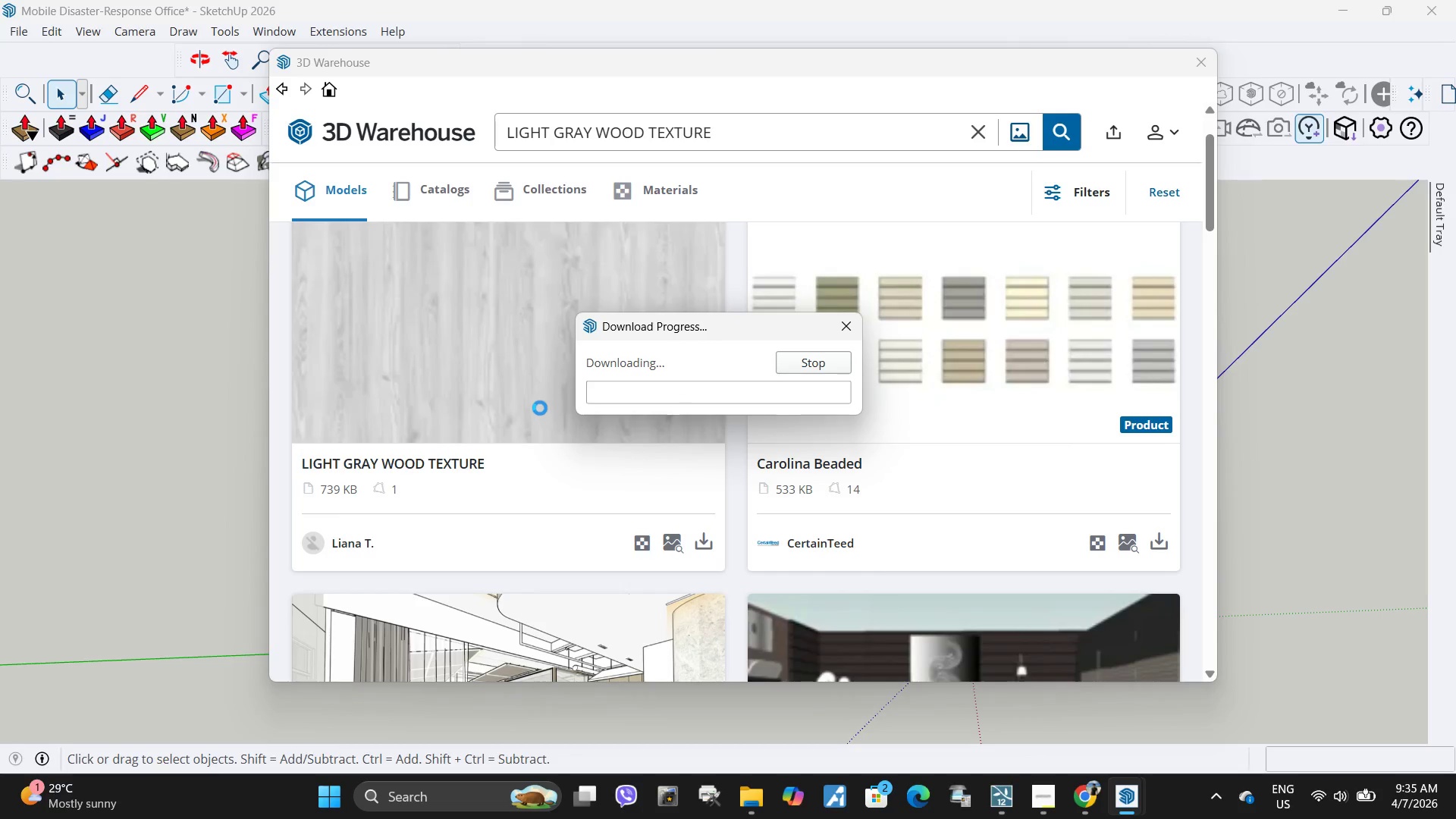 
left_click([829, 325])
 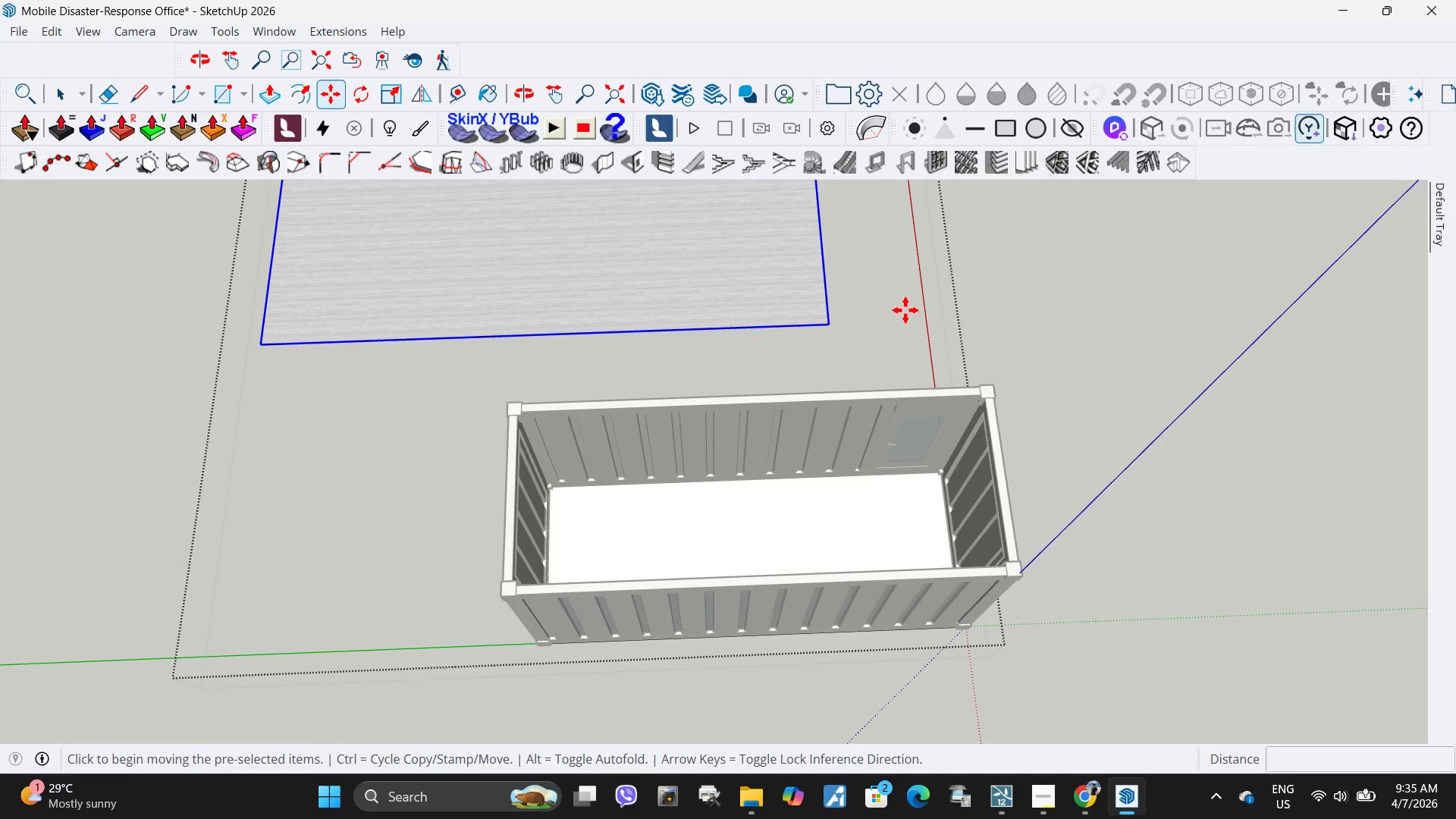 
scroll: coordinate [789, 334], scroll_direction: down, amount: 3.0
 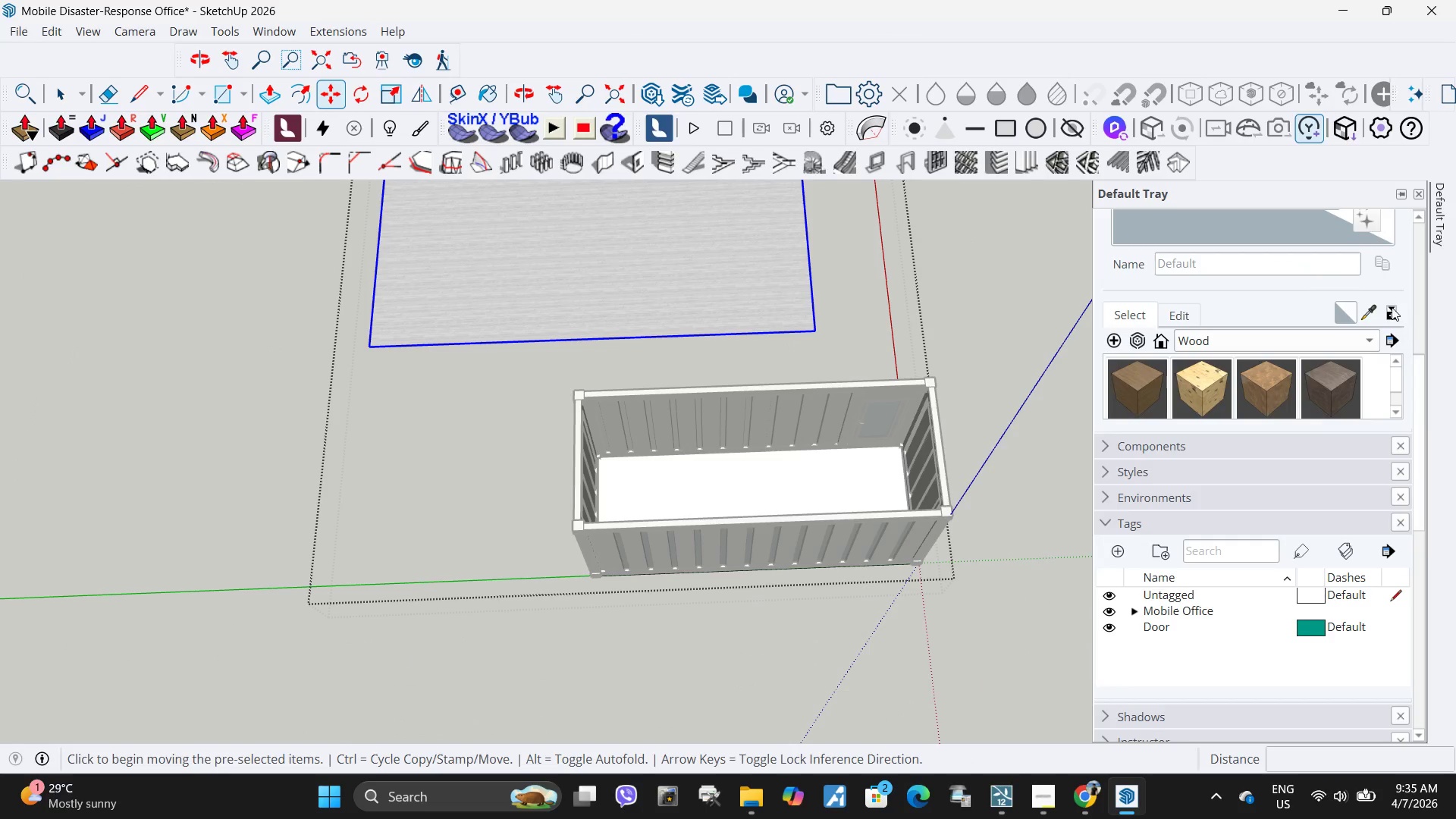 
left_click([1366, 310])
 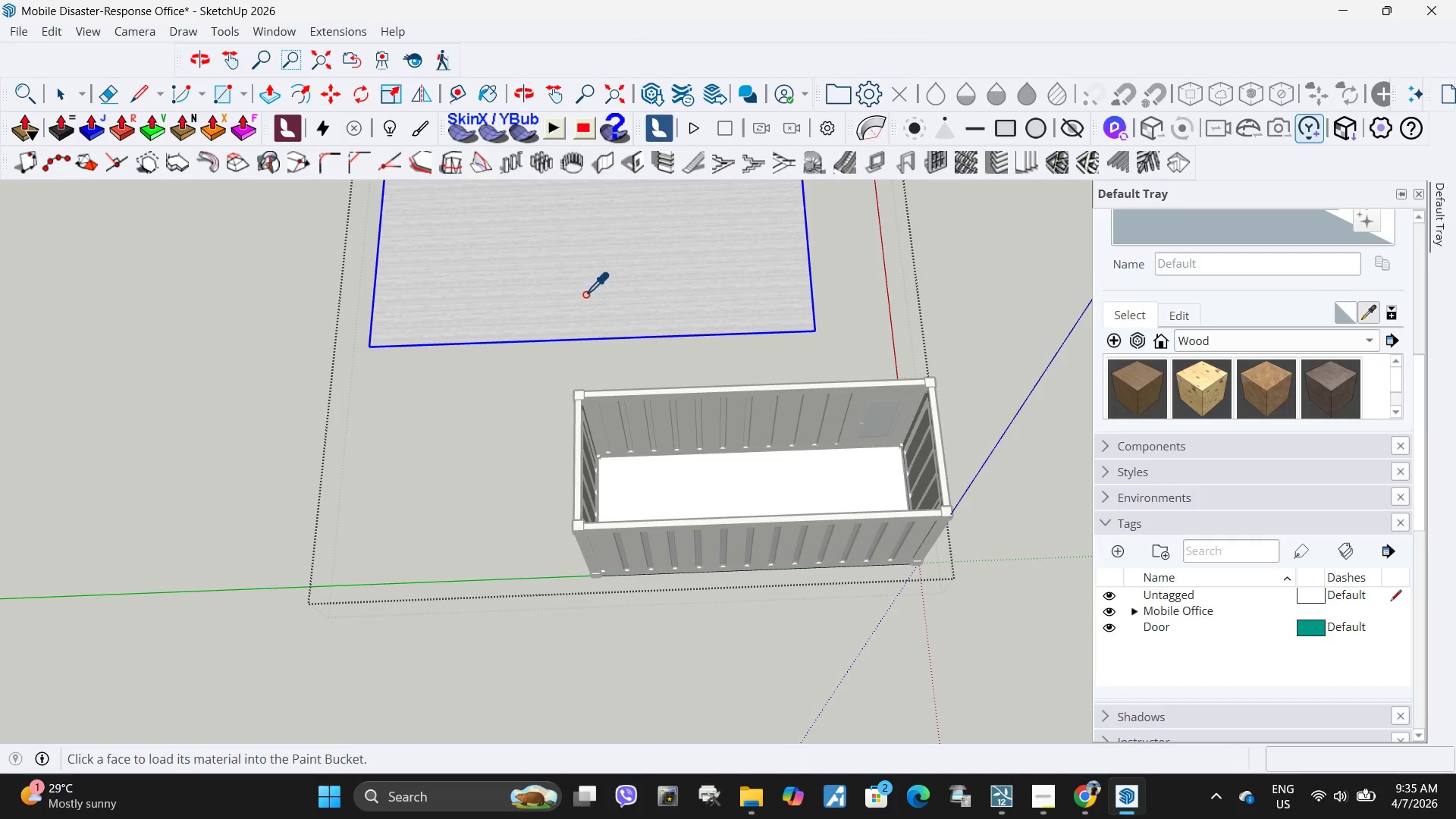 
left_click([593, 279])
 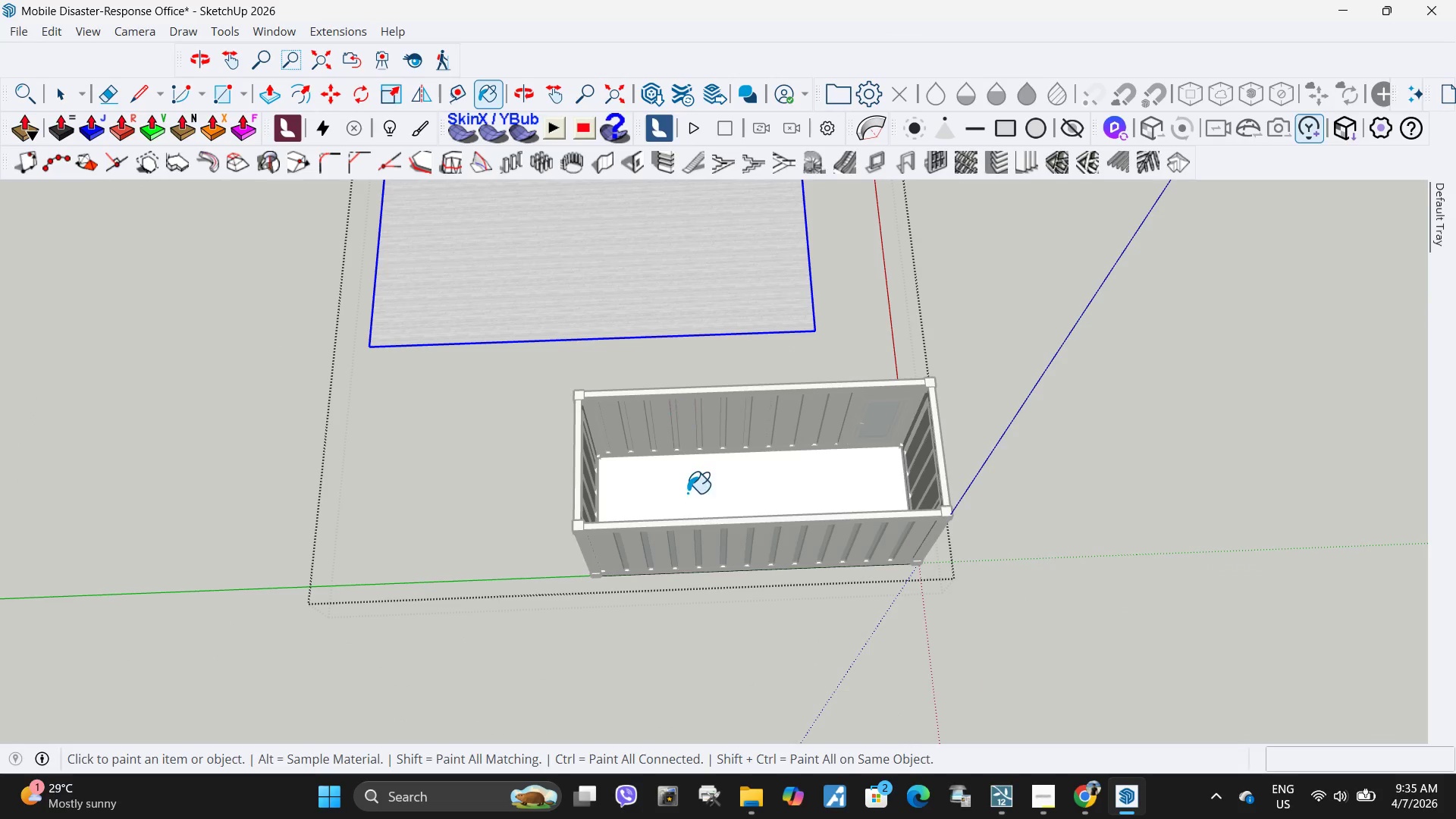 
left_click([687, 491])
 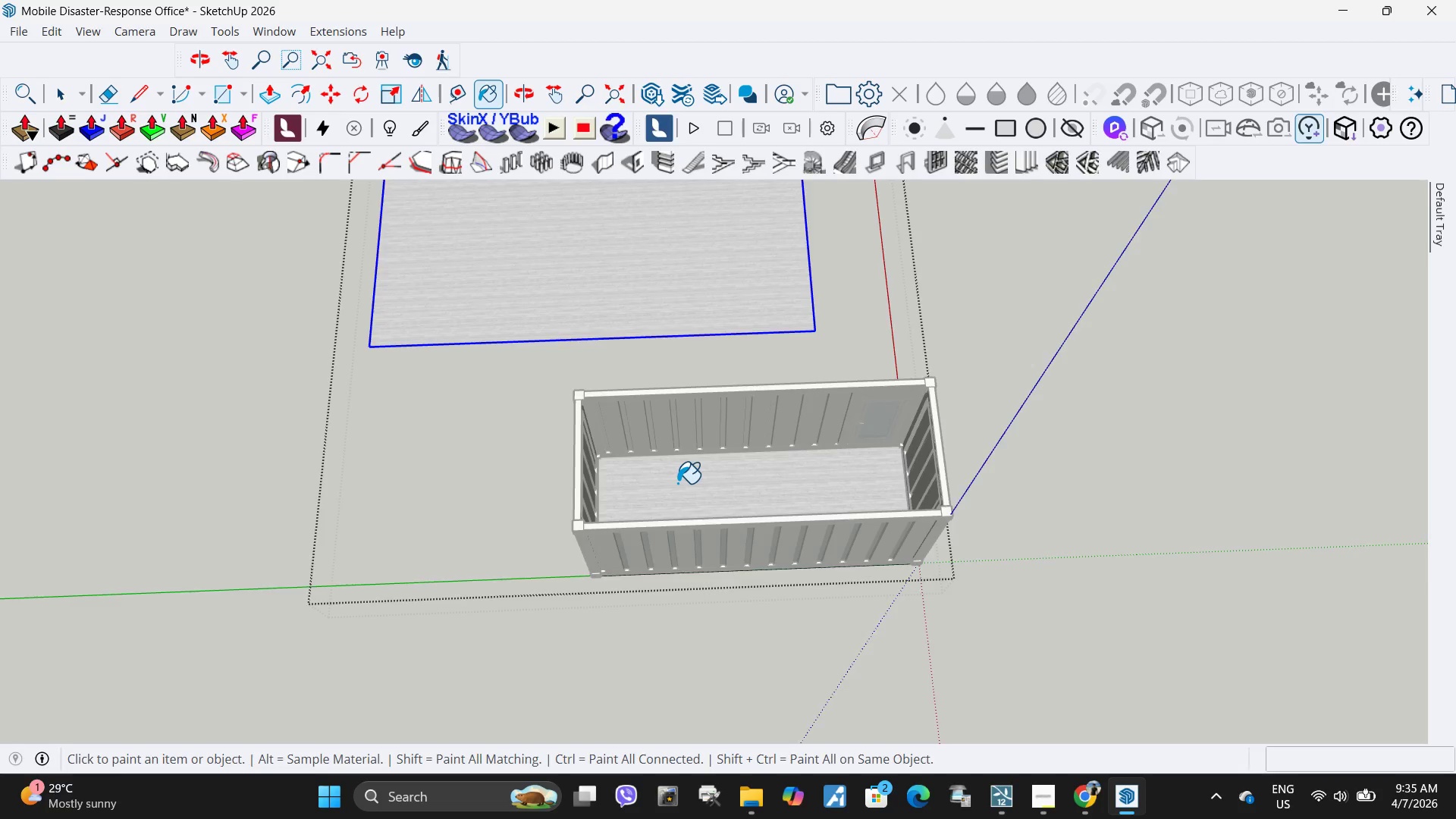 
scroll: coordinate [771, 461], scroll_direction: up, amount: 15.0
 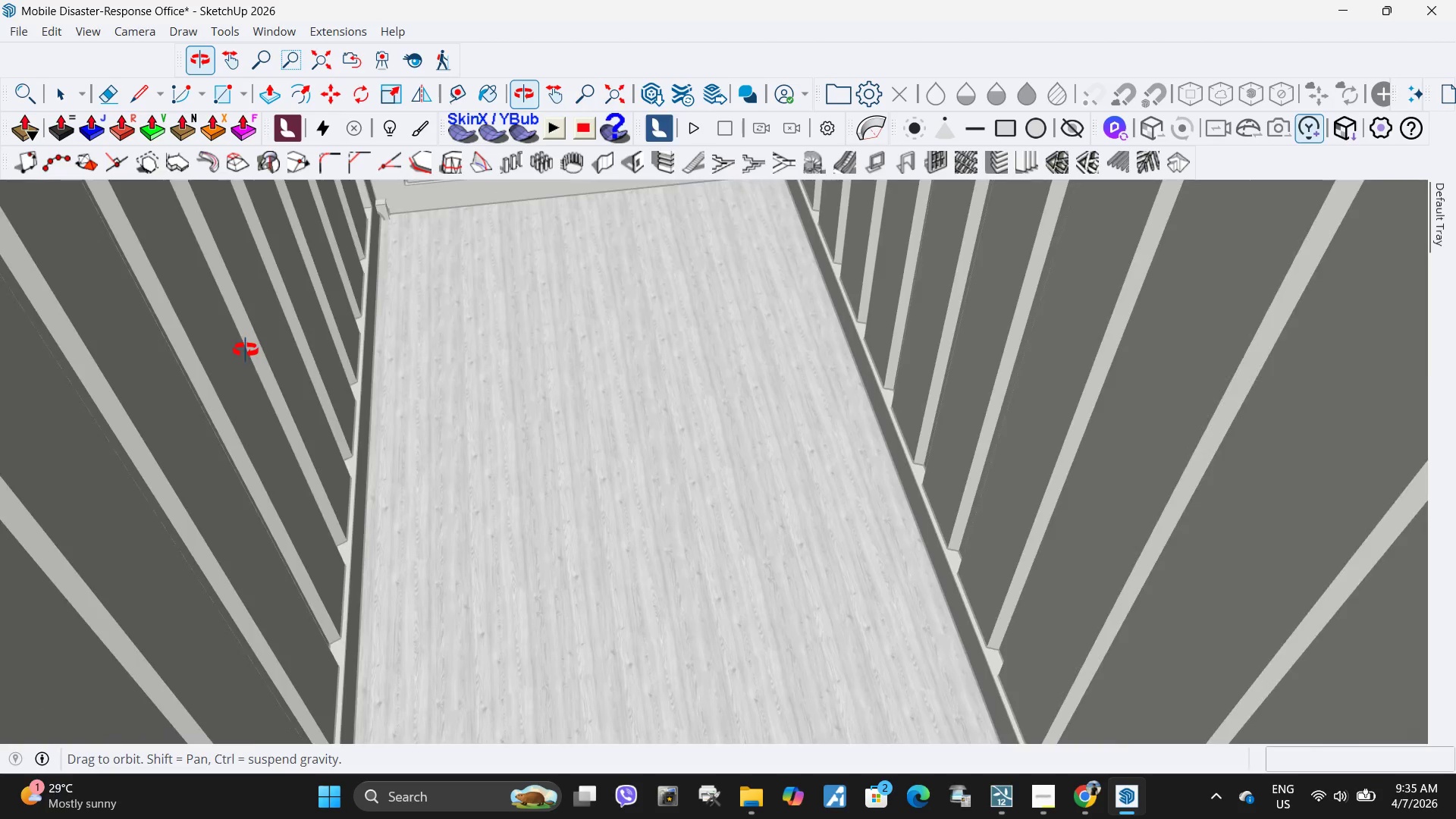 
scroll: coordinate [680, 503], scroll_direction: down, amount: 22.0
 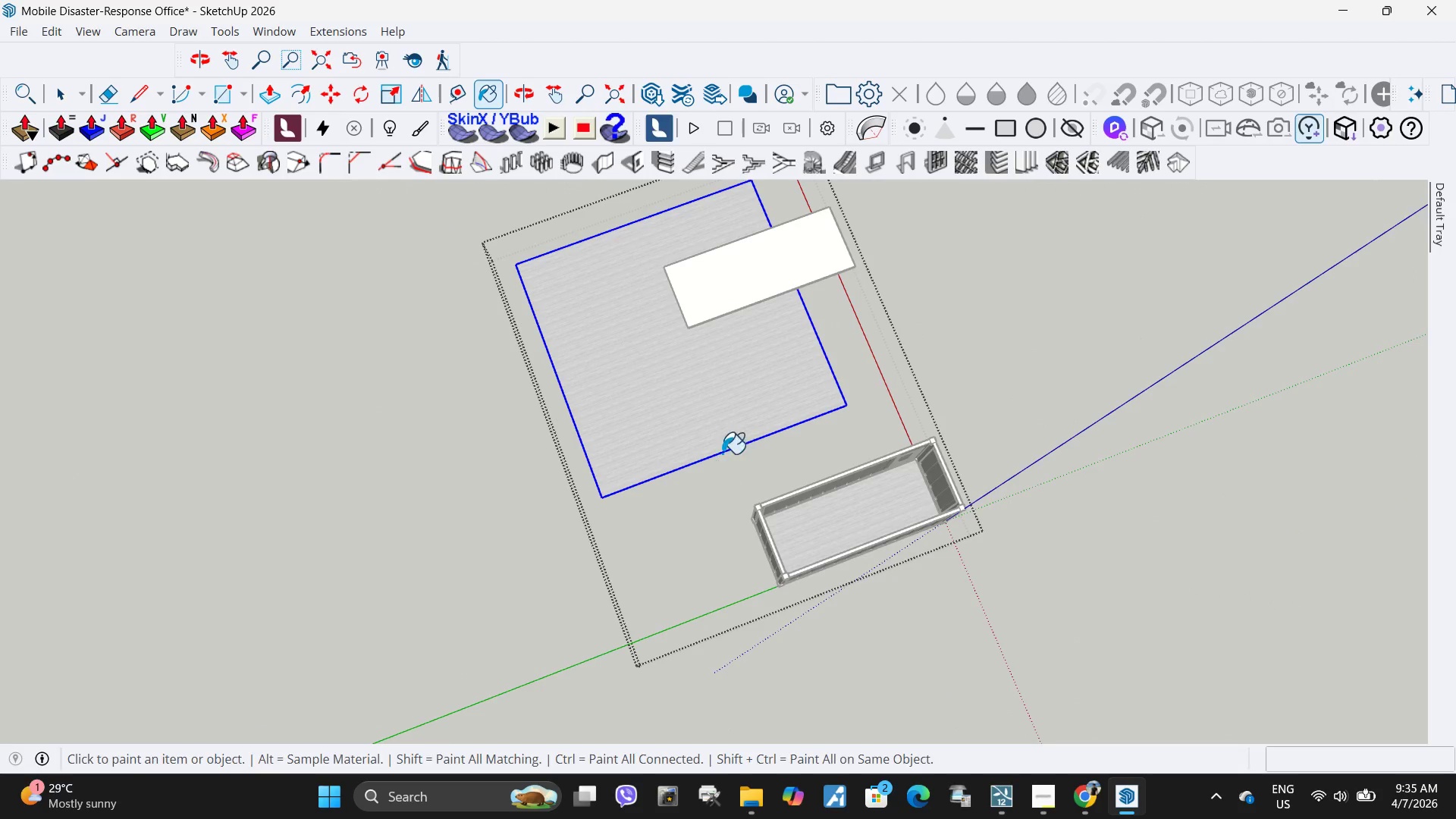 
key(Space)
 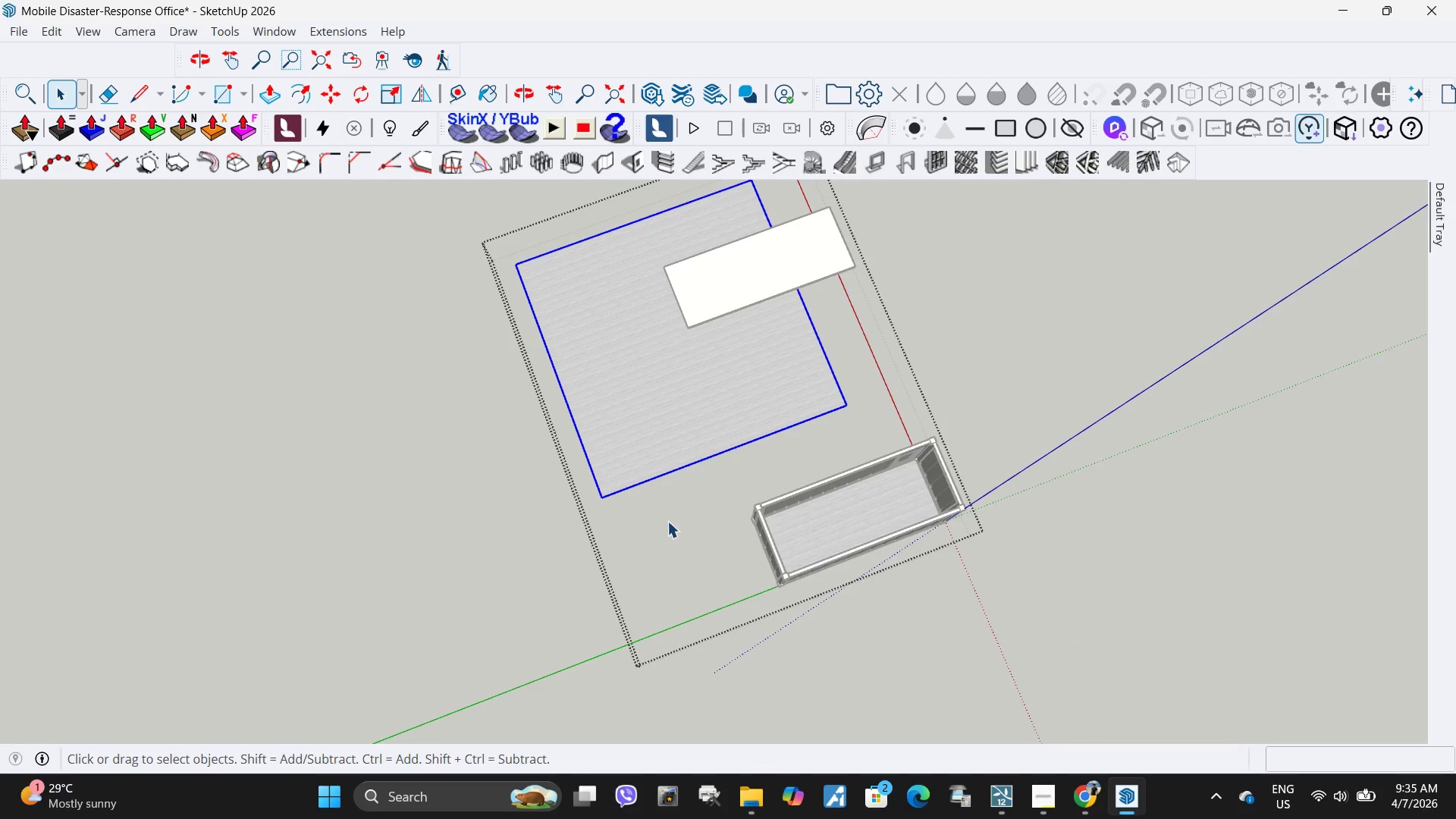 
key(Delete)
 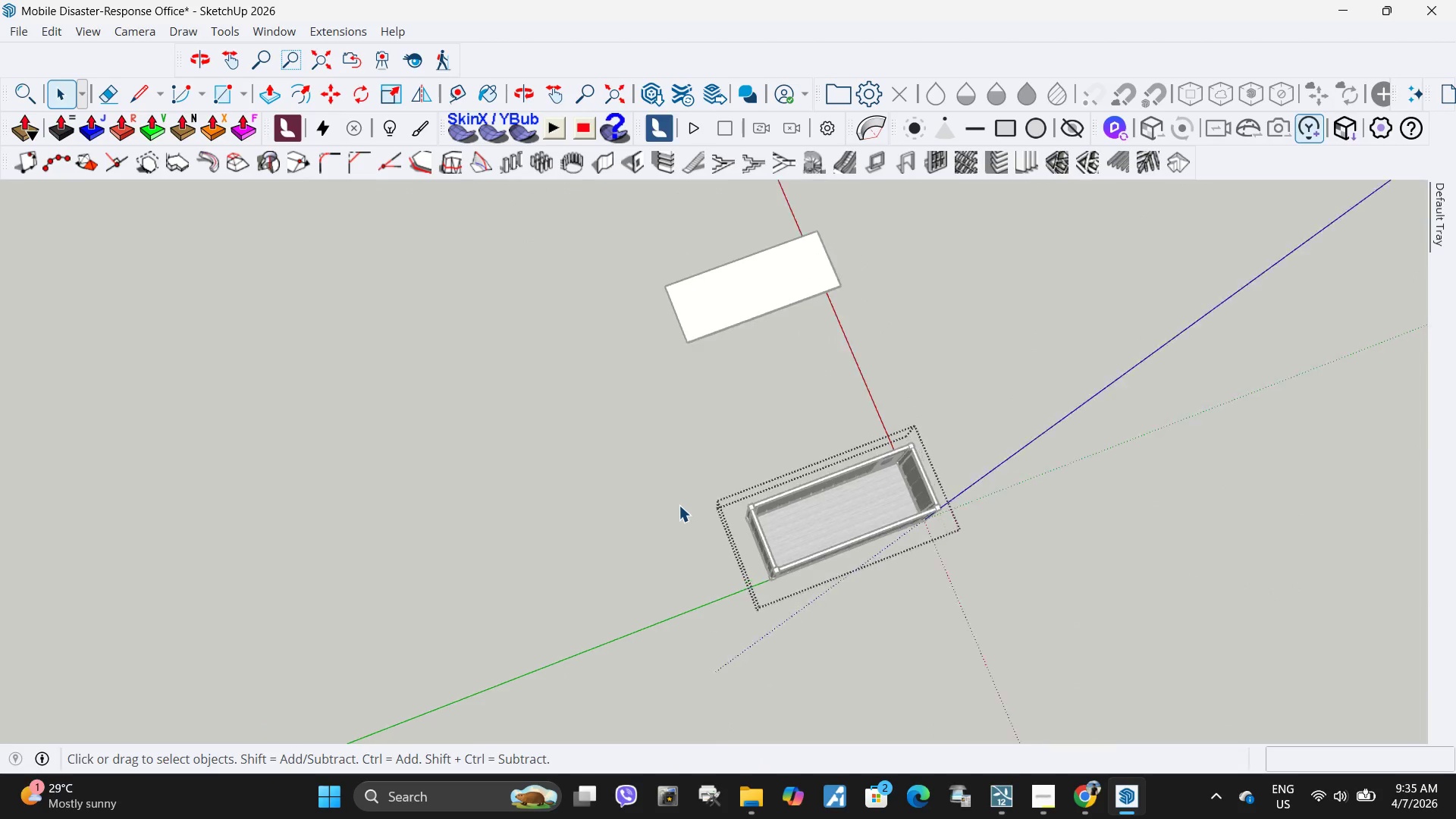 
scroll: coordinate [679, 505], scroll_direction: down, amount: 4.0
 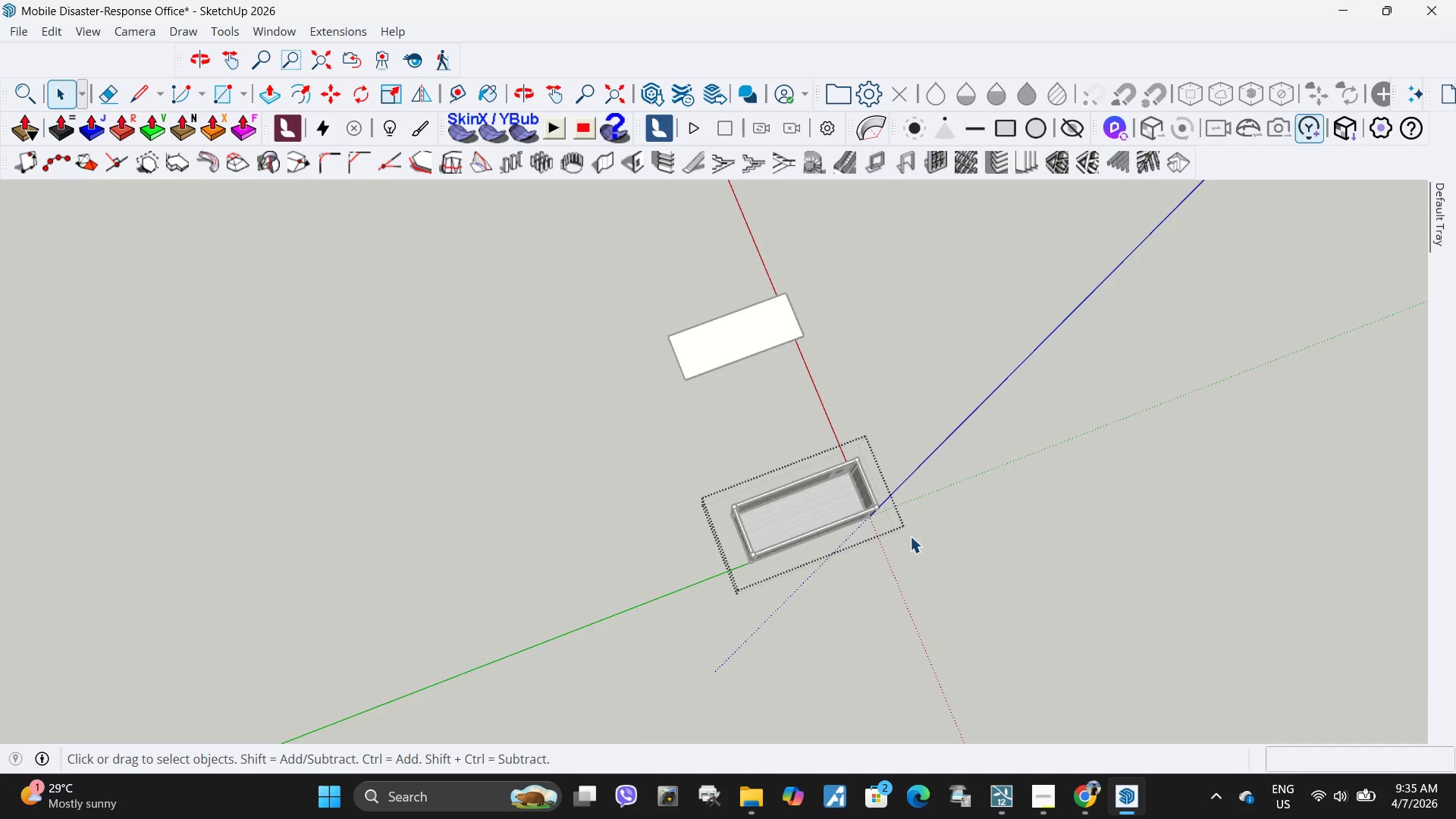 
key(Escape)
 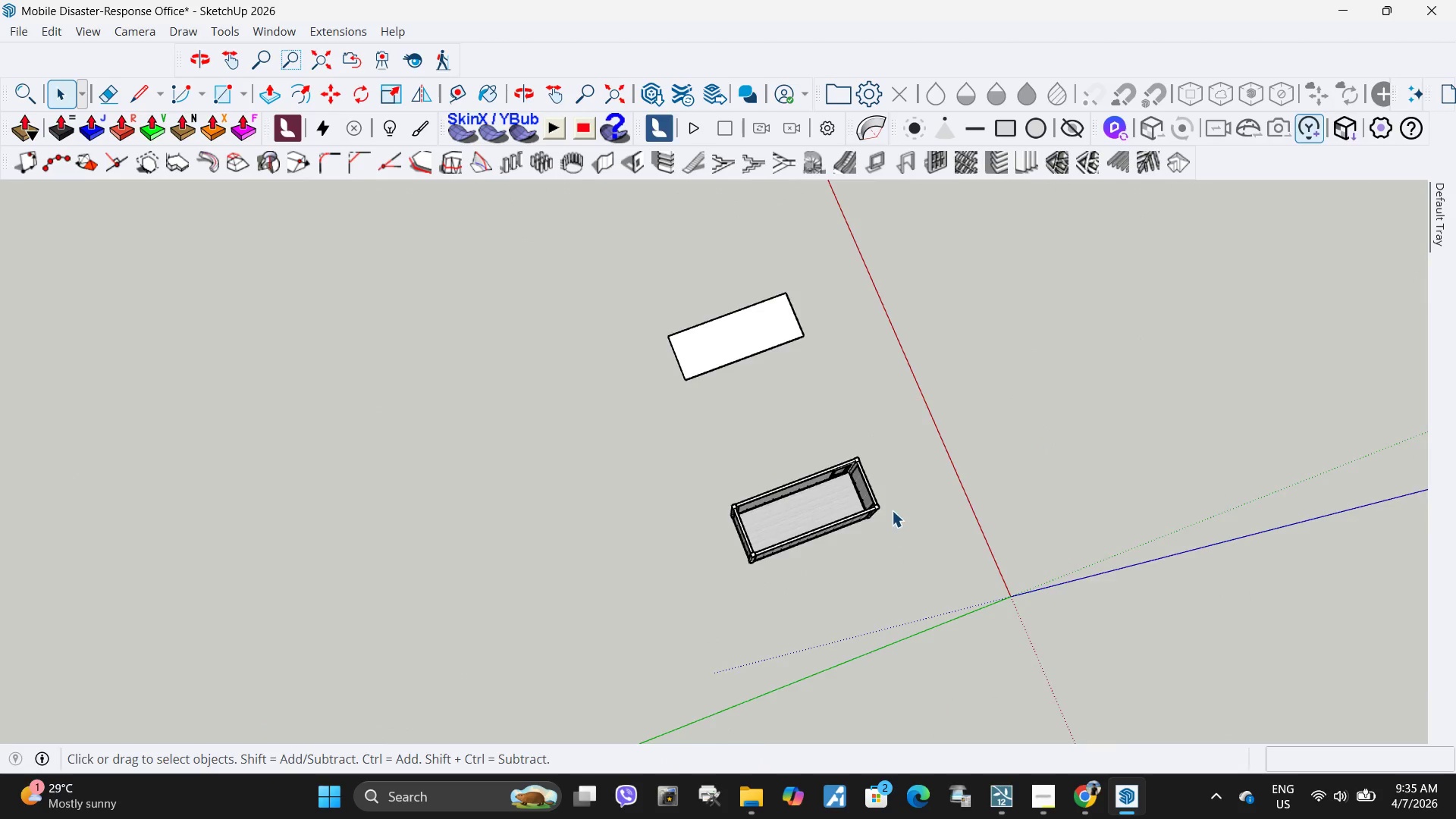 
scroll: coordinate [824, 506], scroll_direction: up, amount: 16.0
 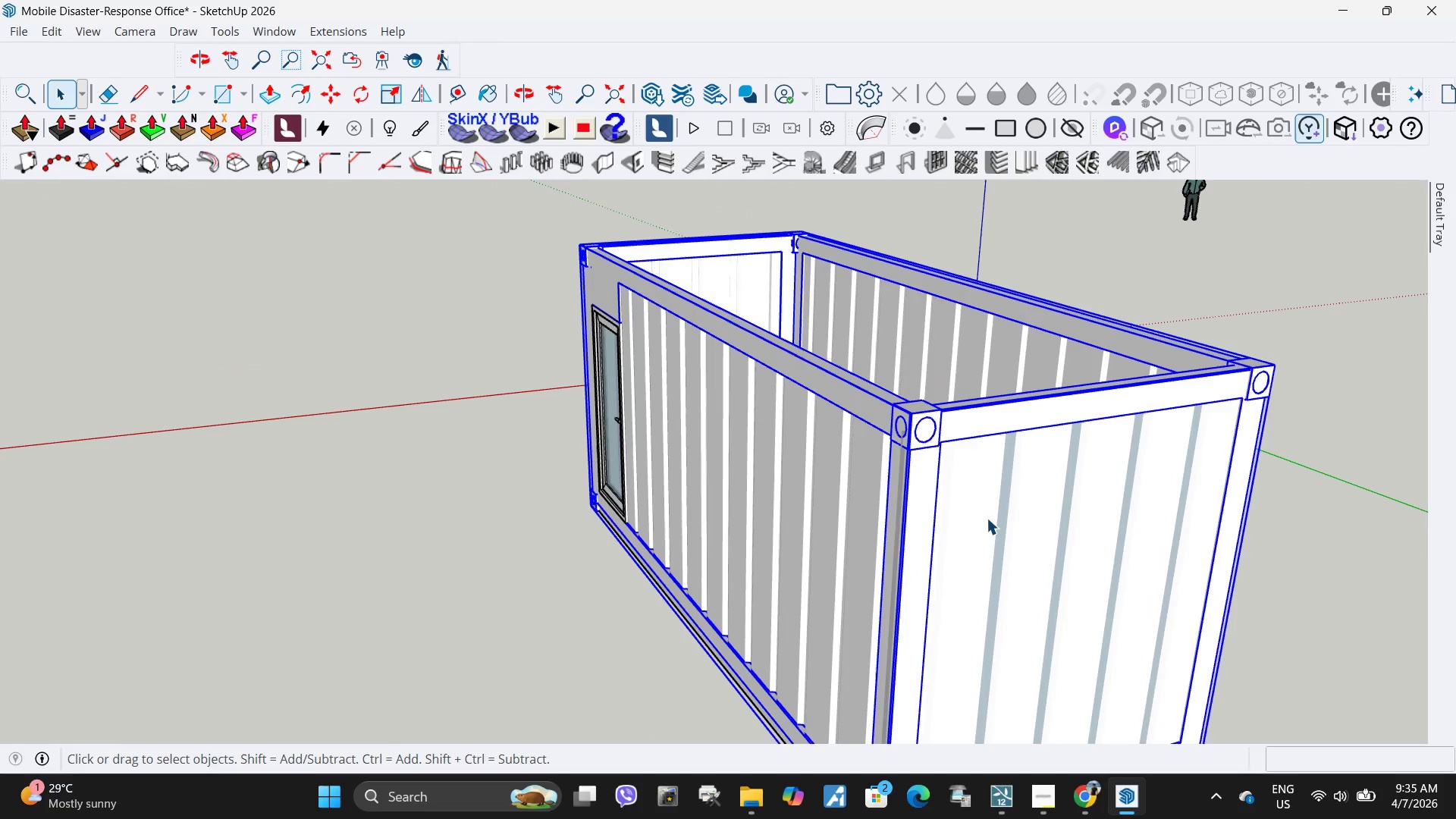 
double_click([987, 516])
 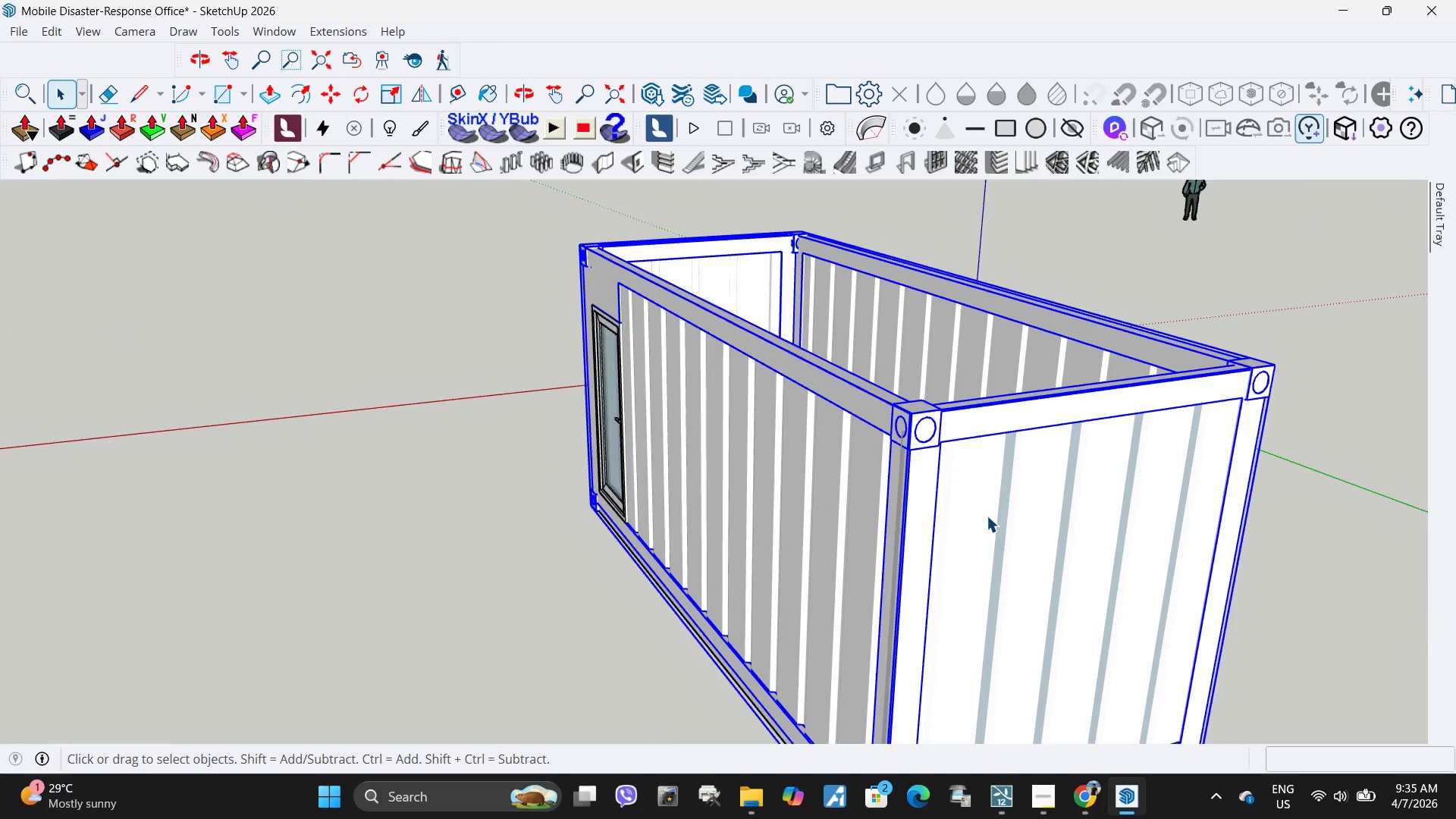 
triple_click([987, 516])
 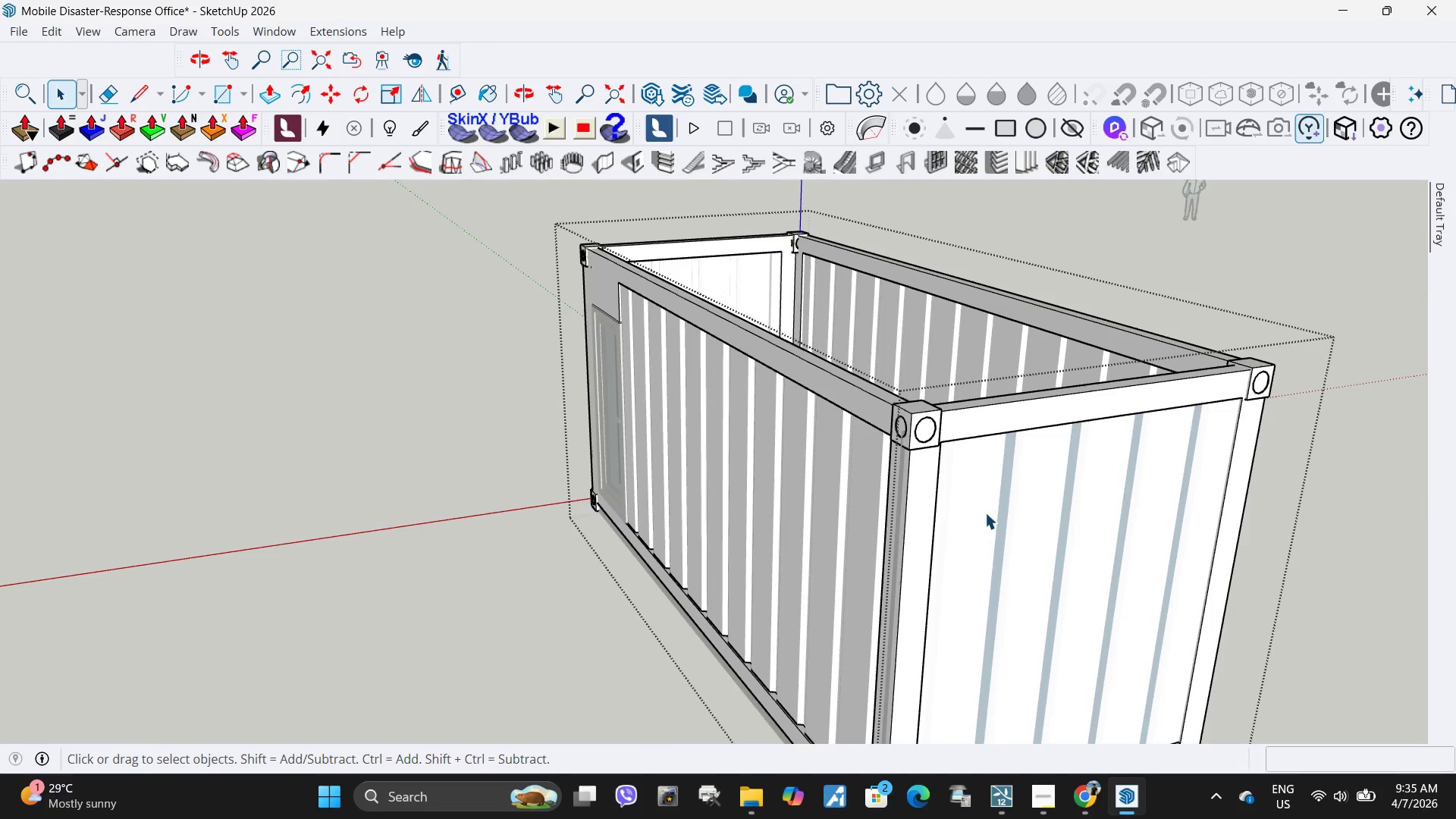 
triple_click([985, 513])
 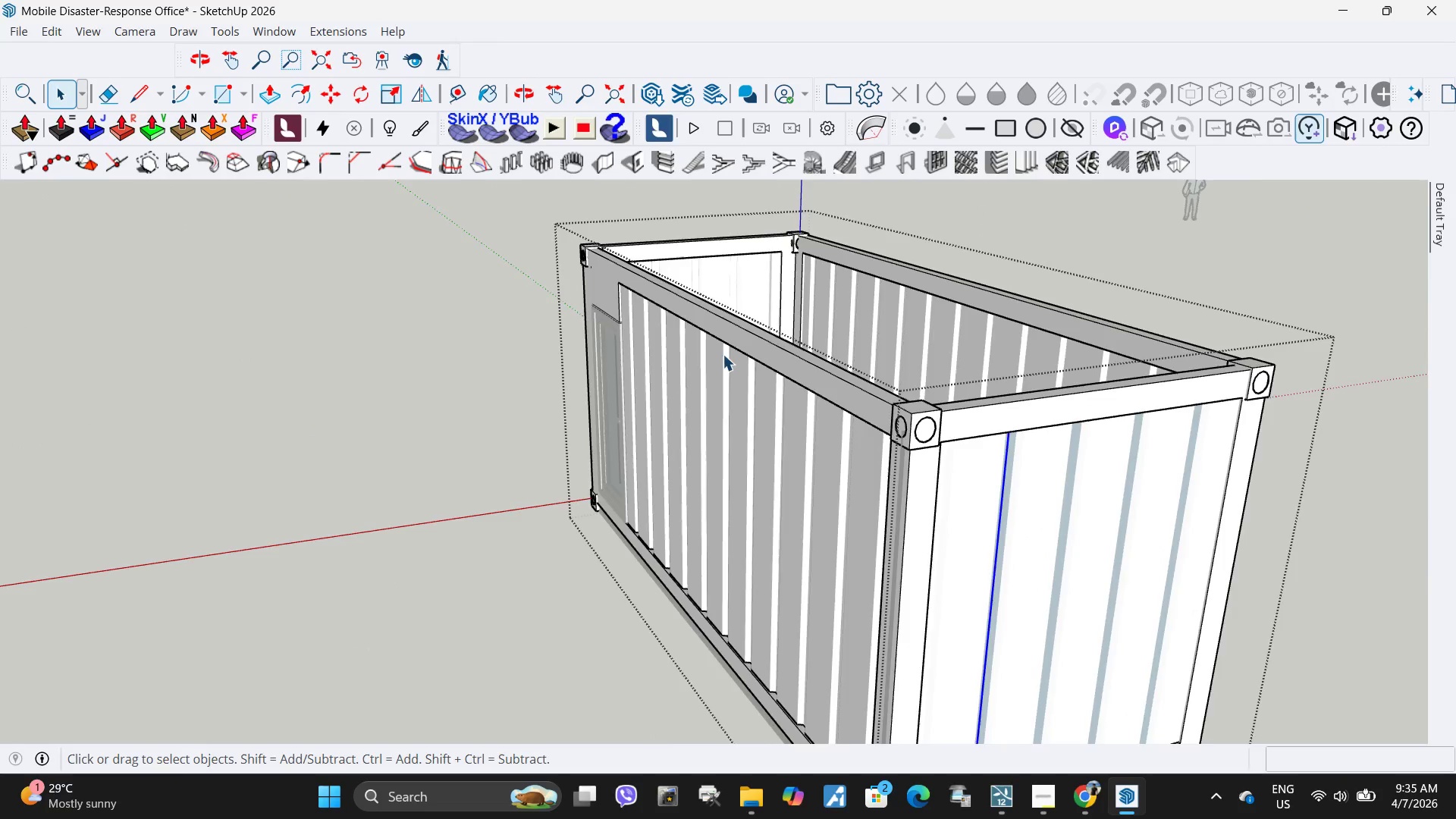 
scroll: coordinate [694, 350], scroll_direction: down, amount: 5.0
 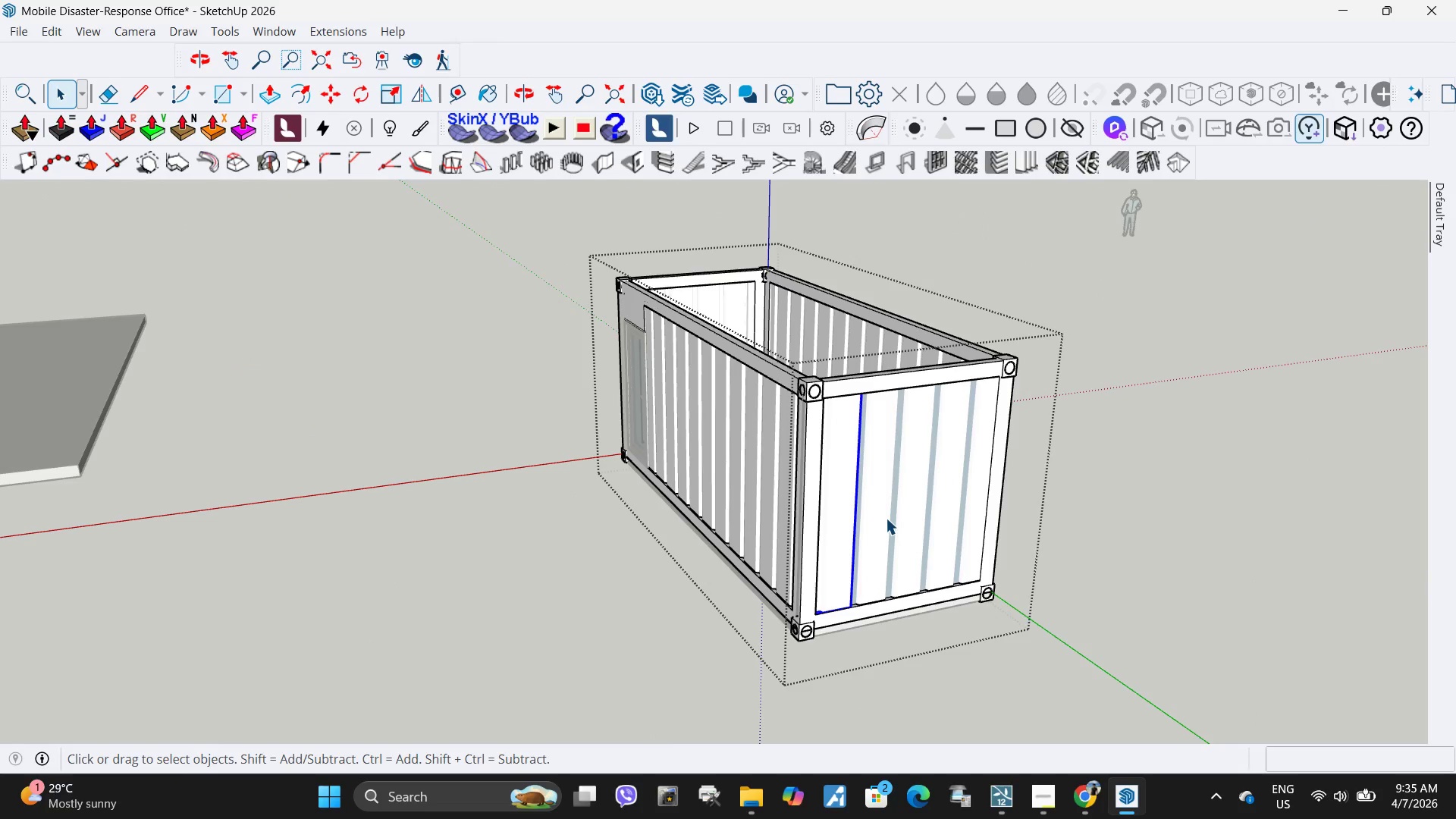 
hold_key(key=ControlLeft, duration=1.5)
double_click([908, 513])
 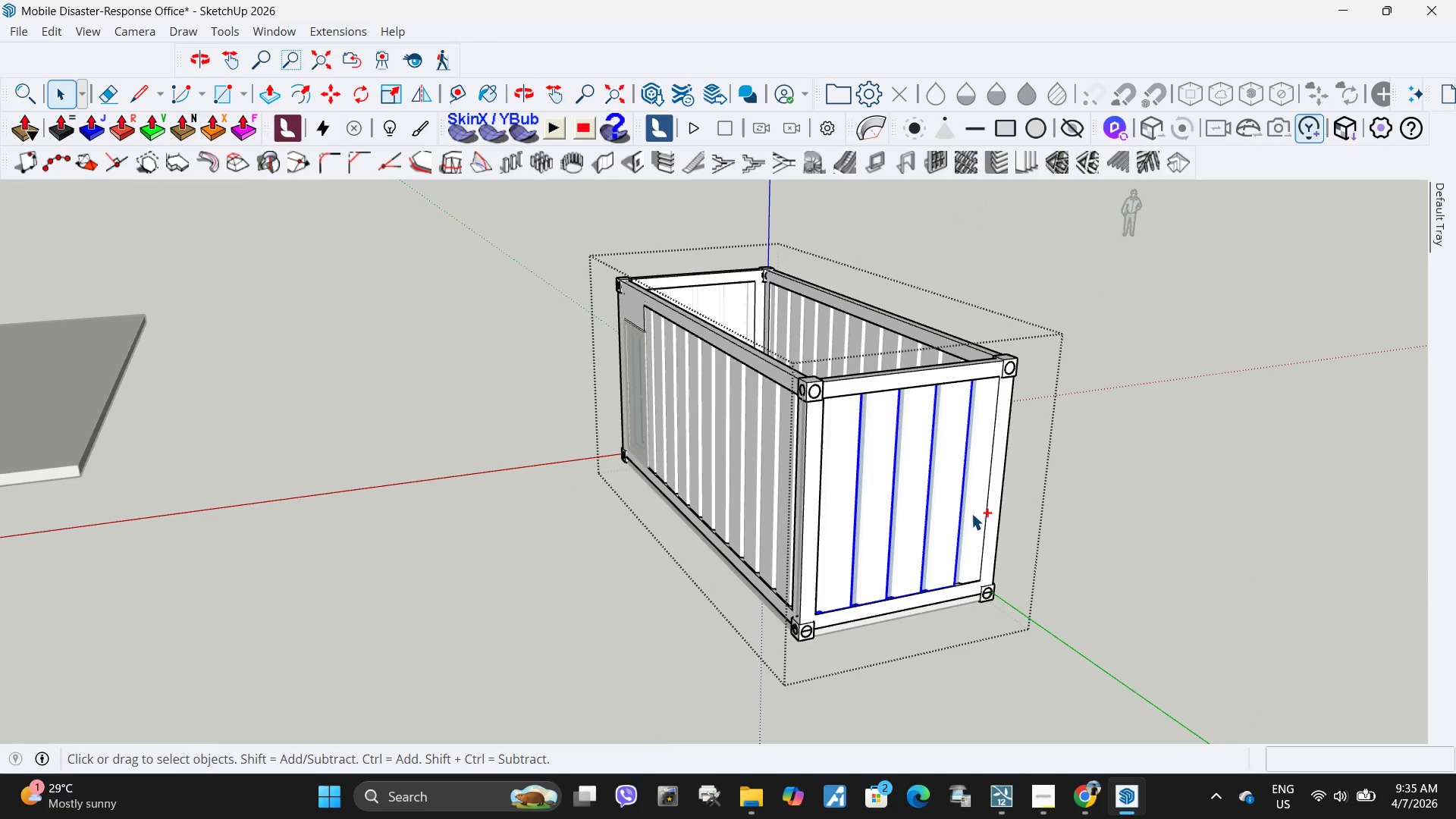 
key(Control+ControlLeft)
 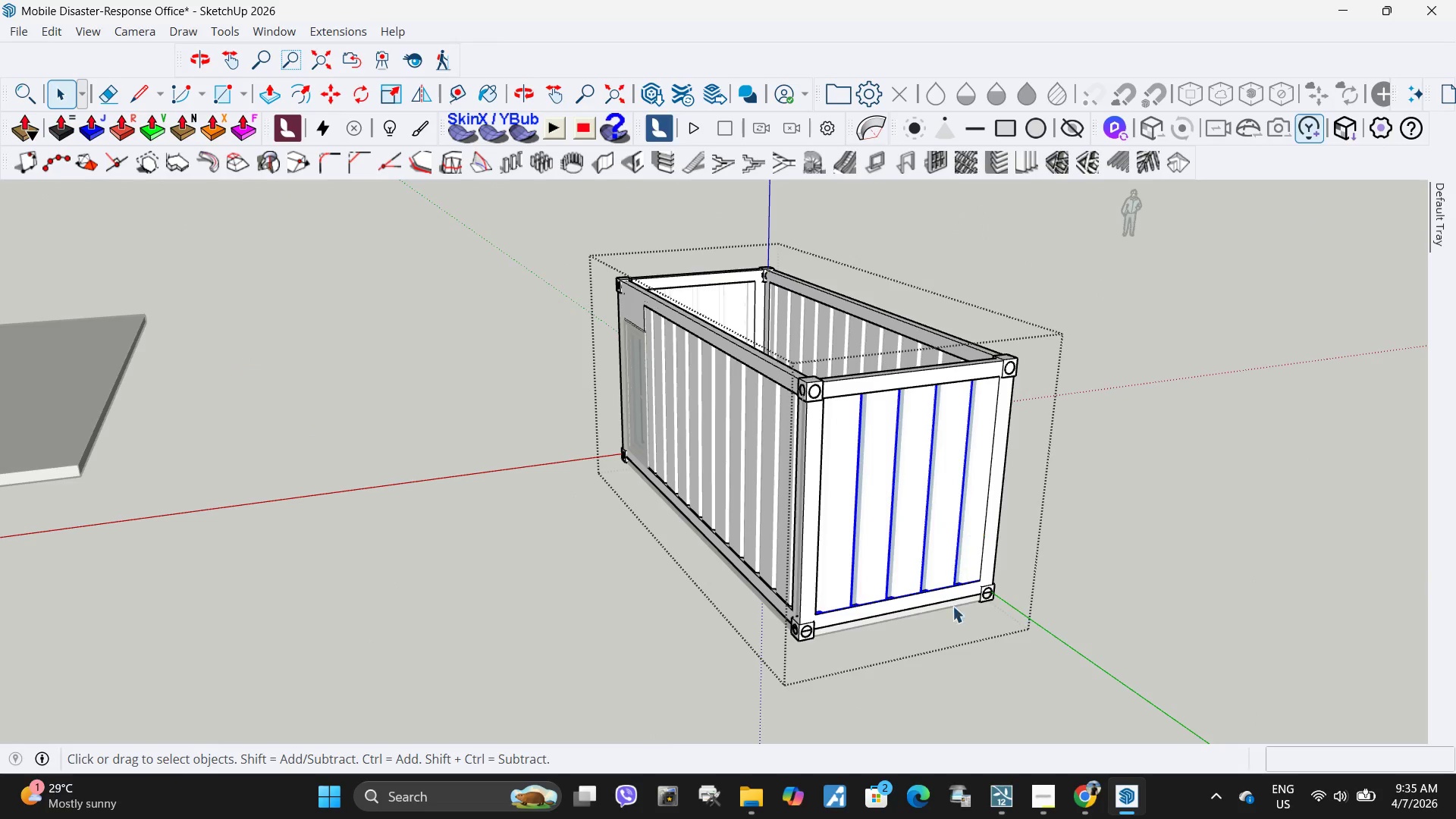 
key(Control+ControlLeft)
 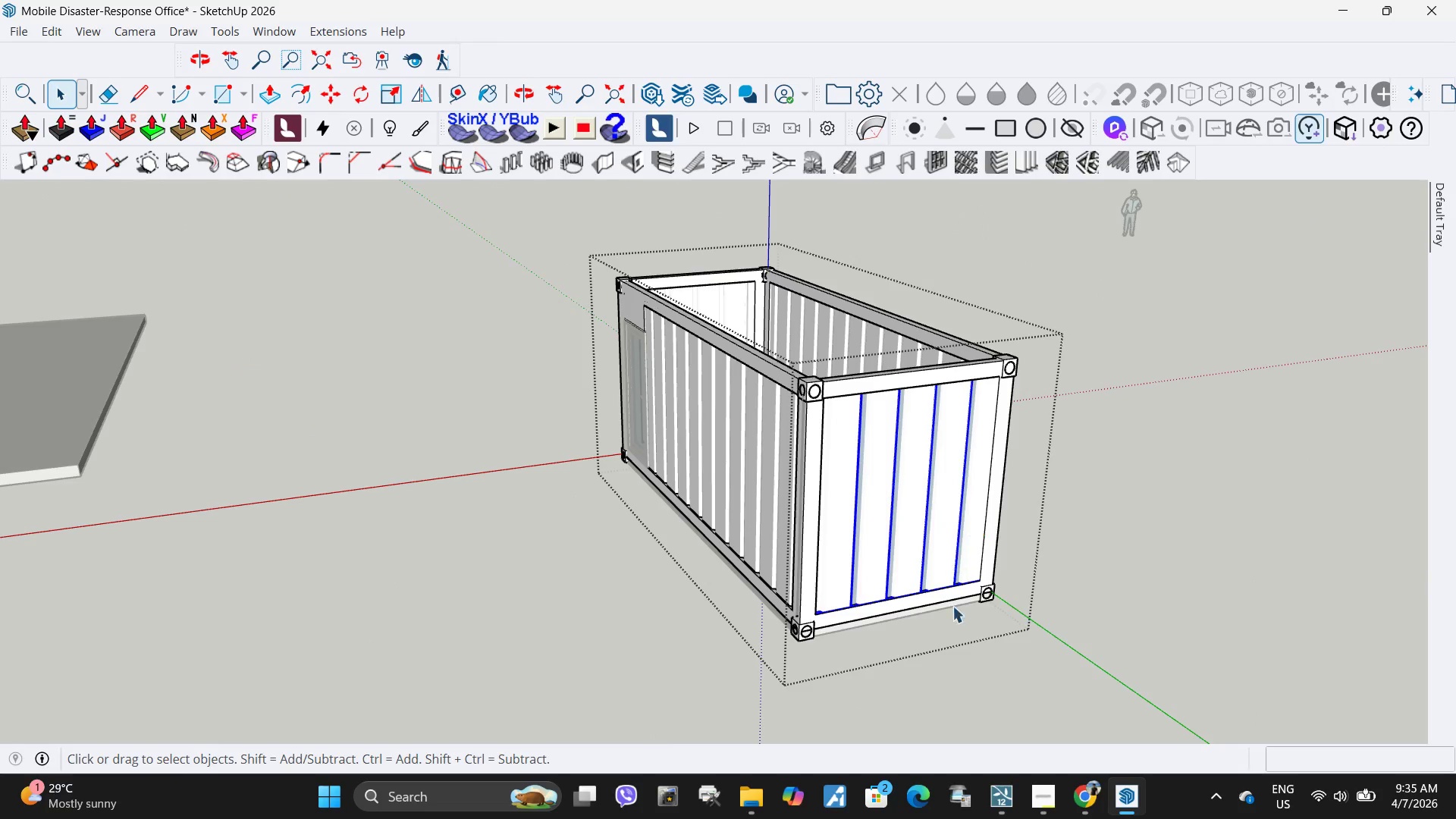 
key(Control+ControlLeft)
 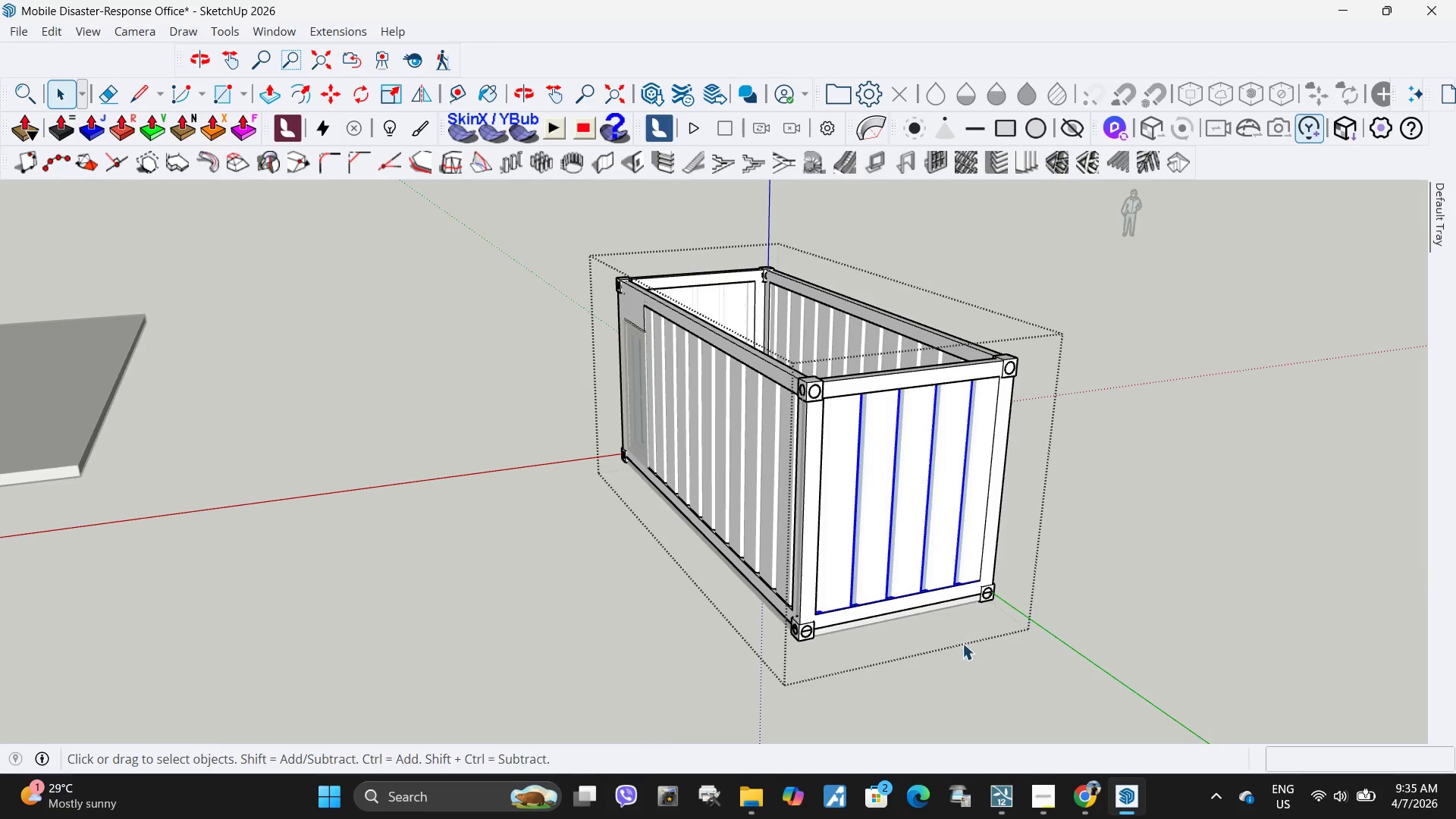 
key(M)
 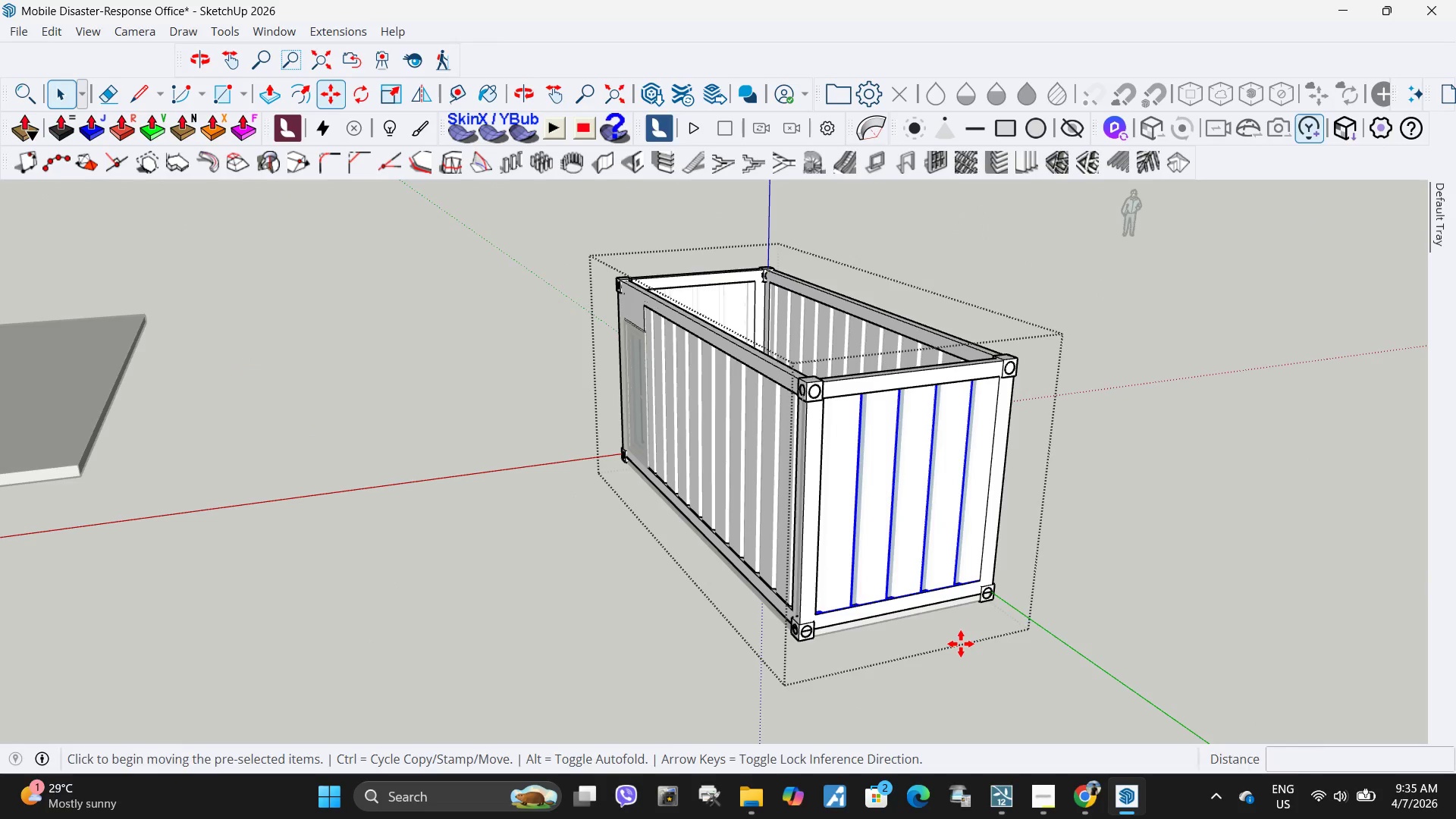 
left_click([961, 644])
 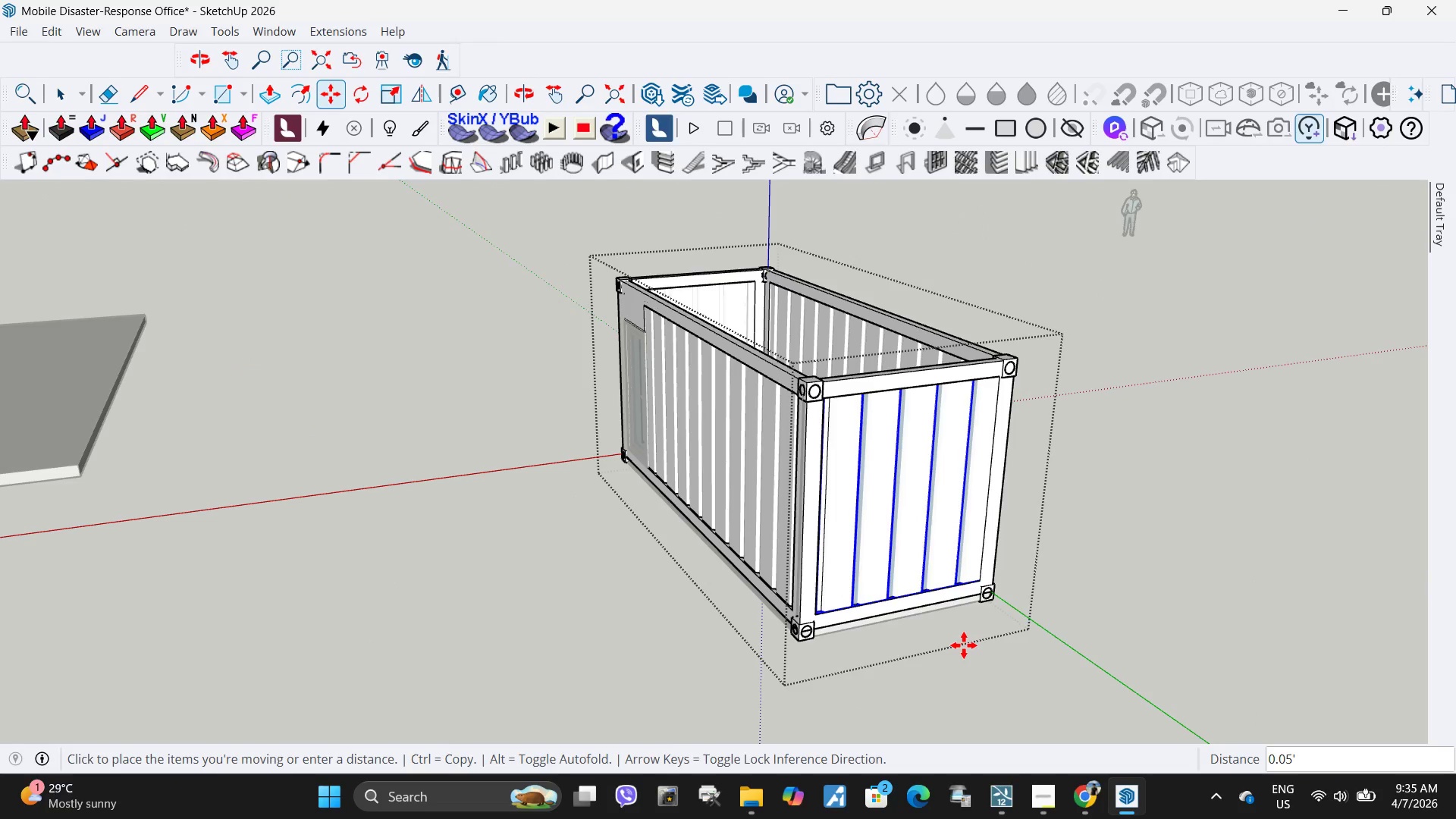 
scroll: coordinate [962, 643], scroll_direction: up, amount: 4.0
 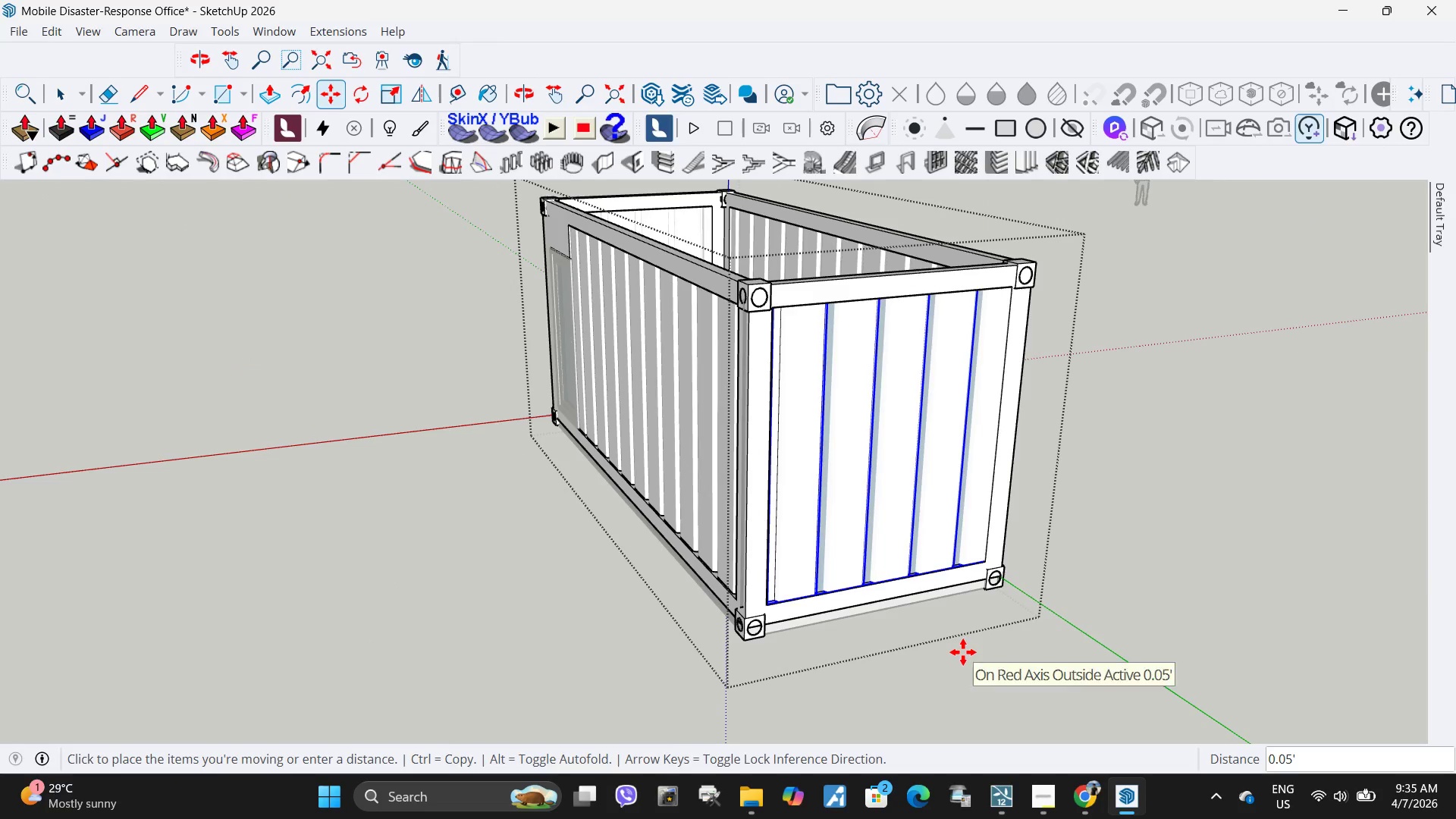 
key(Escape)
 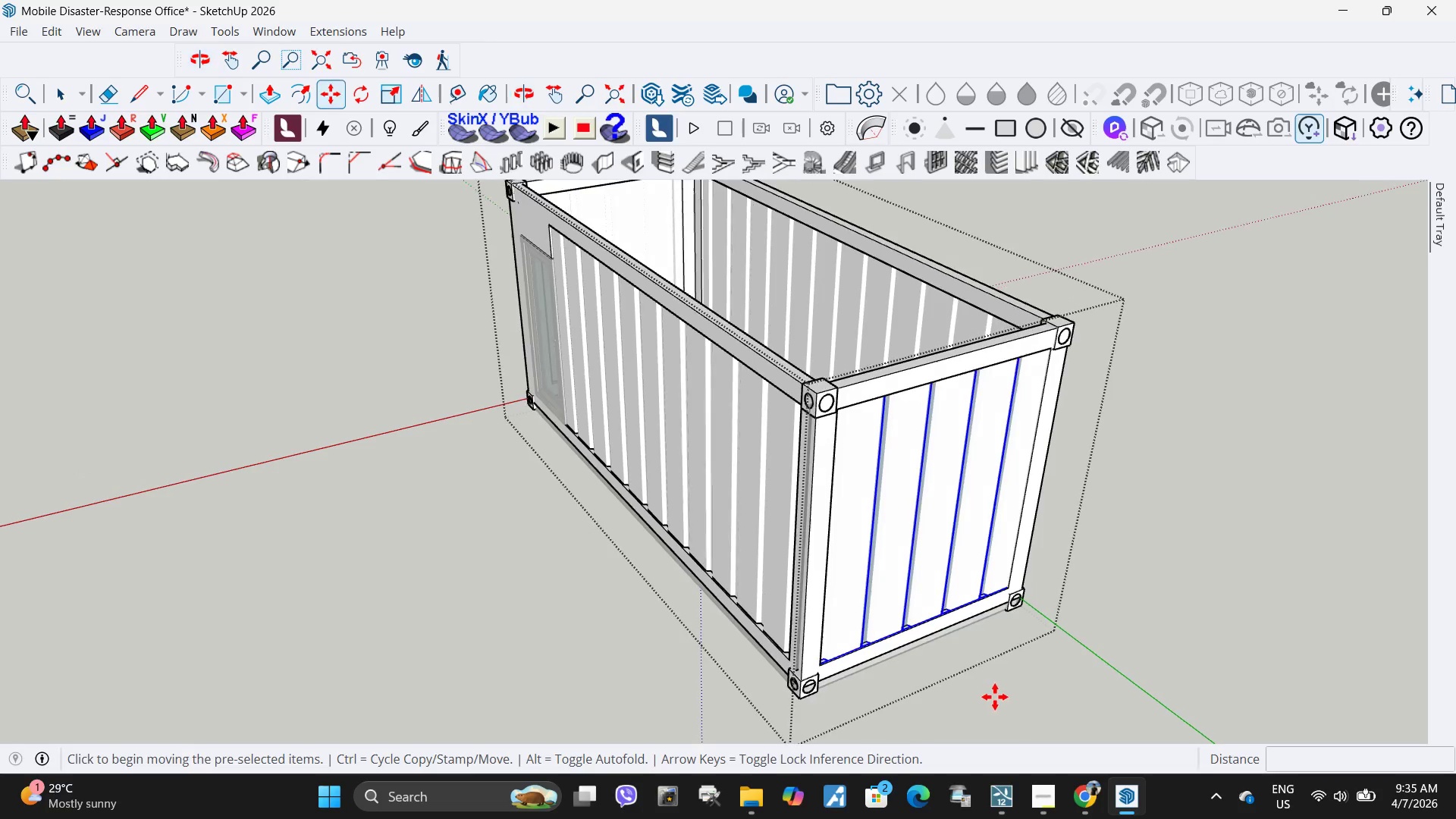 
left_click([956, 677])
 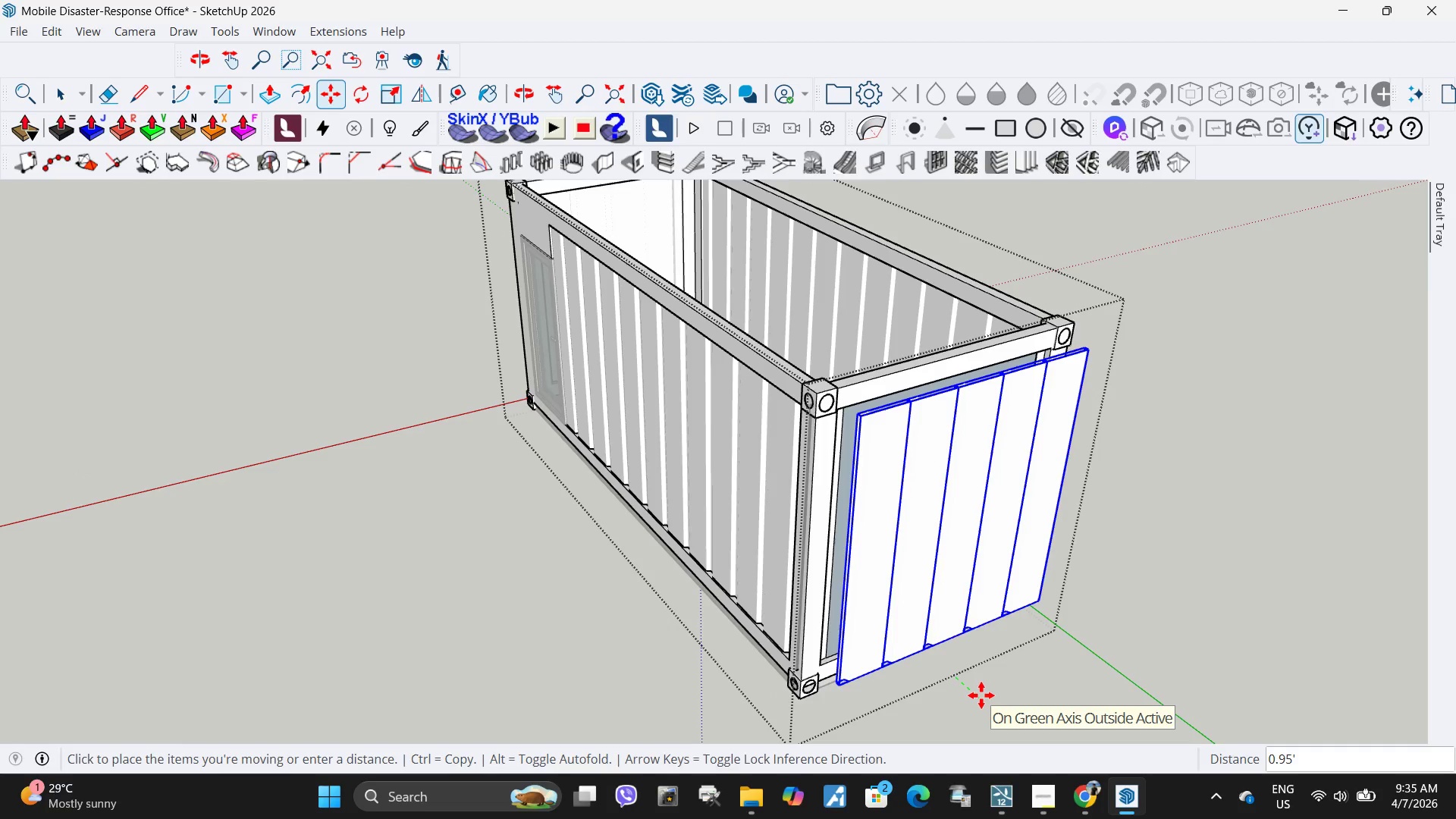 
key(Delete)
 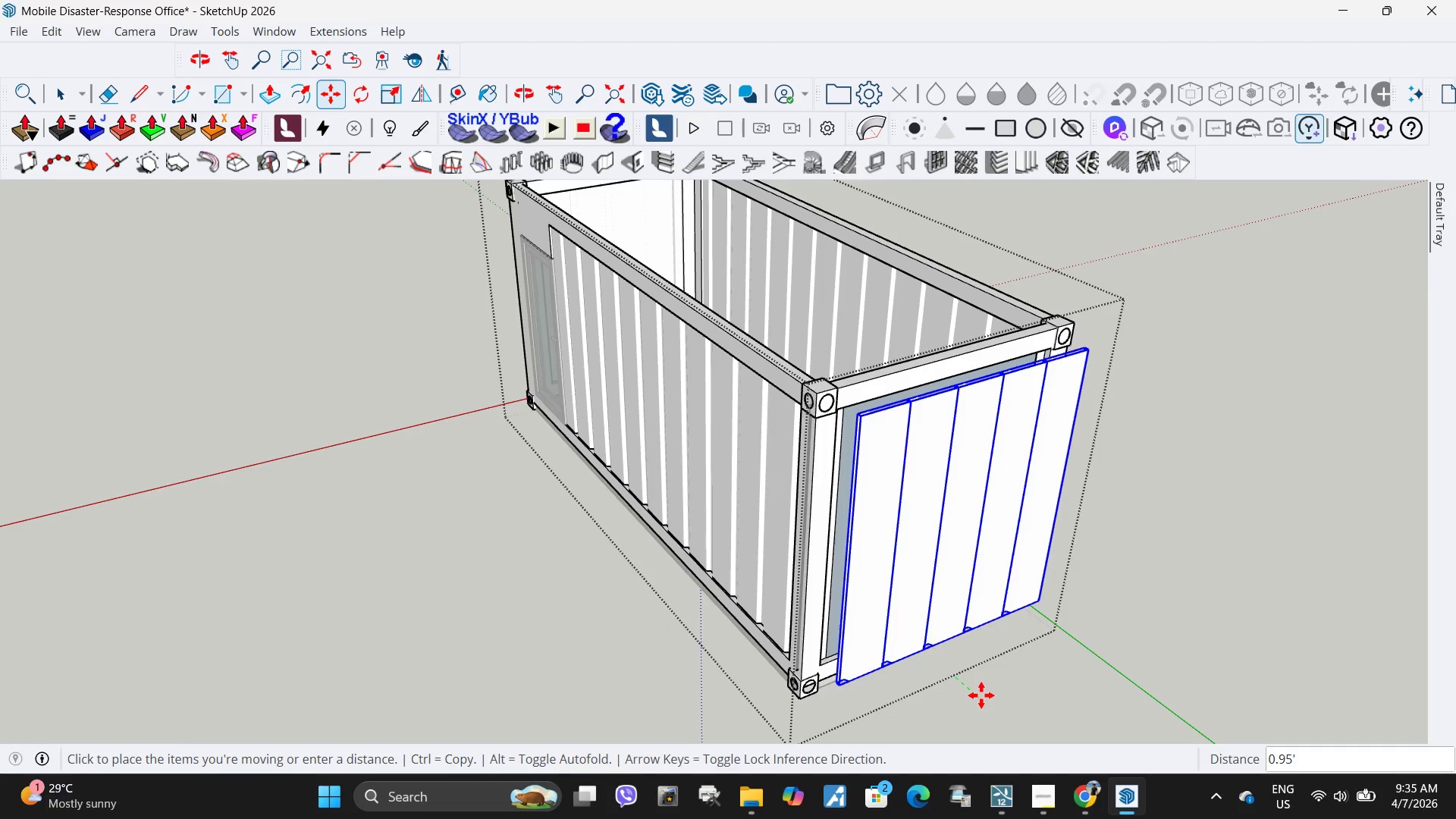 
key(Insert)
 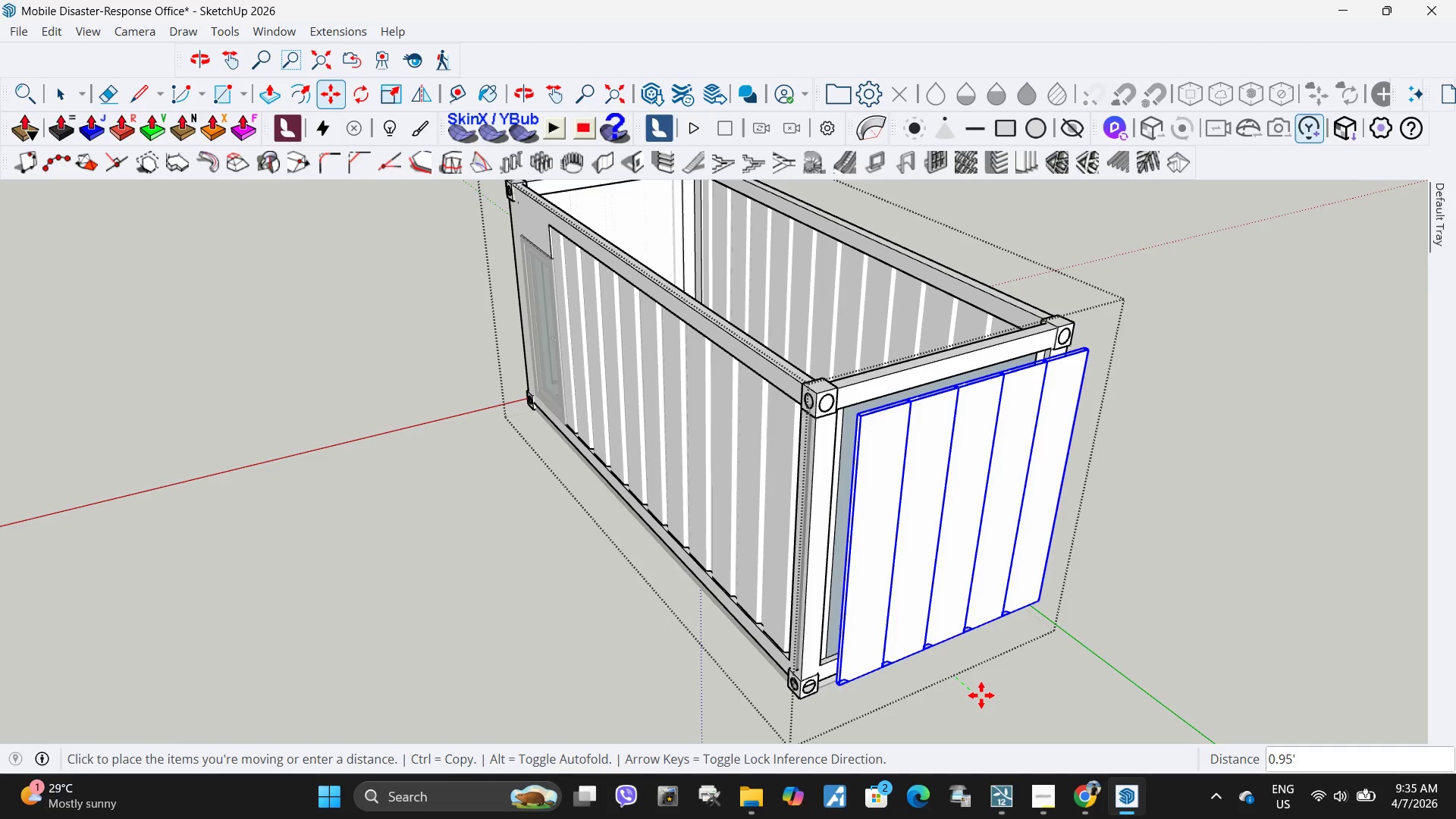 
key(Insert)
 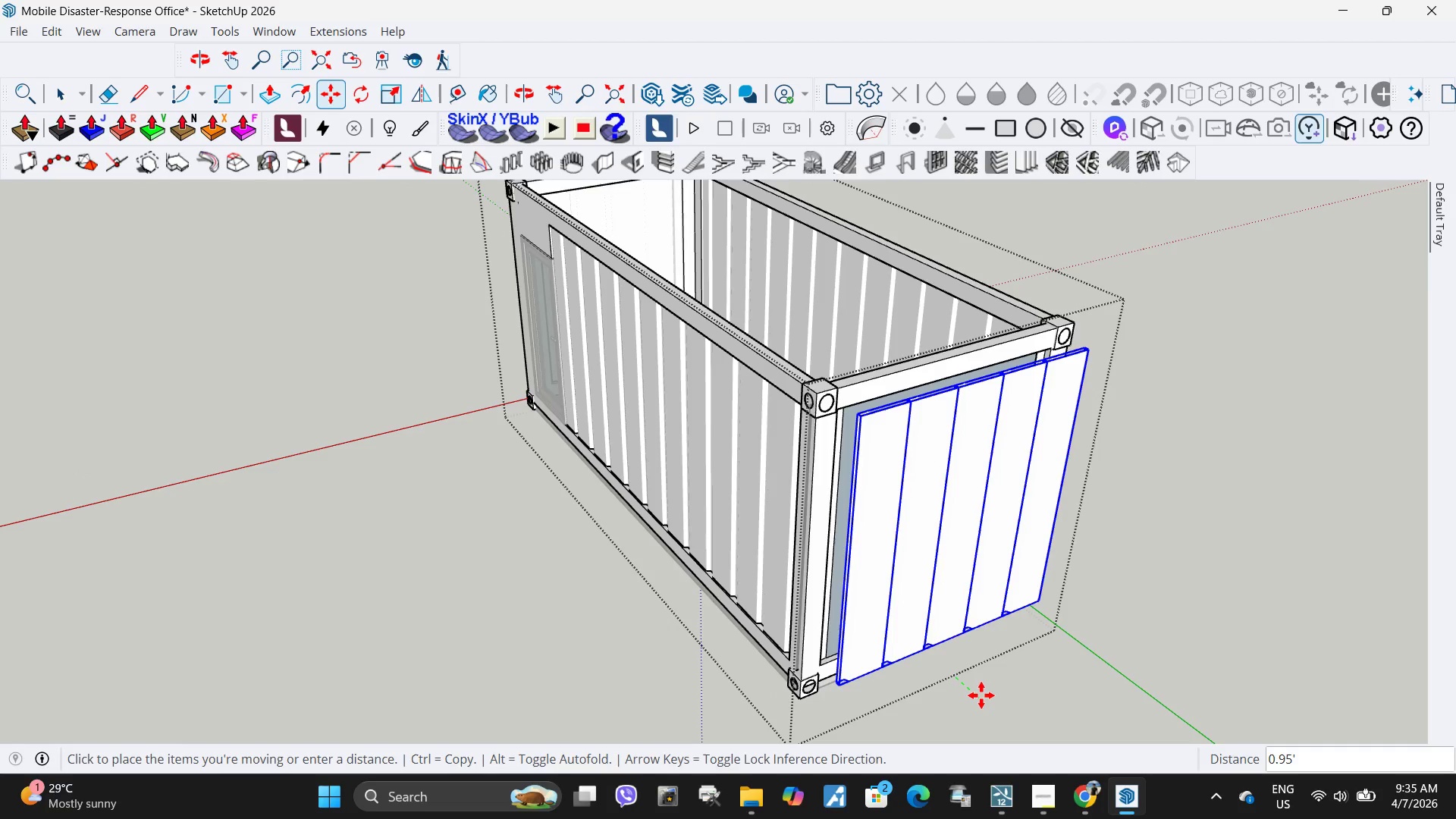 
key(End)
 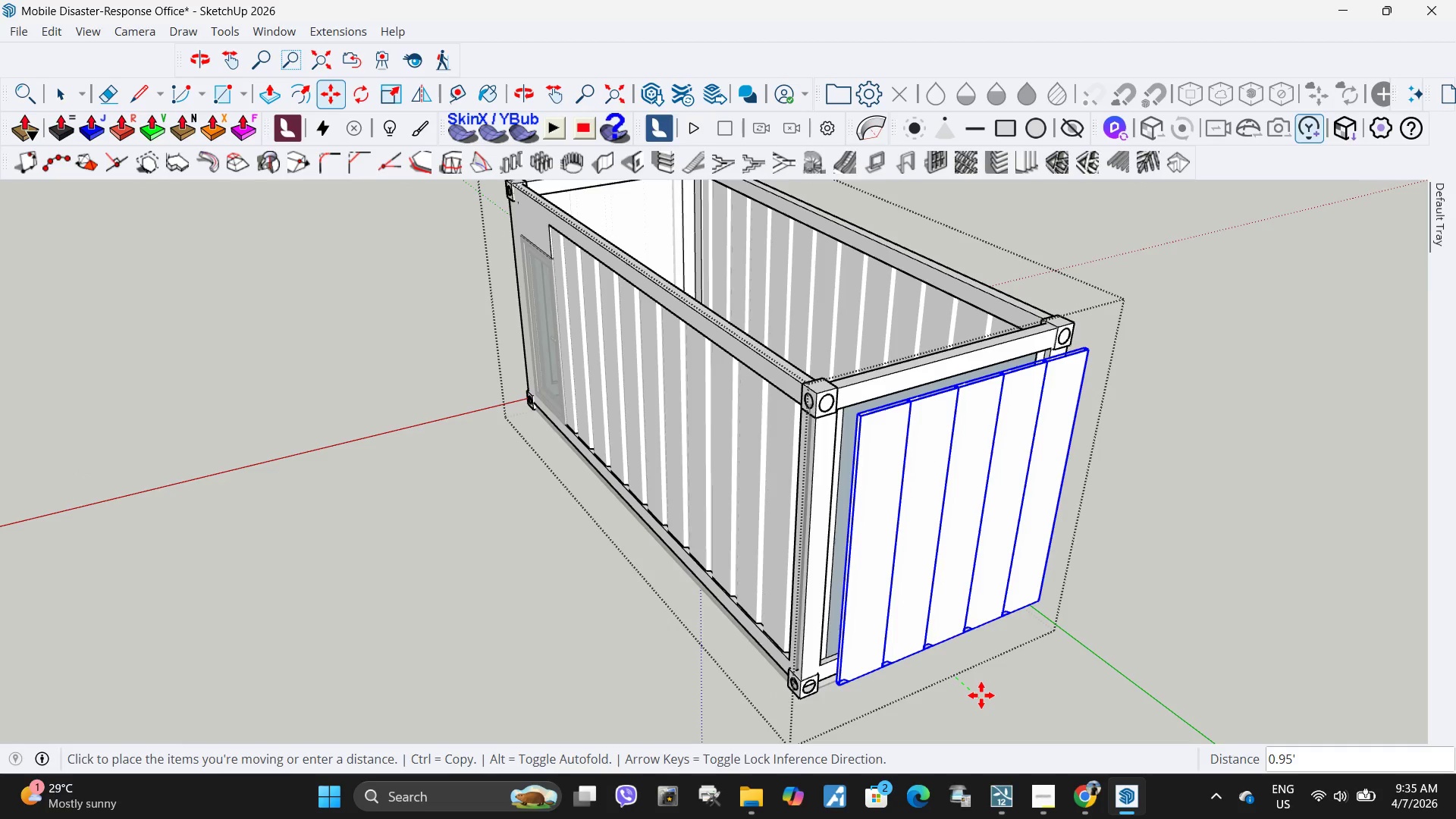 
key(NumpadEnter)
 